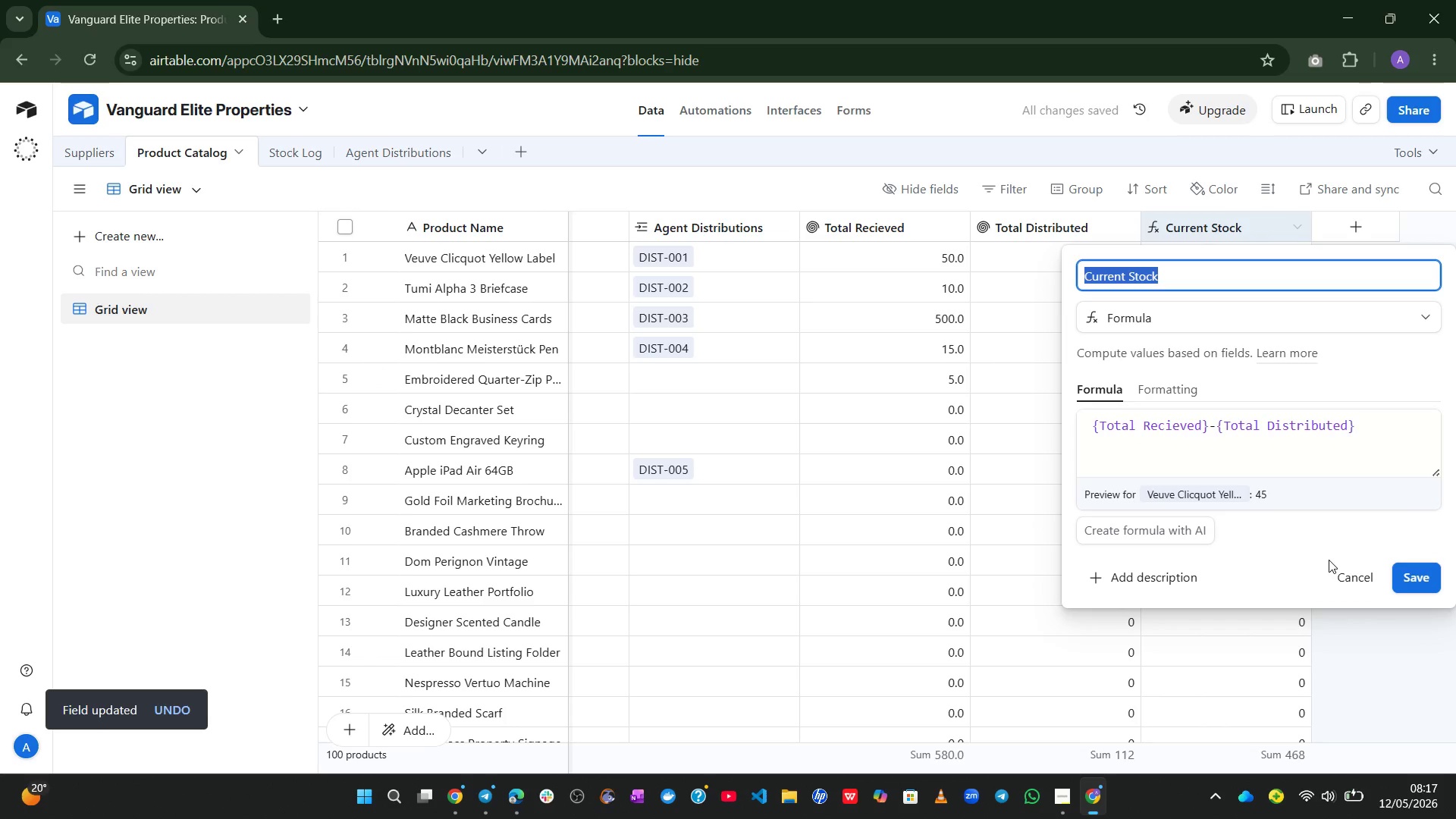 
left_click([1345, 573])
 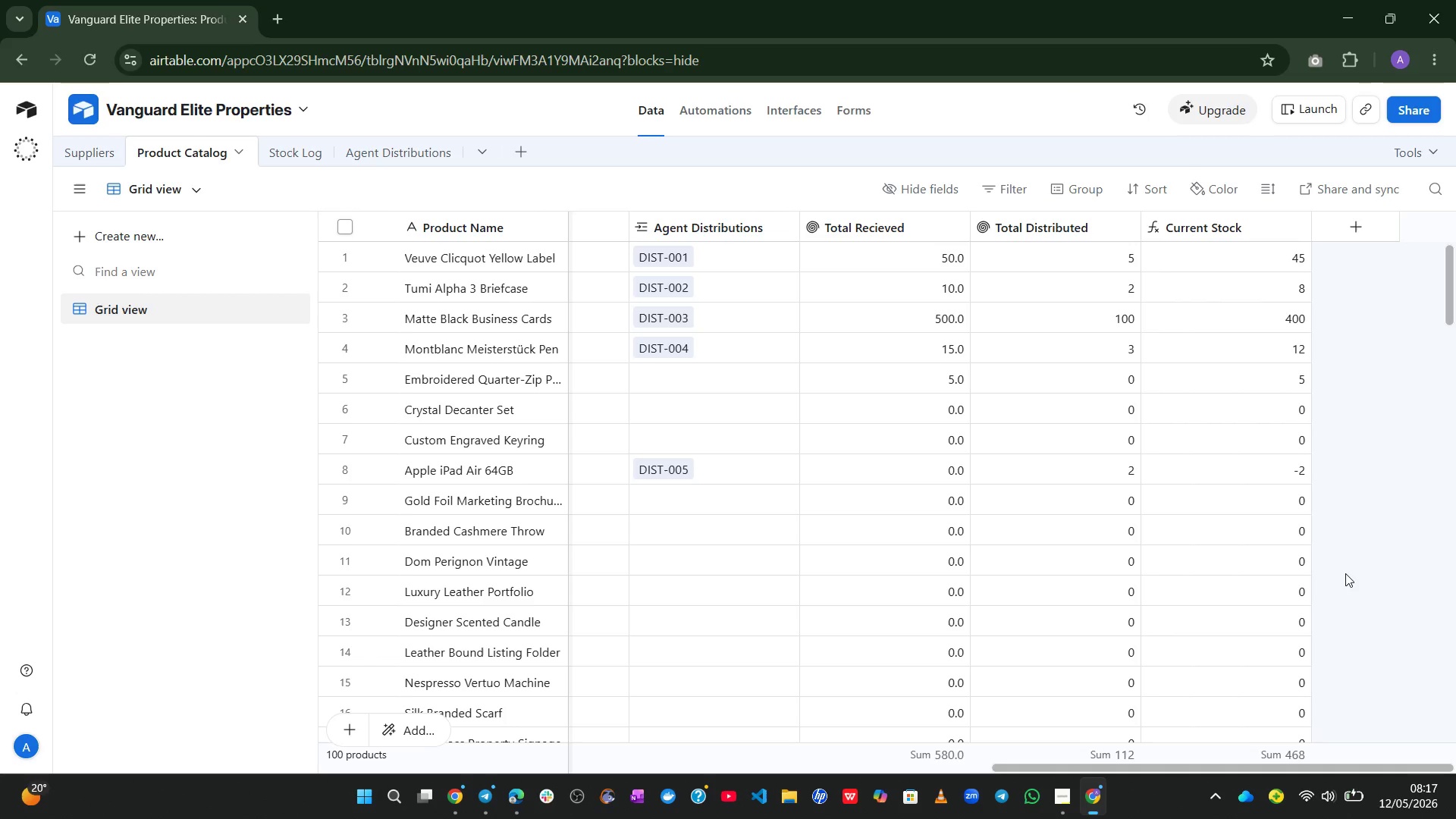 
wait(17.53)
 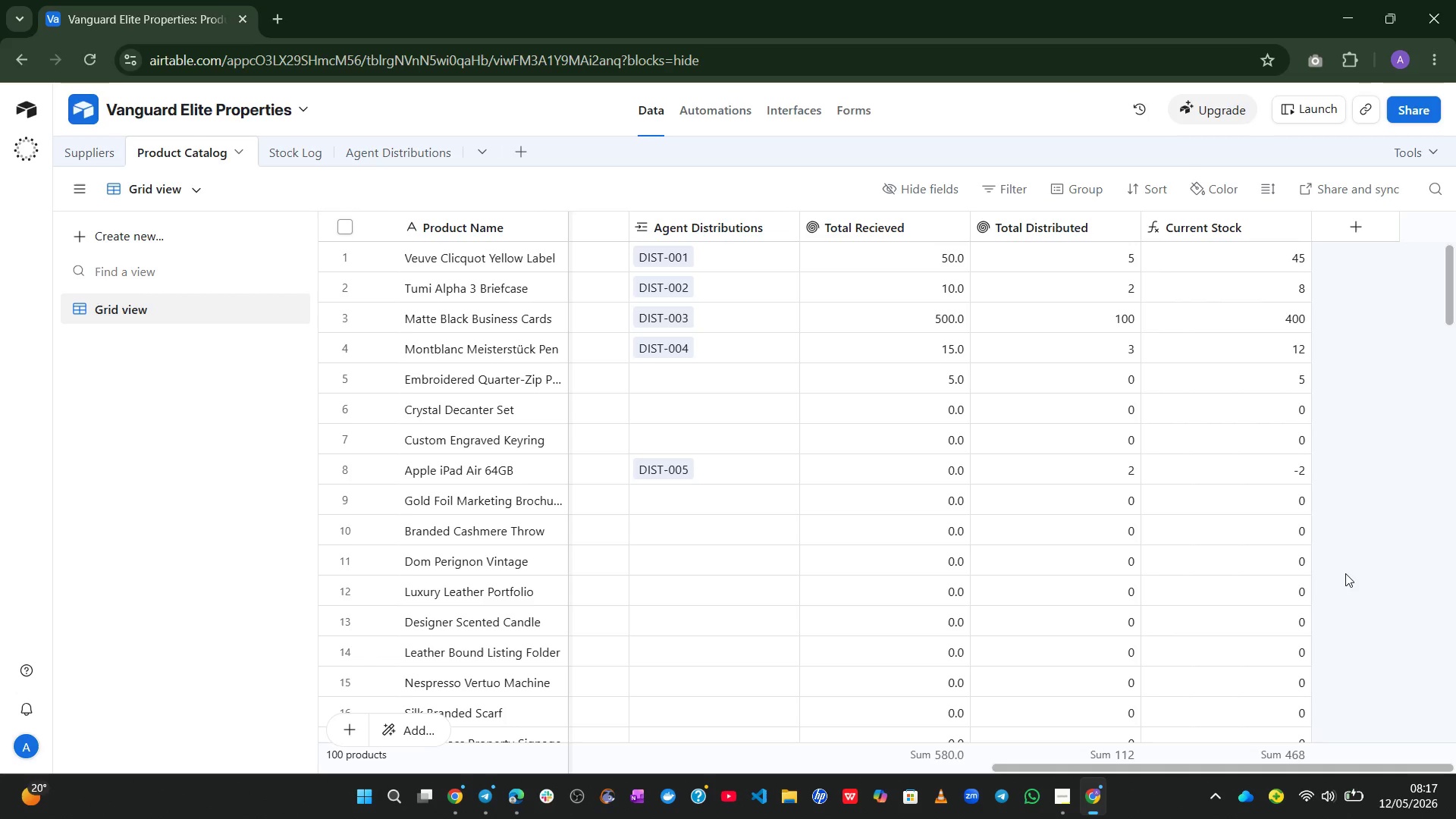 
double_click([877, 221])
 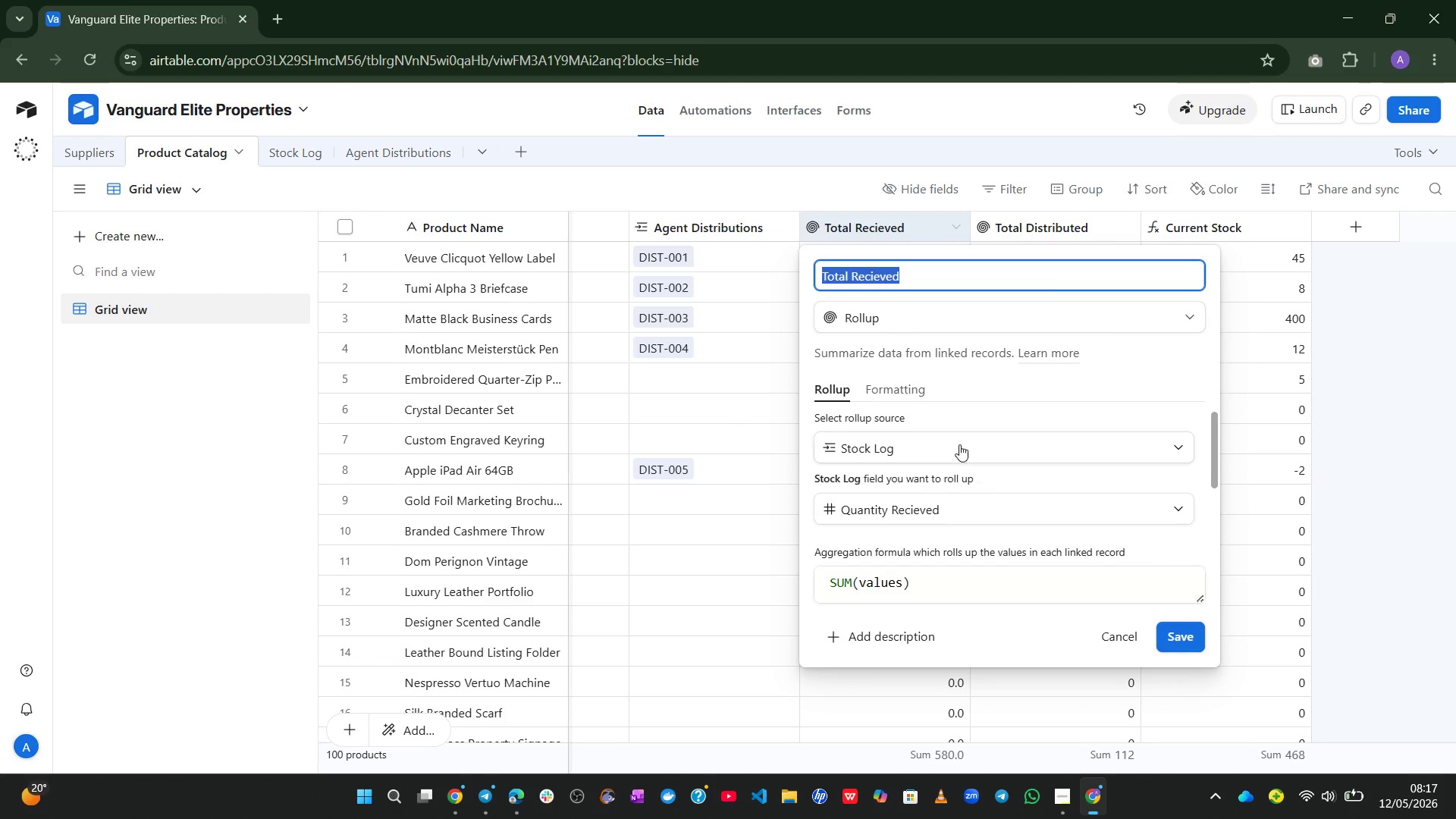 
left_click([908, 384])
 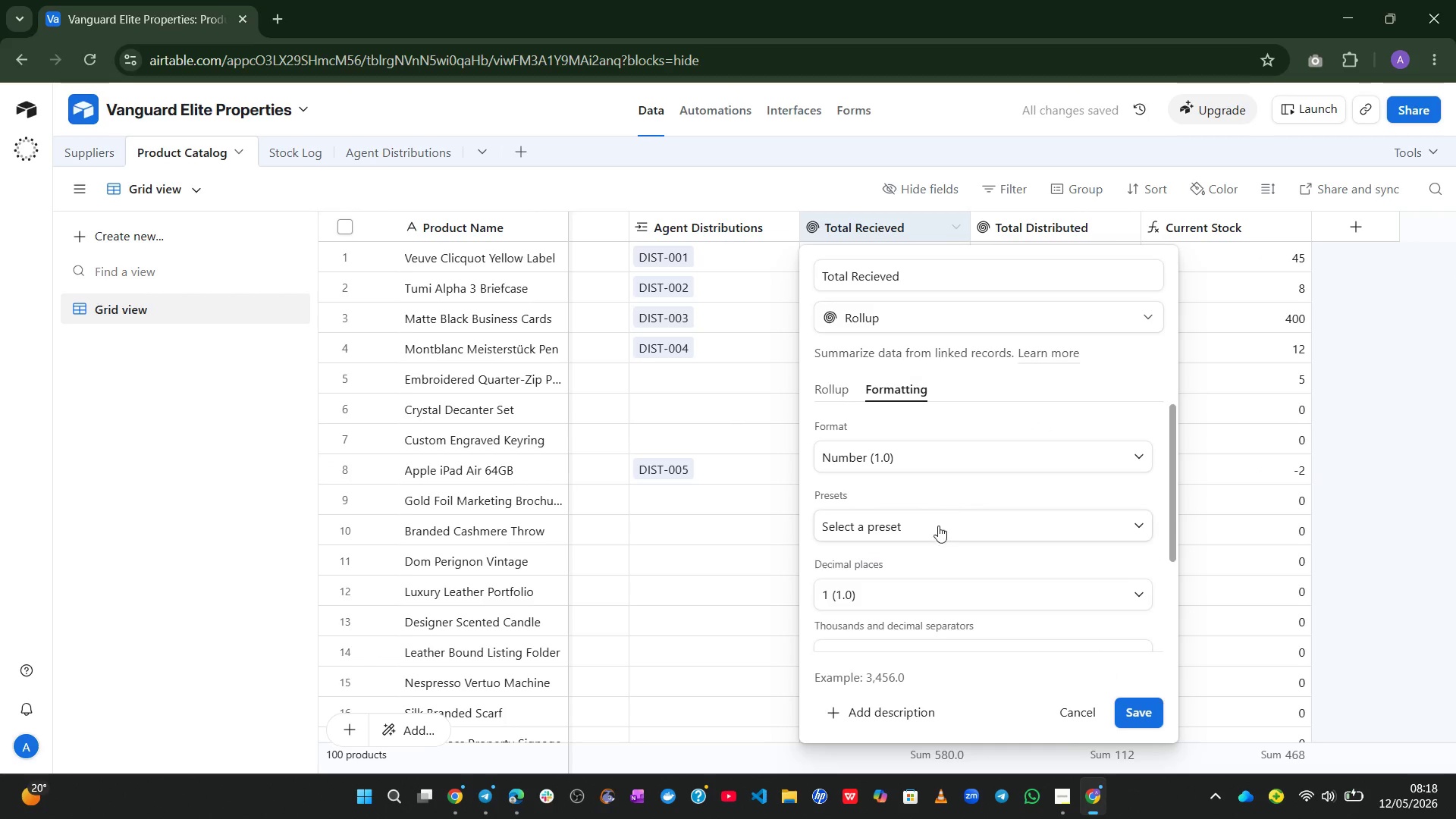 
left_click([933, 598])
 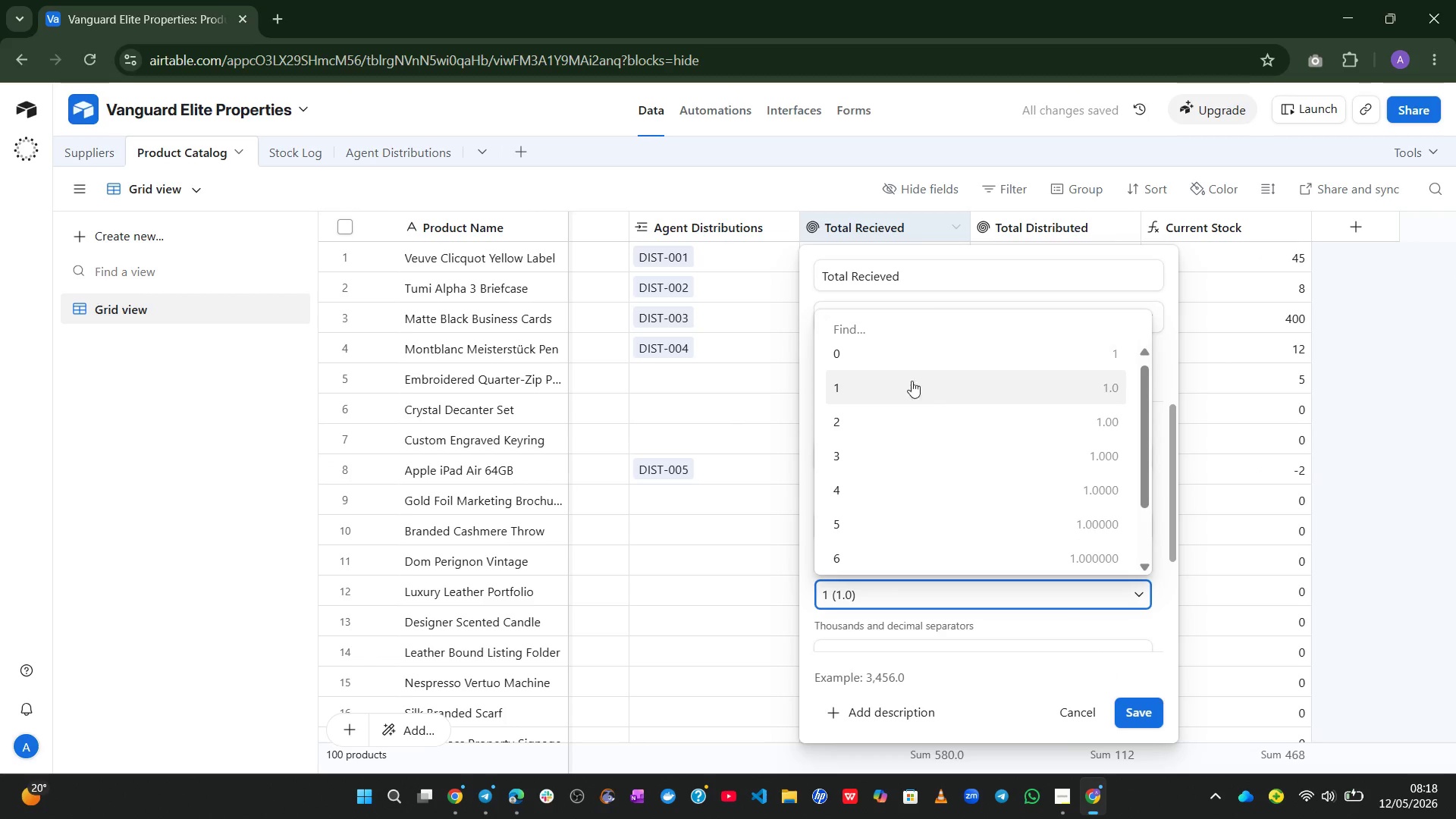 
left_click([902, 369])
 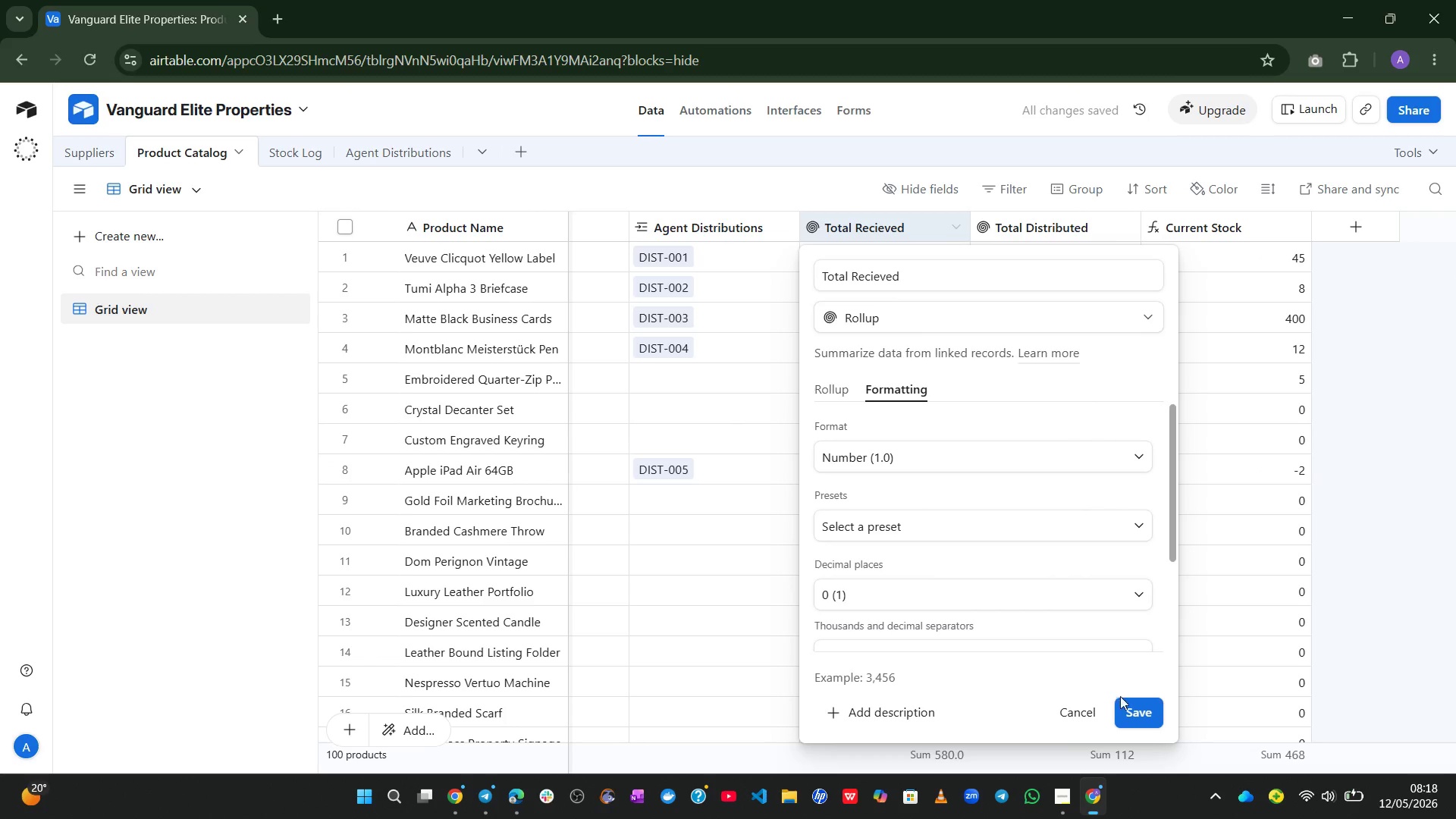 
left_click([1124, 703])
 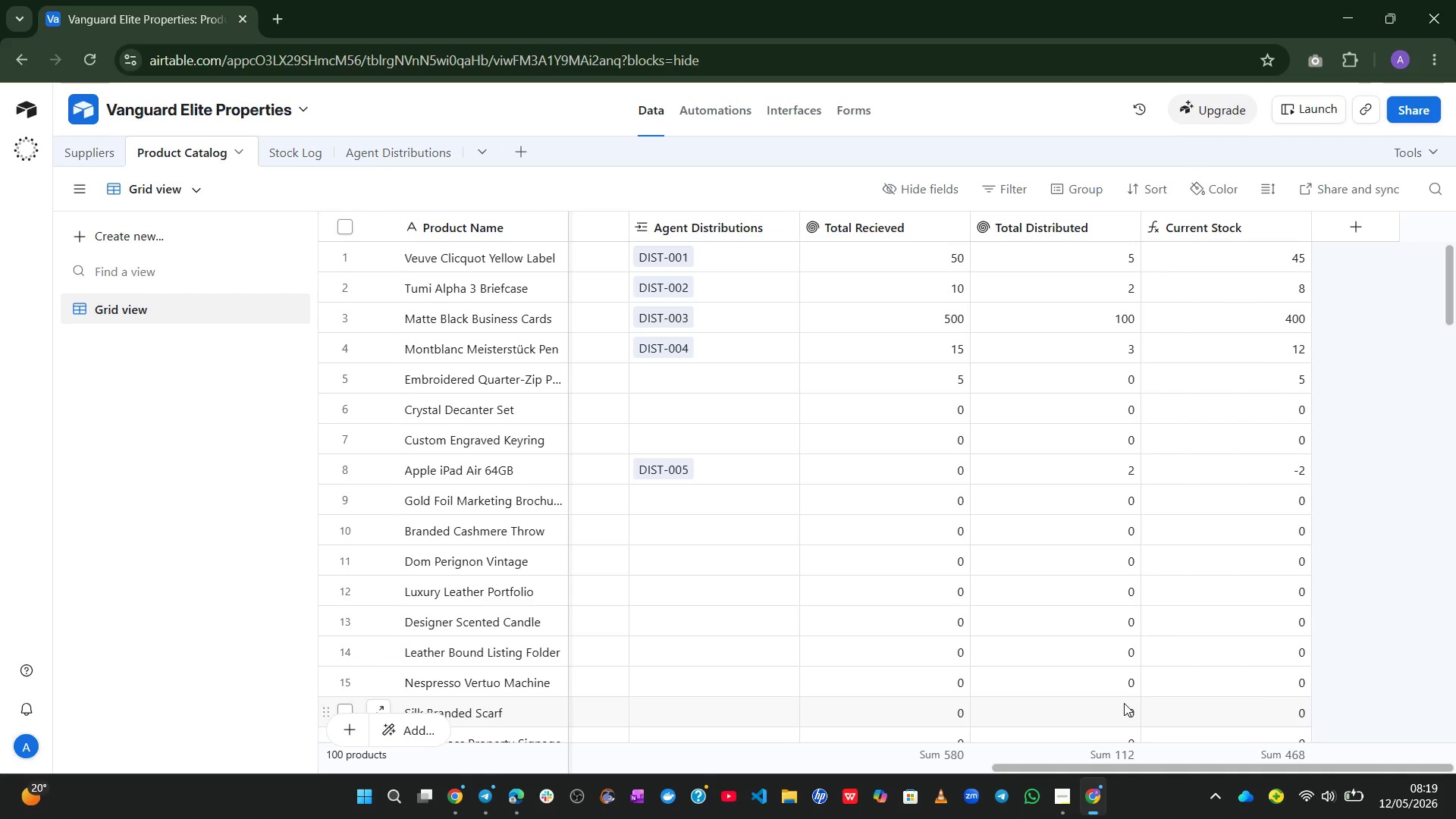 
wait(62.86)
 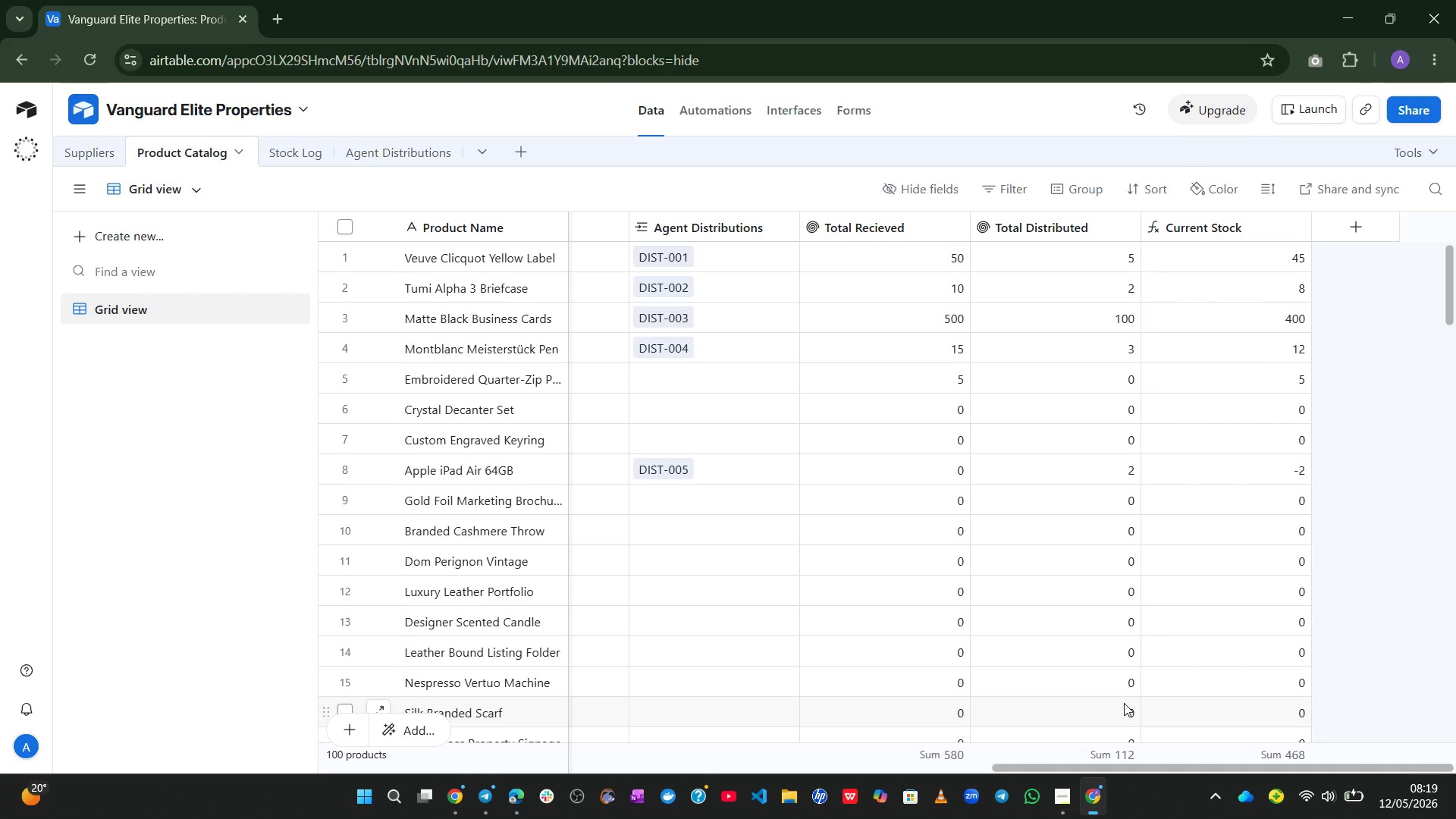 
left_click([1360, 214])
 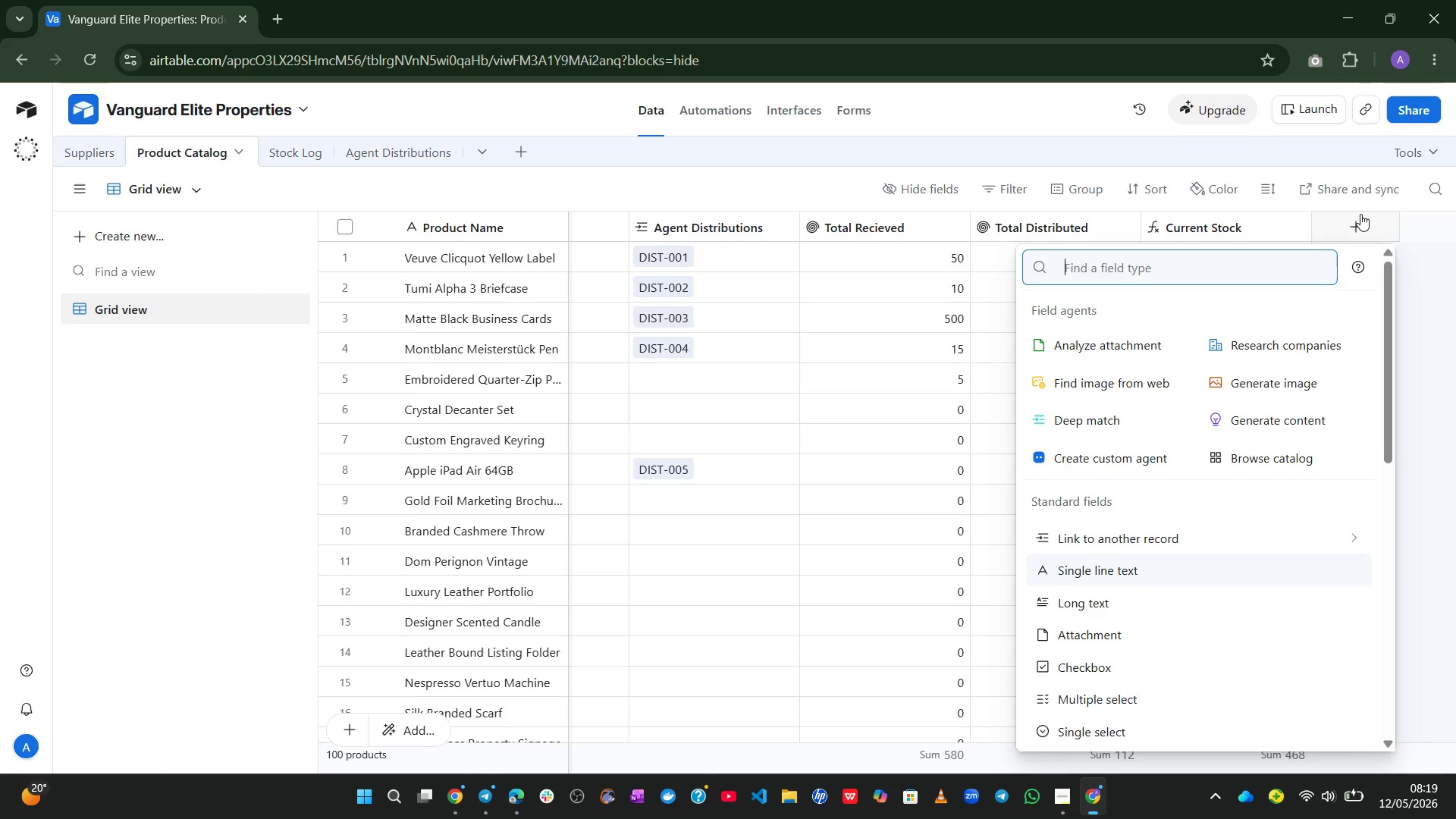 
wait(6.5)
 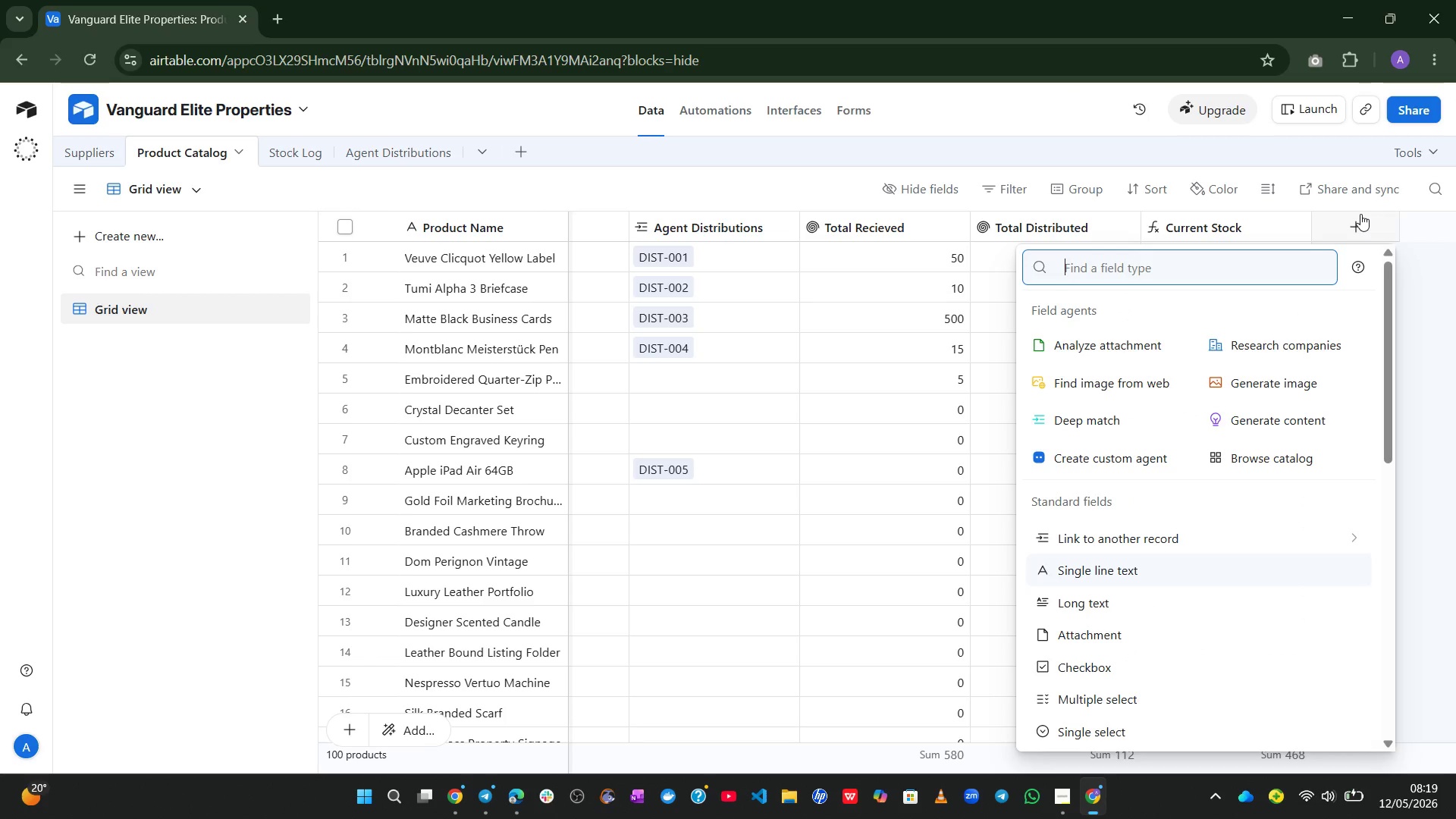 
type(fo)
 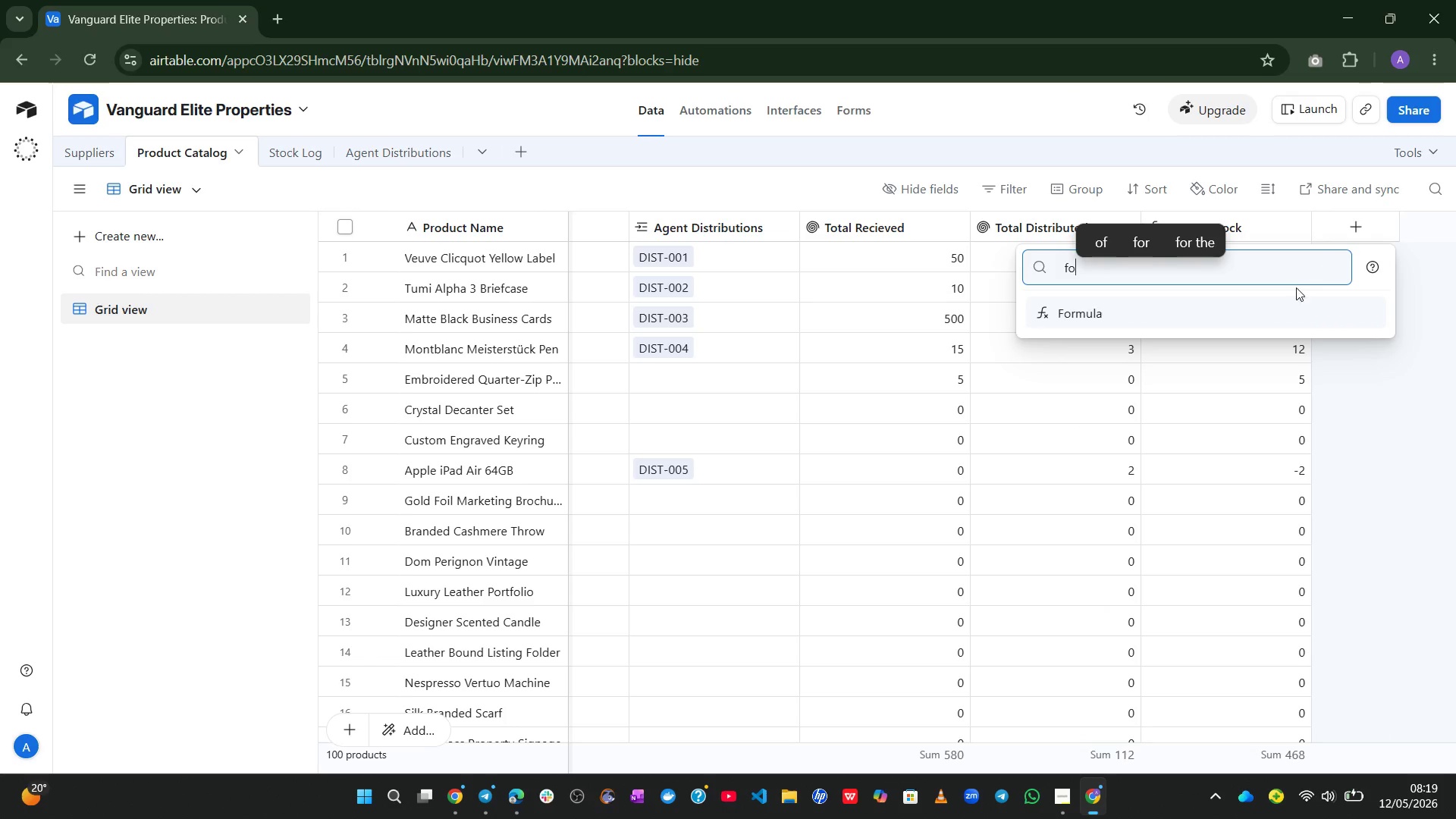 
left_click([1263, 313])
 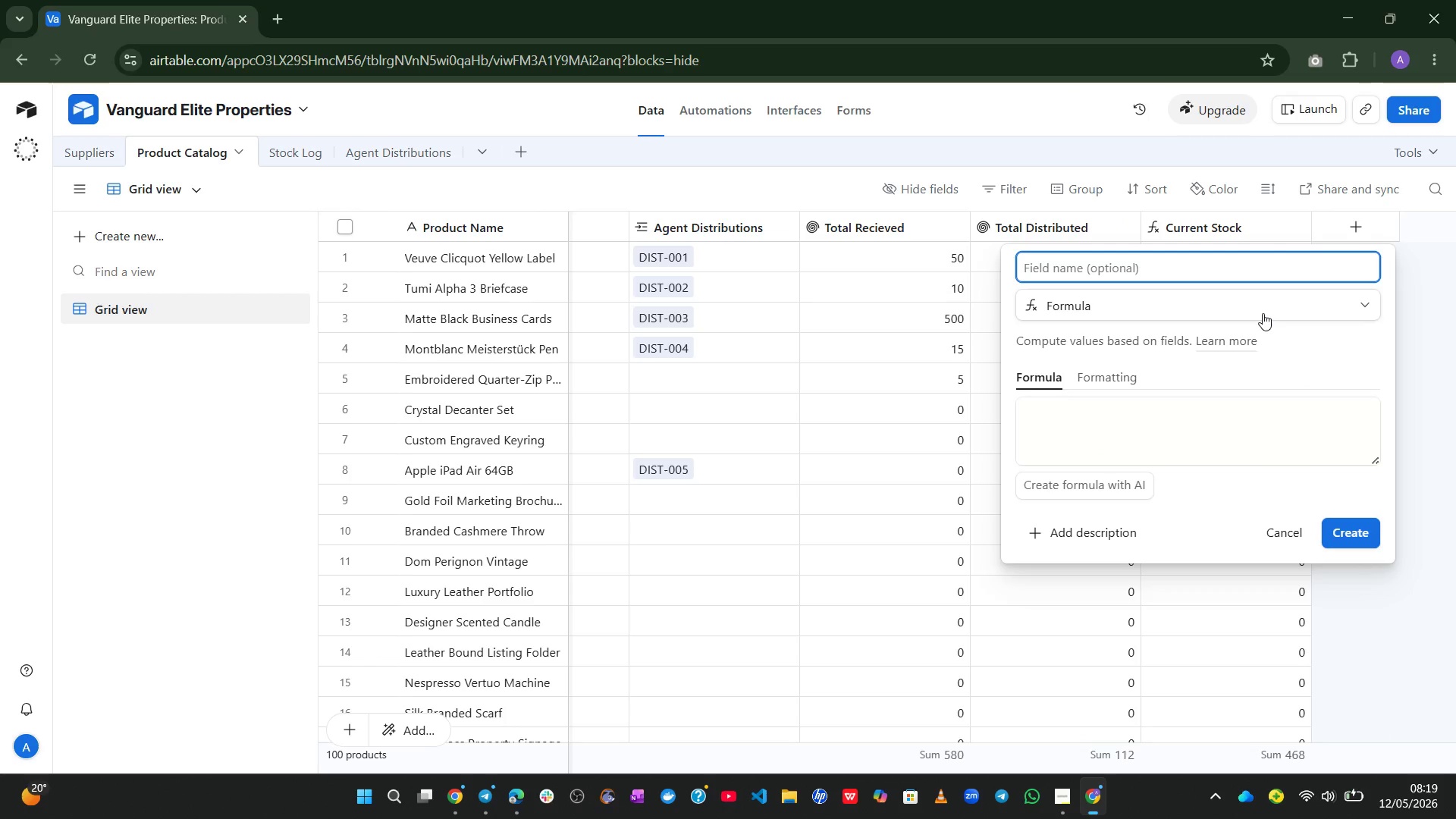 
type(Status)
 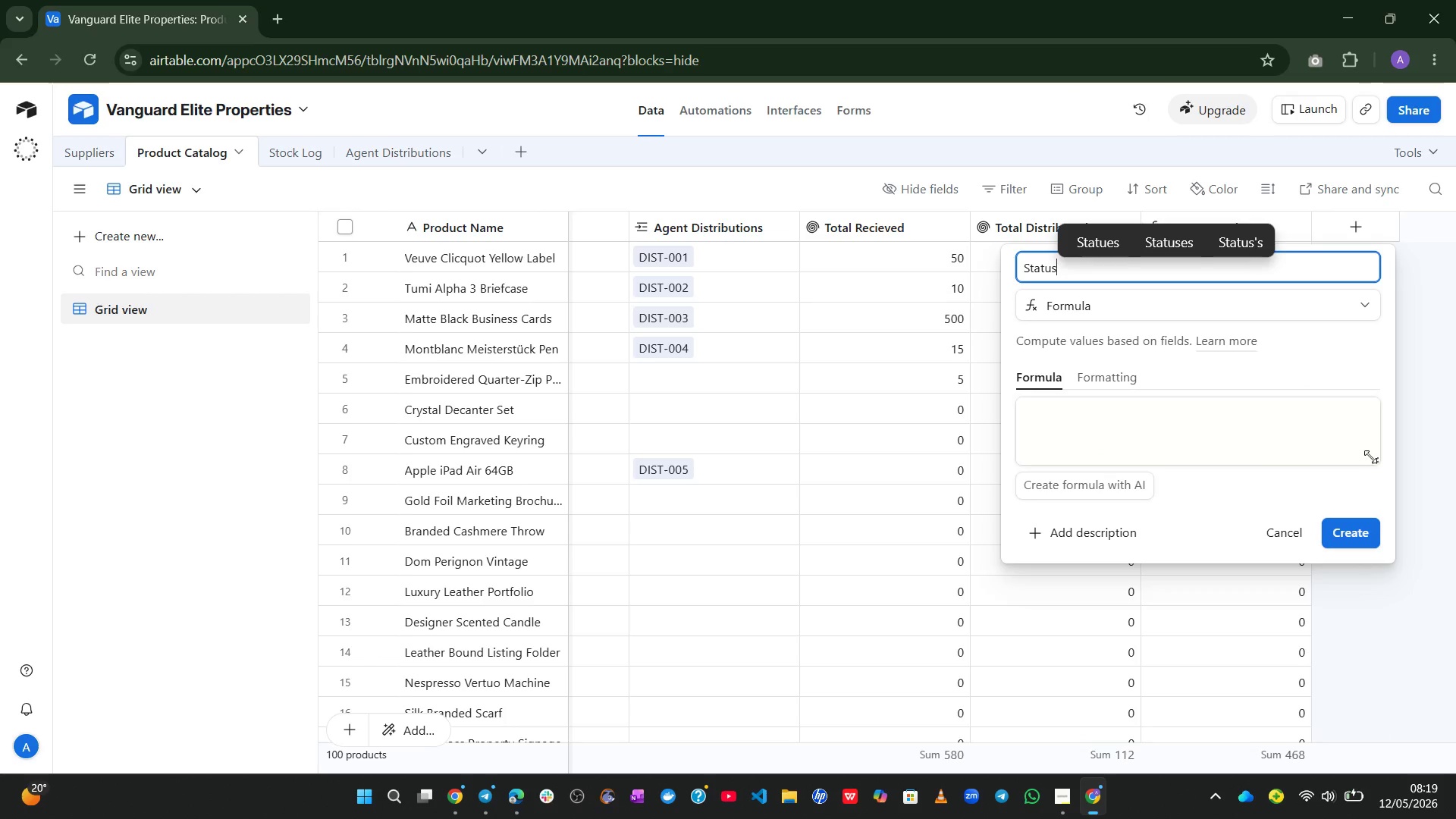 
left_click_drag(start_coordinate=[1376, 464], to_coordinate=[1376, 454])
 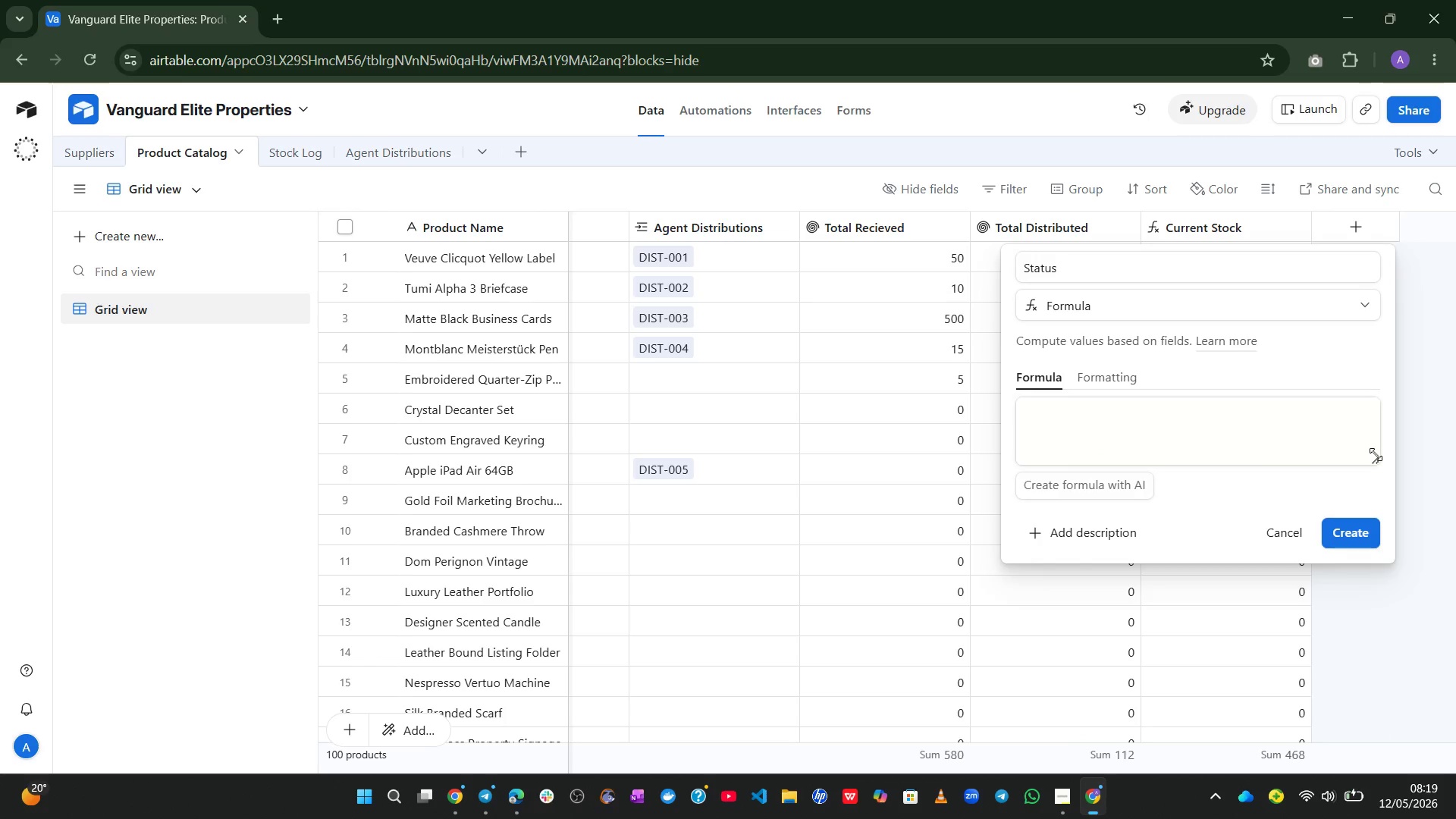 
left_click_drag(start_coordinate=[1376, 454], to_coordinate=[1455, 694])
 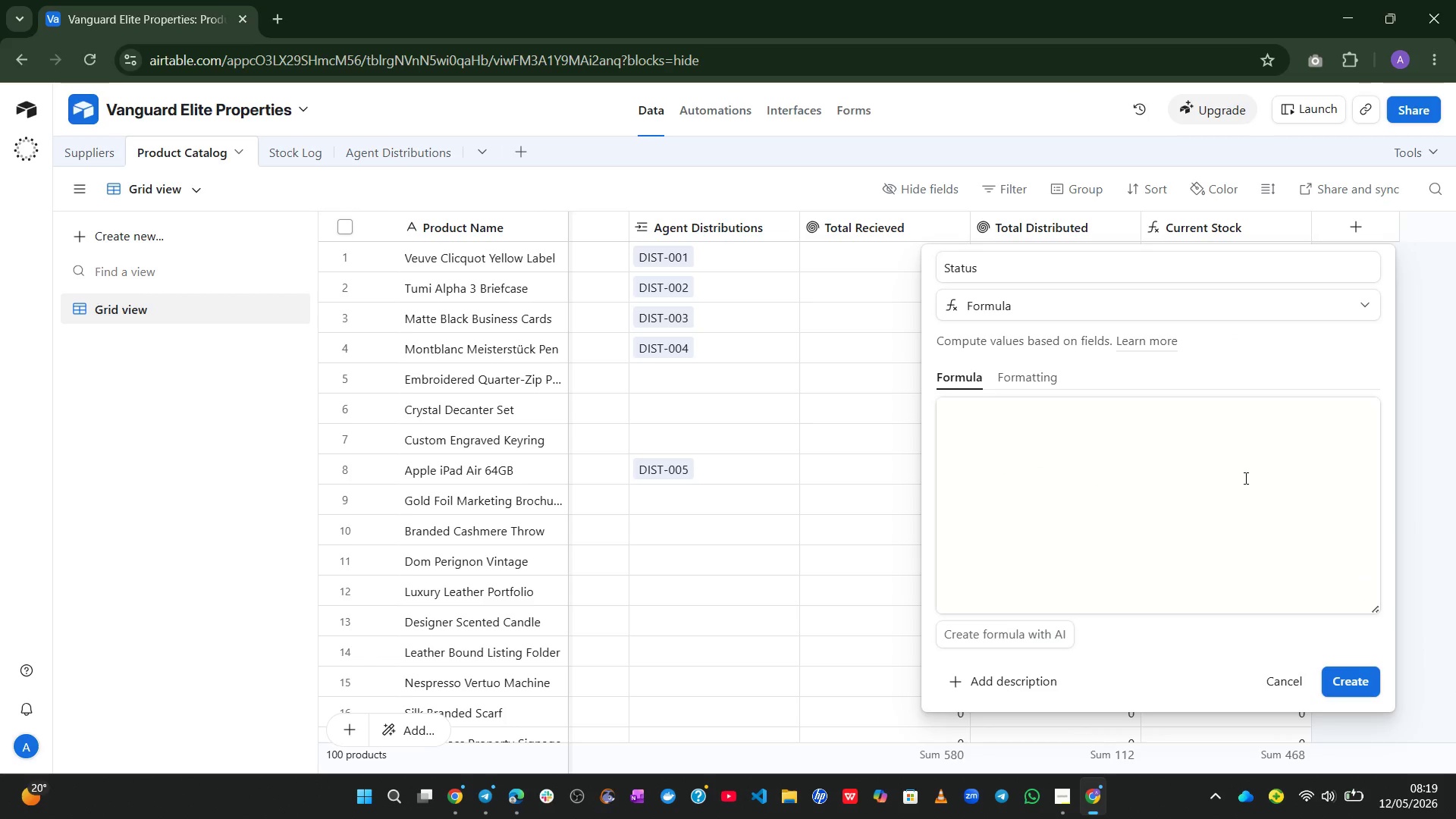 
left_click([1244, 478])
 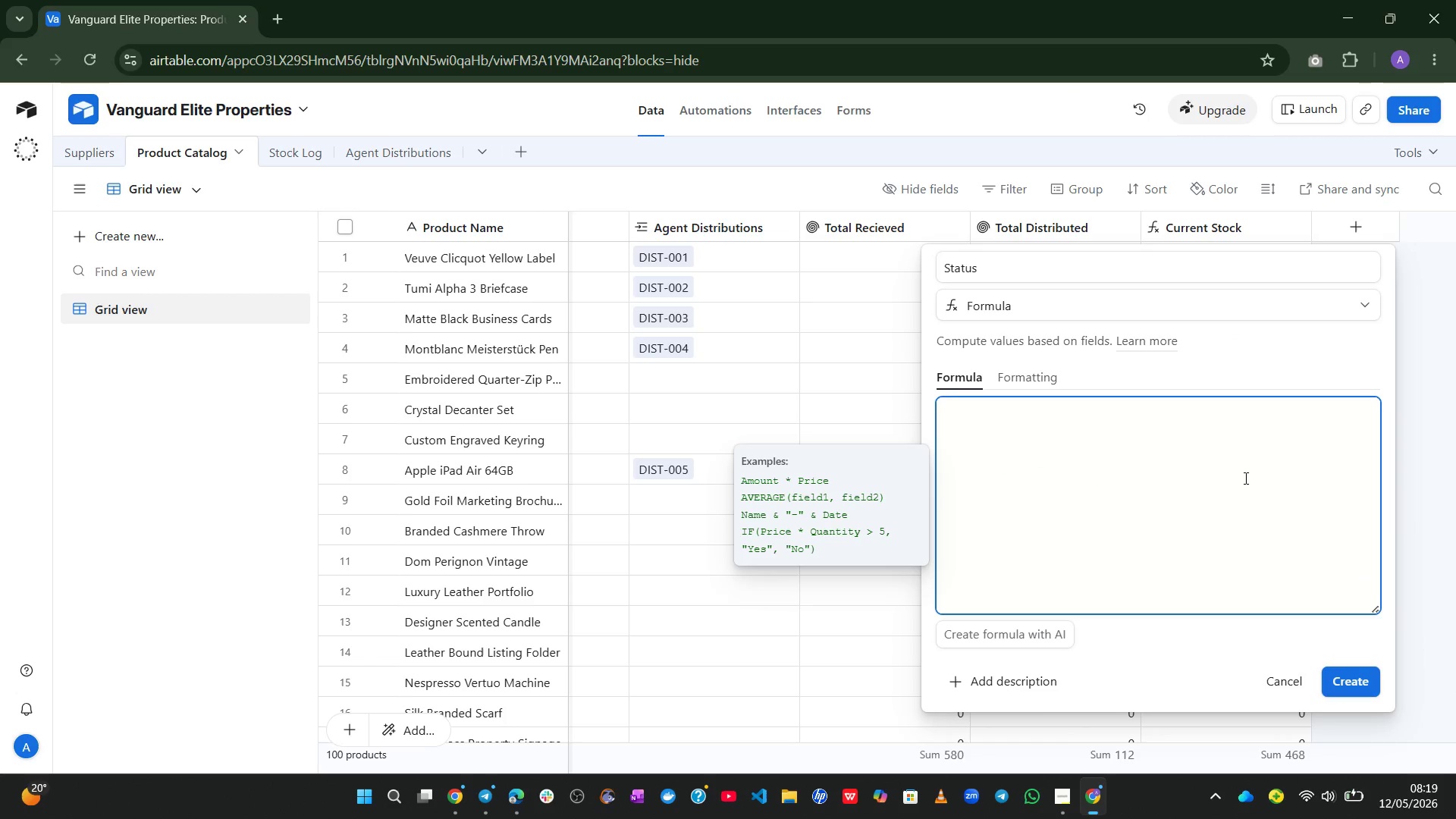 
type(if)
key(Tab)
 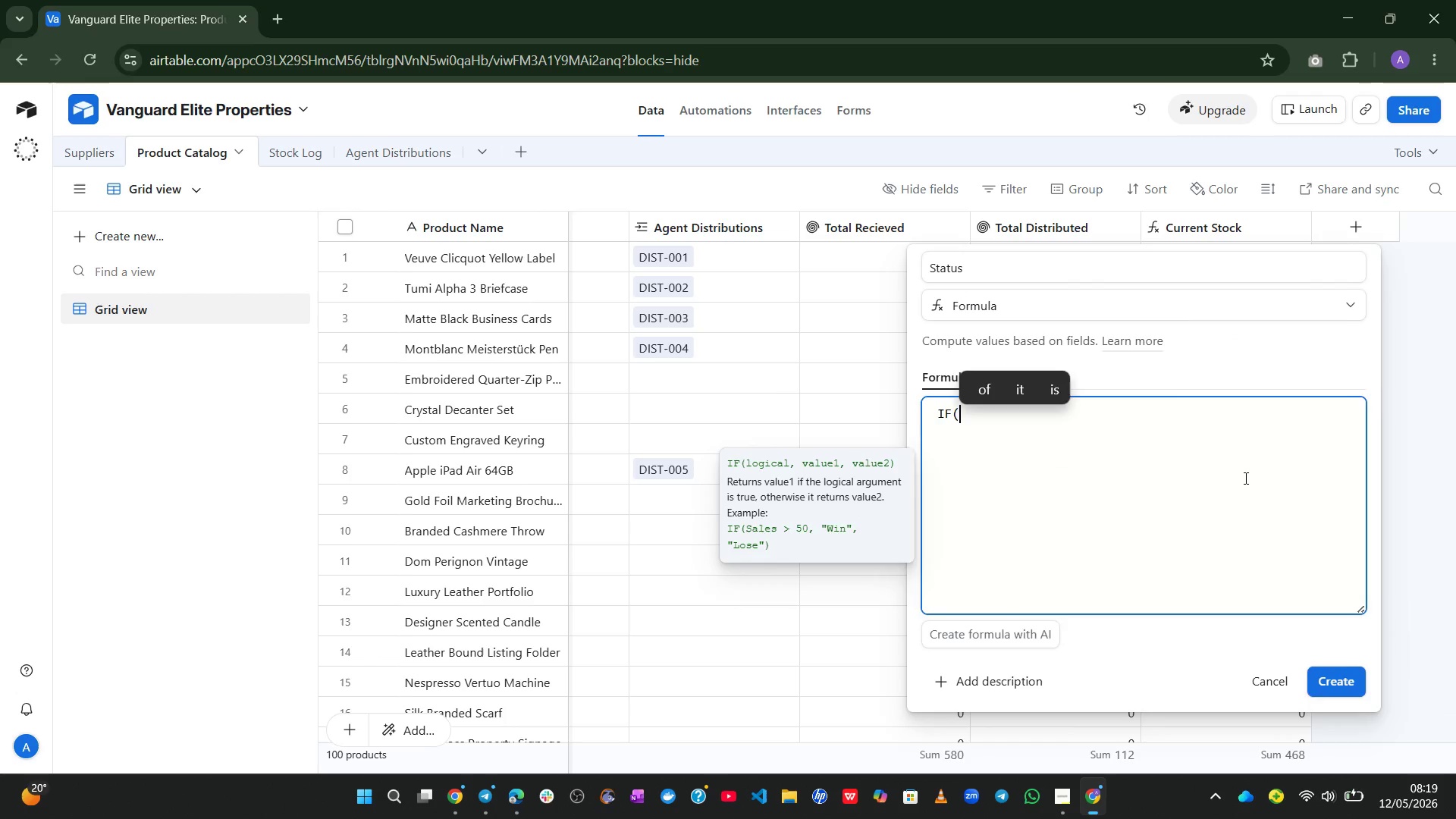 
key(Enter)
 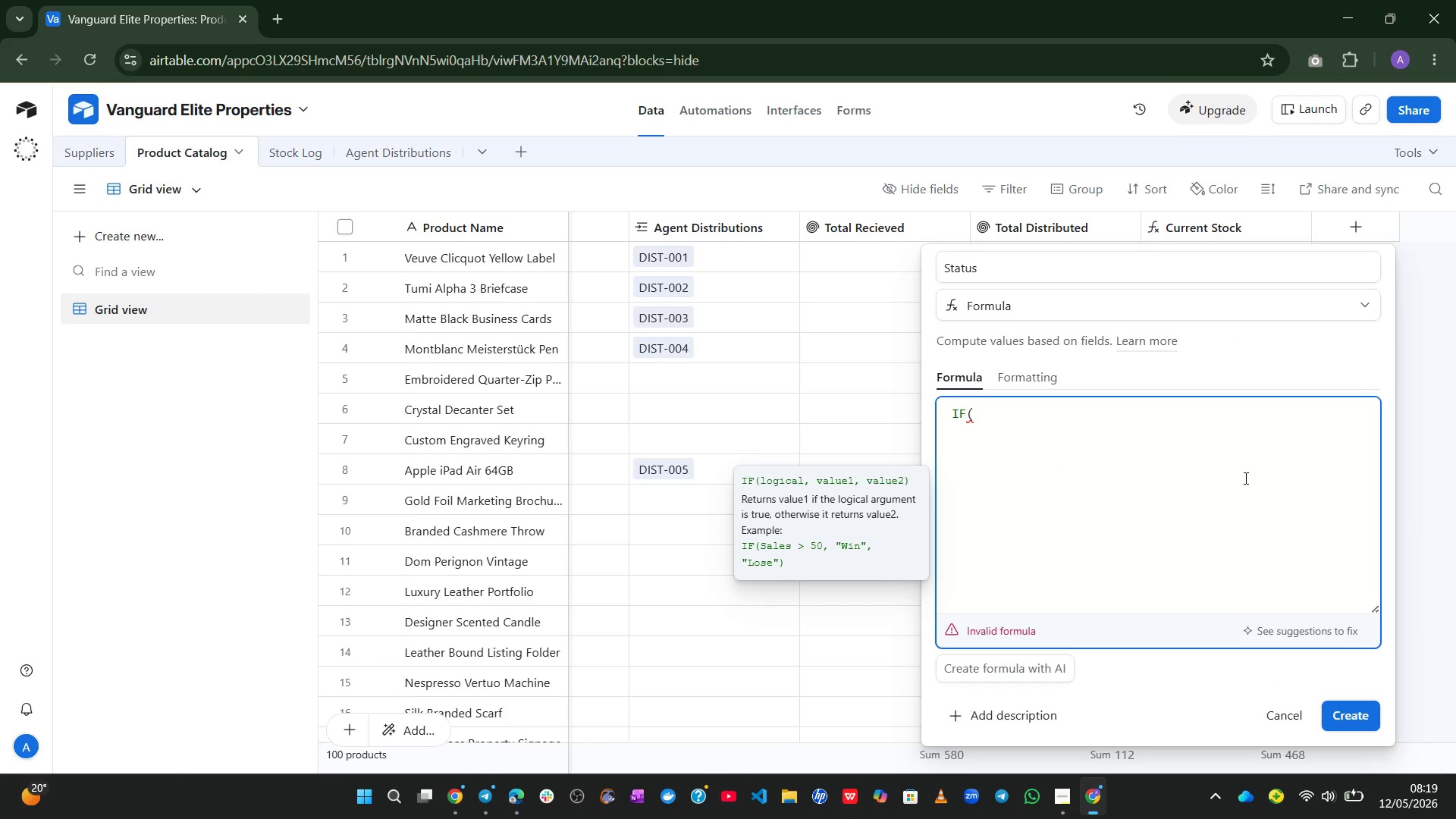 
type(curr)
key(Tab)
type(=0,)
 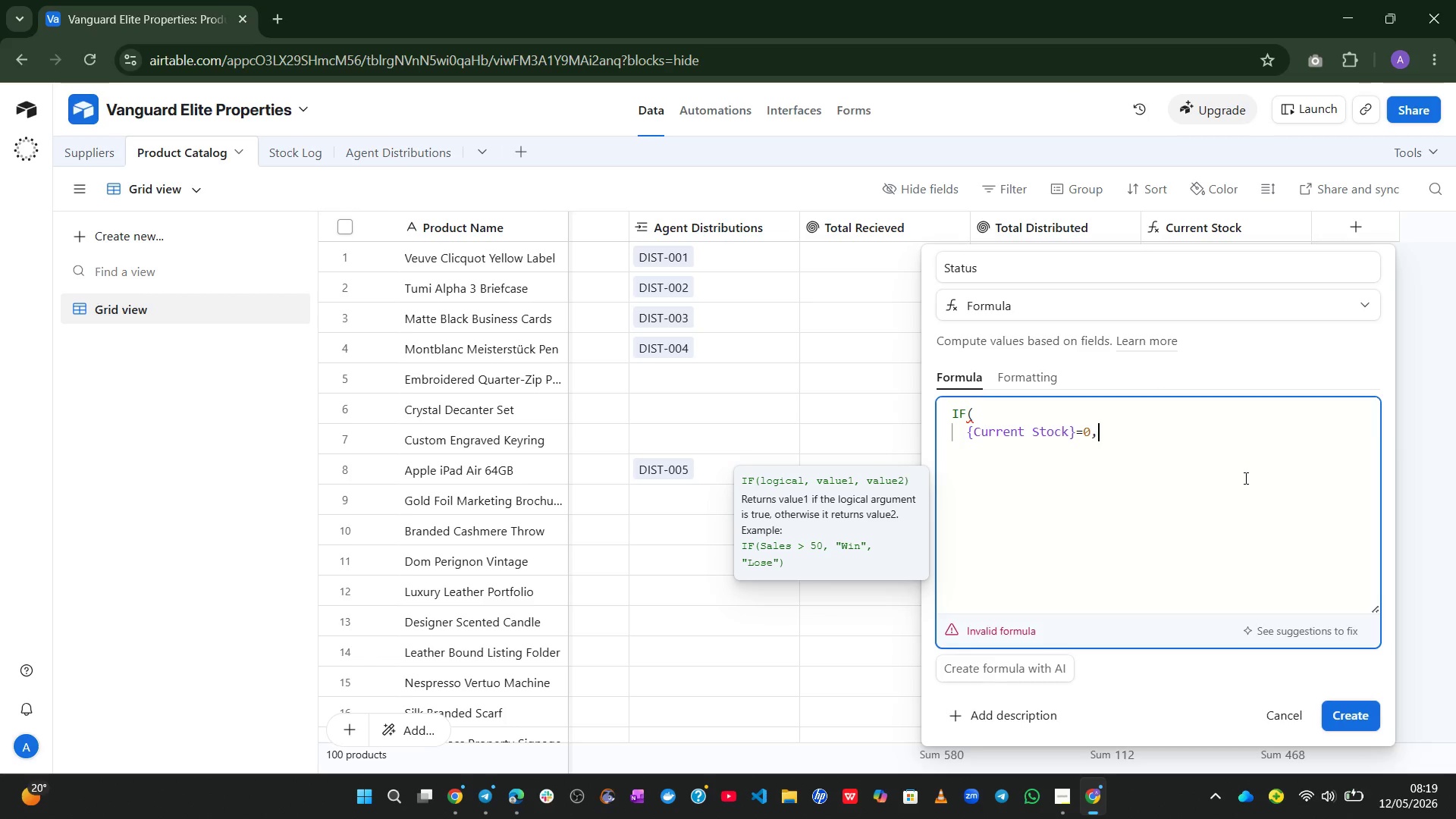 
key(Enter)
 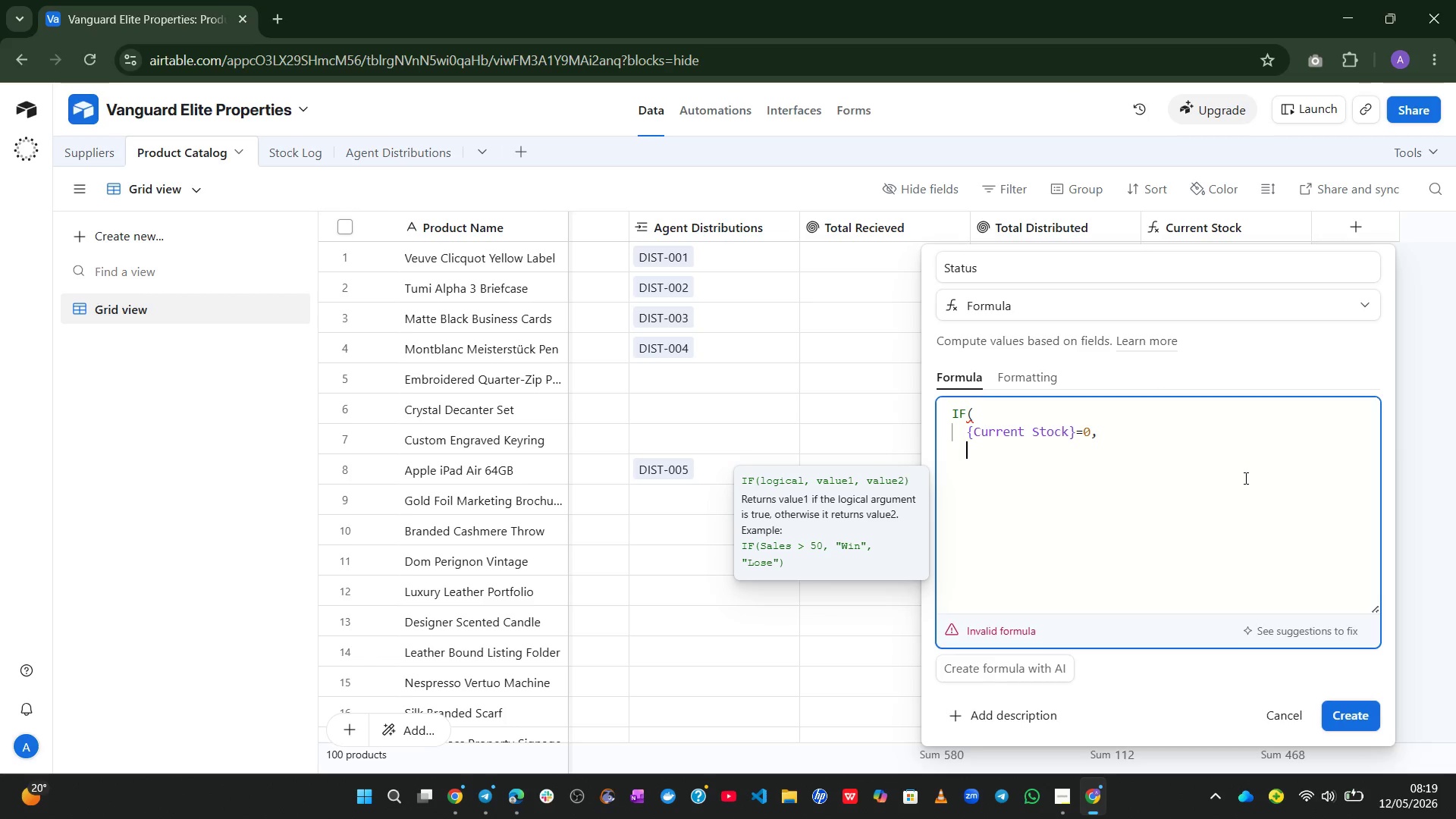 
type(@Reorder Immediately)
 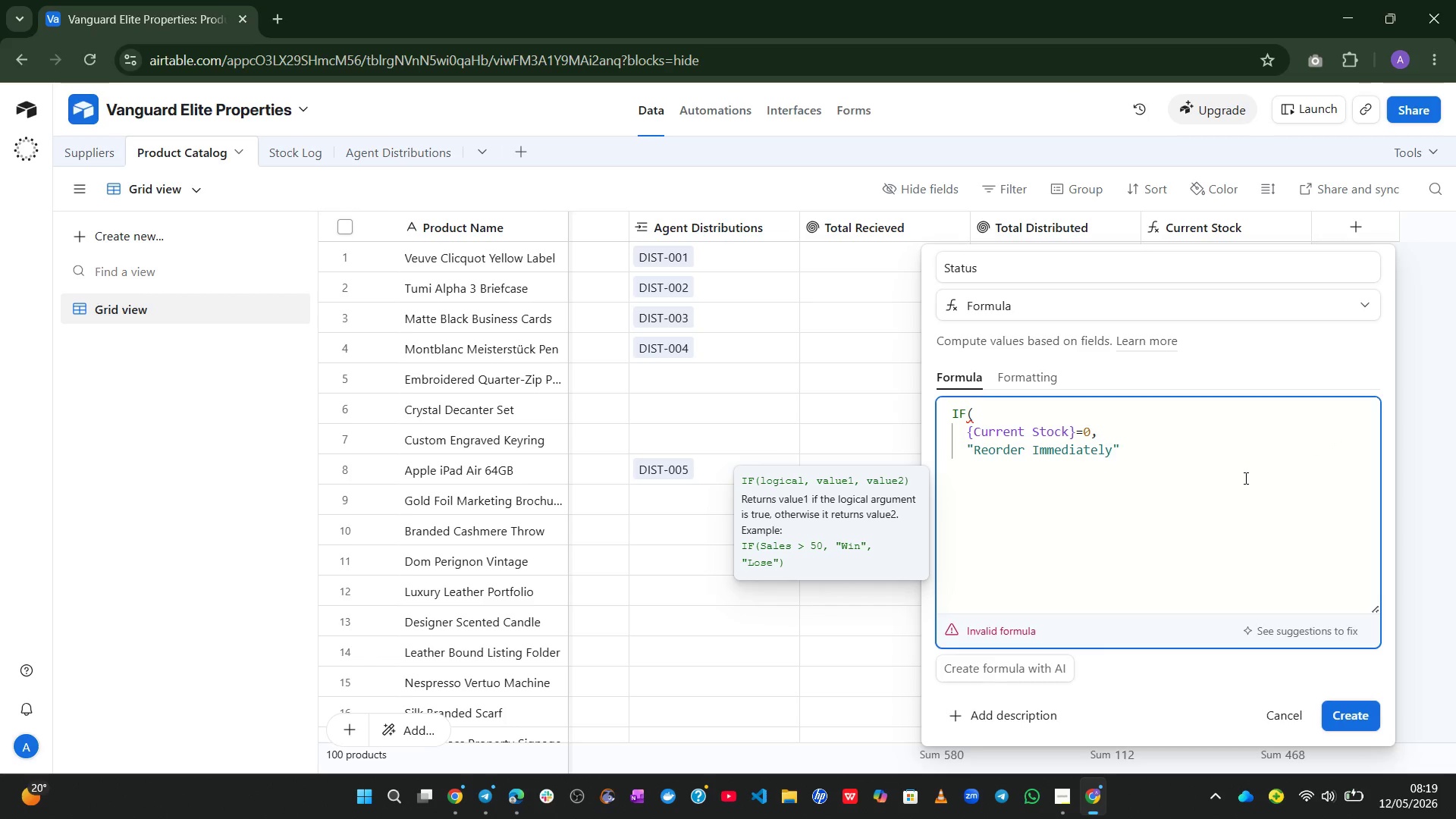 
key(ArrowRight)
 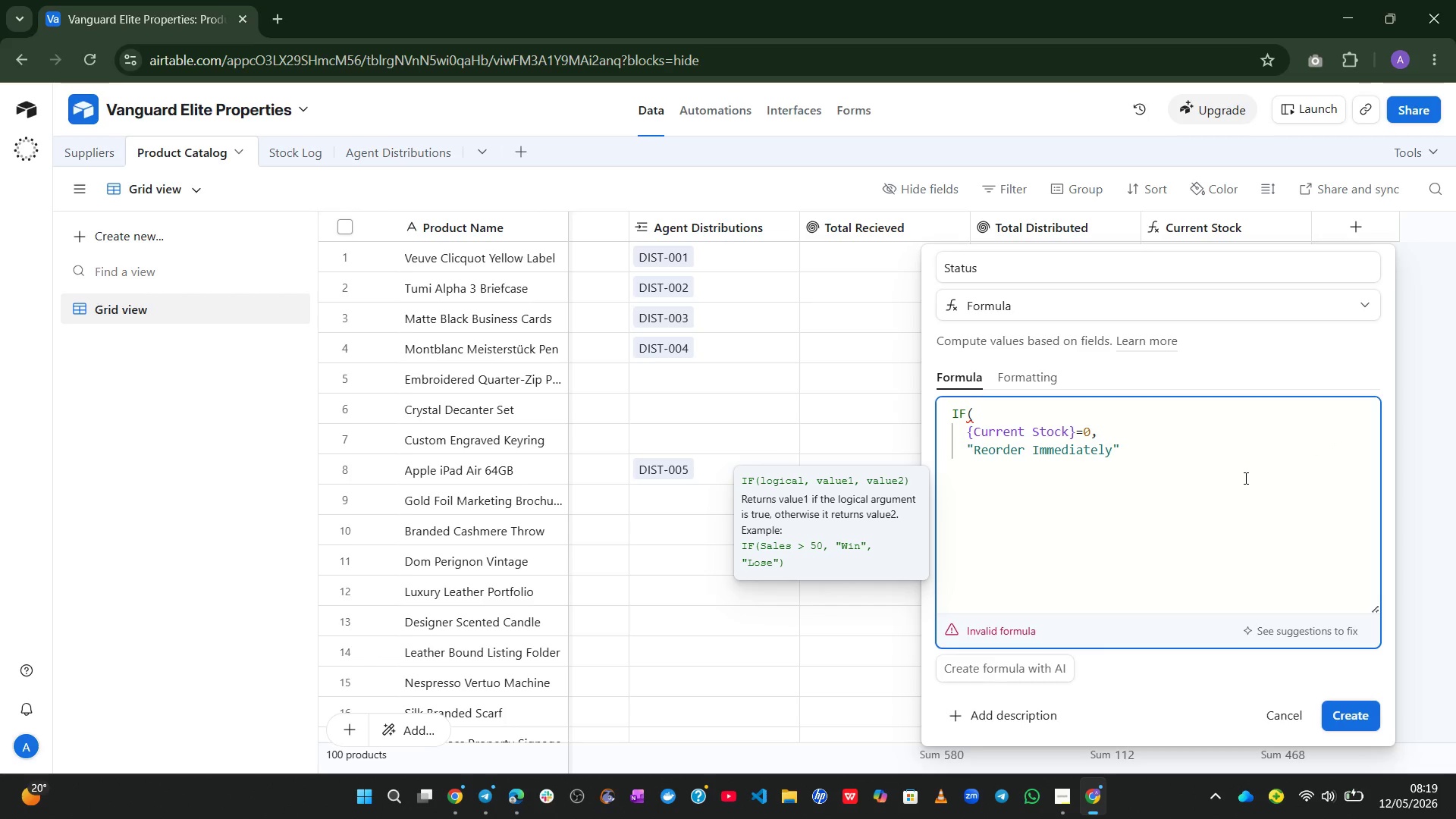 
key(Comma)
 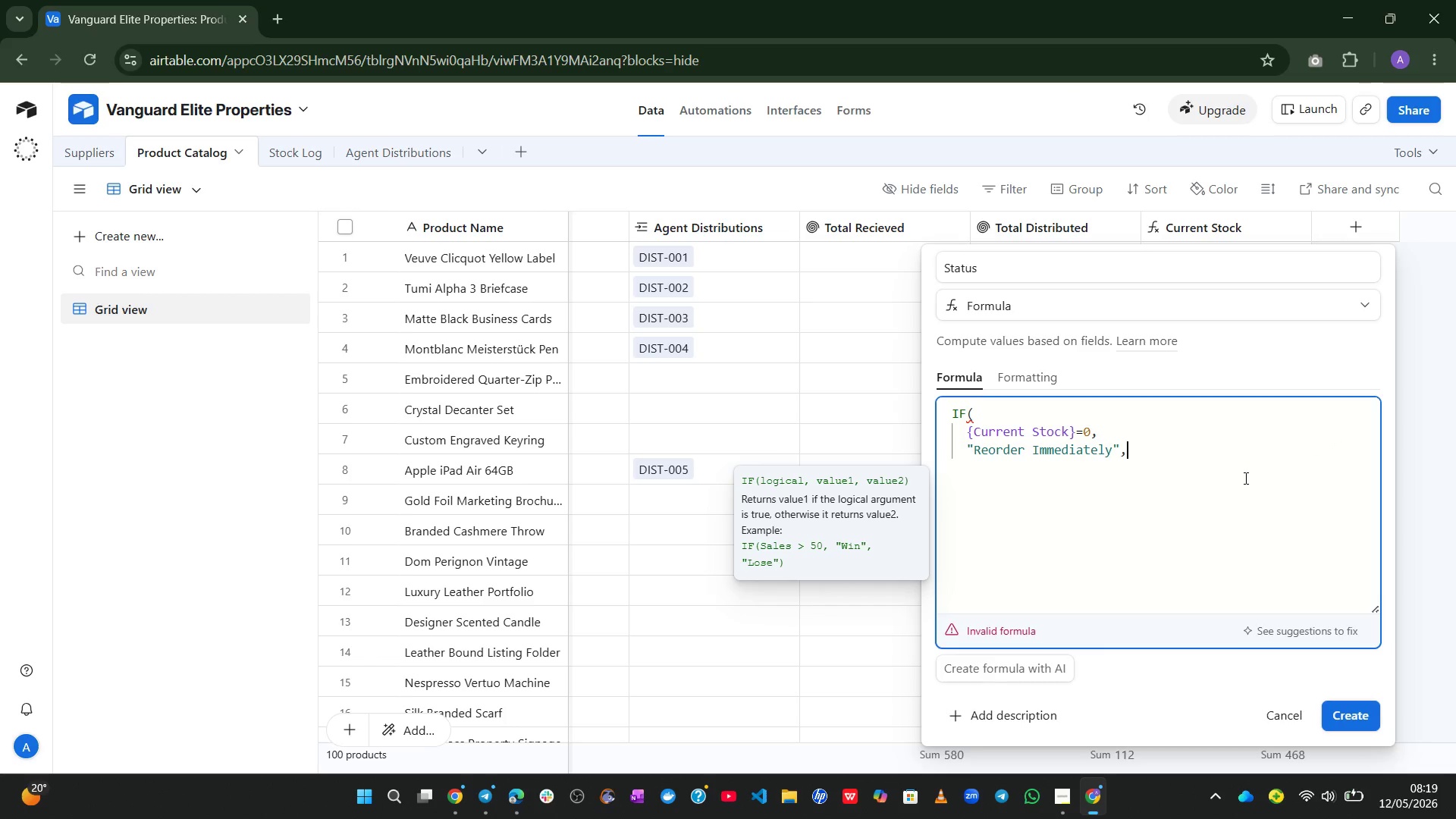 
key(Enter)
 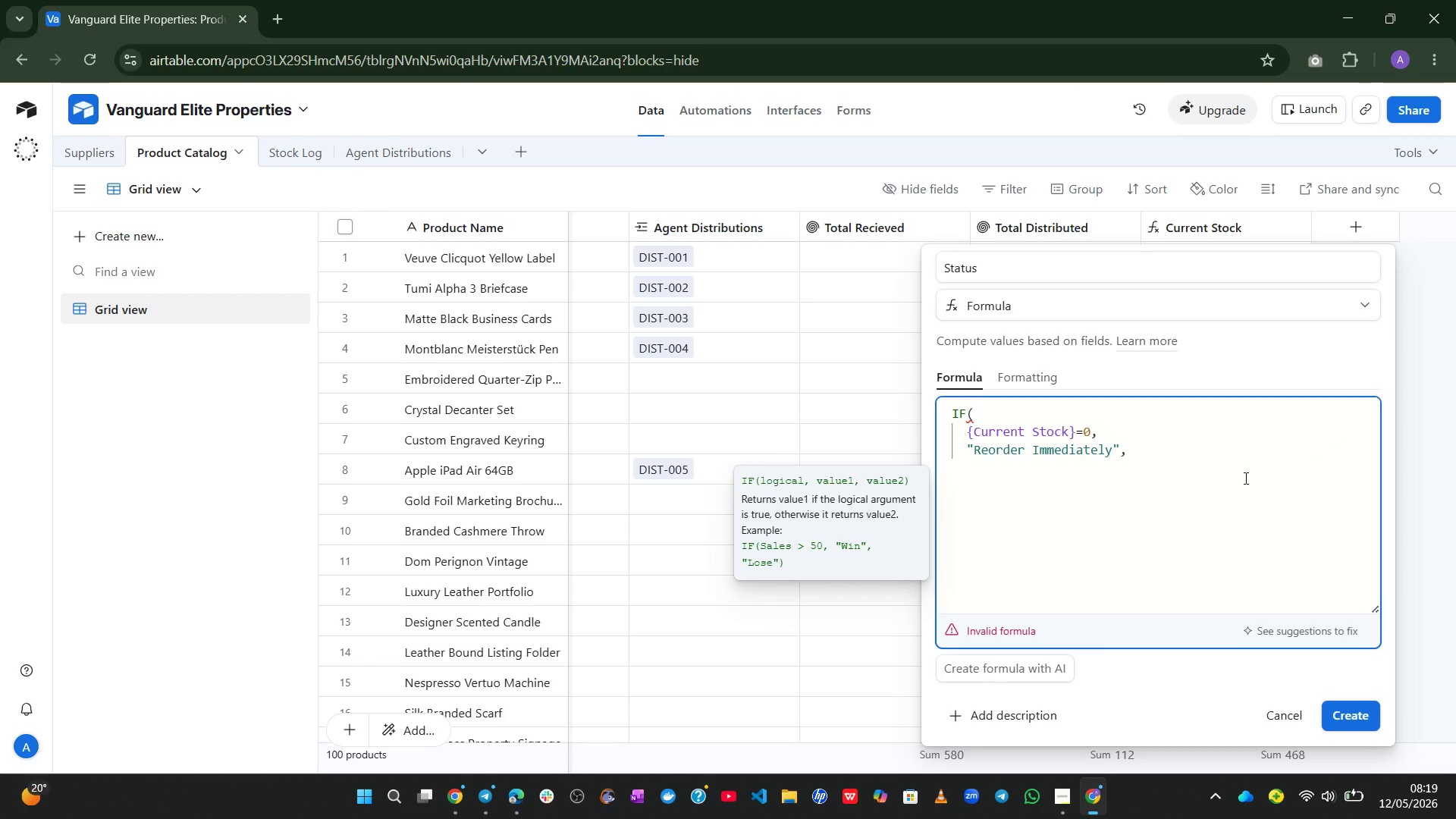 
type(IF)
key(Tab)
 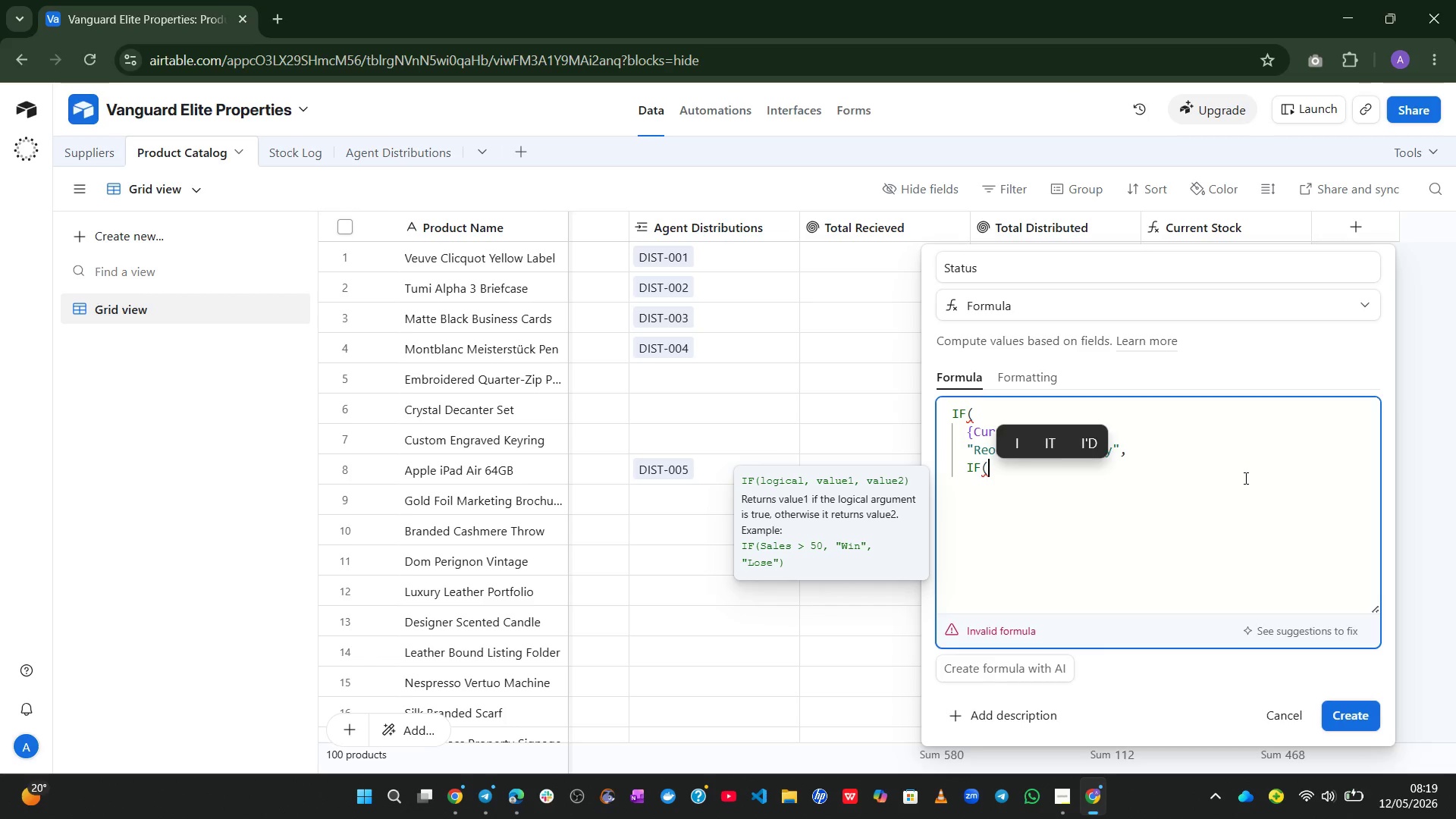 
key(Enter)
 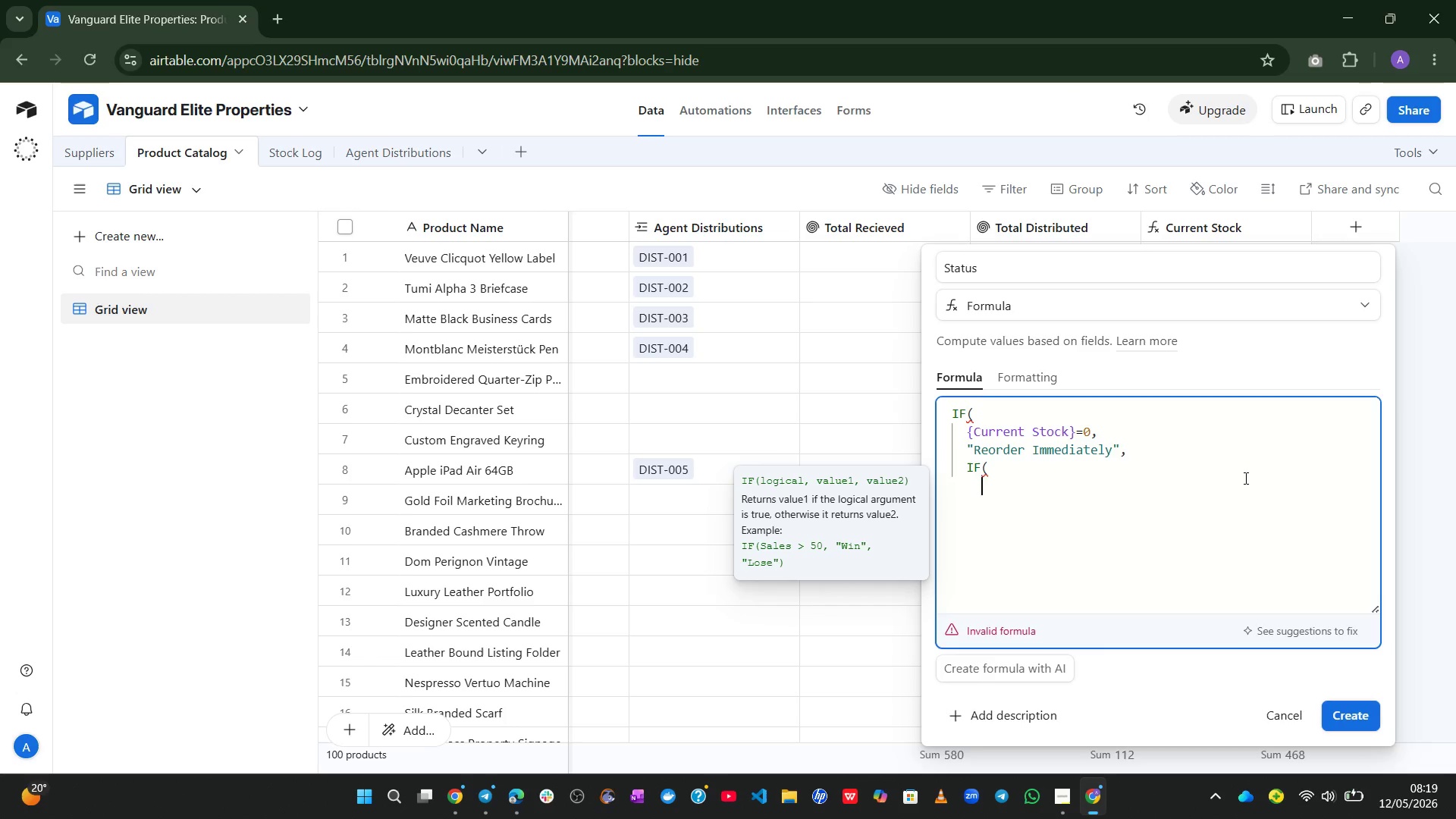 
type(curr)
key(Tab)
type(<=)
 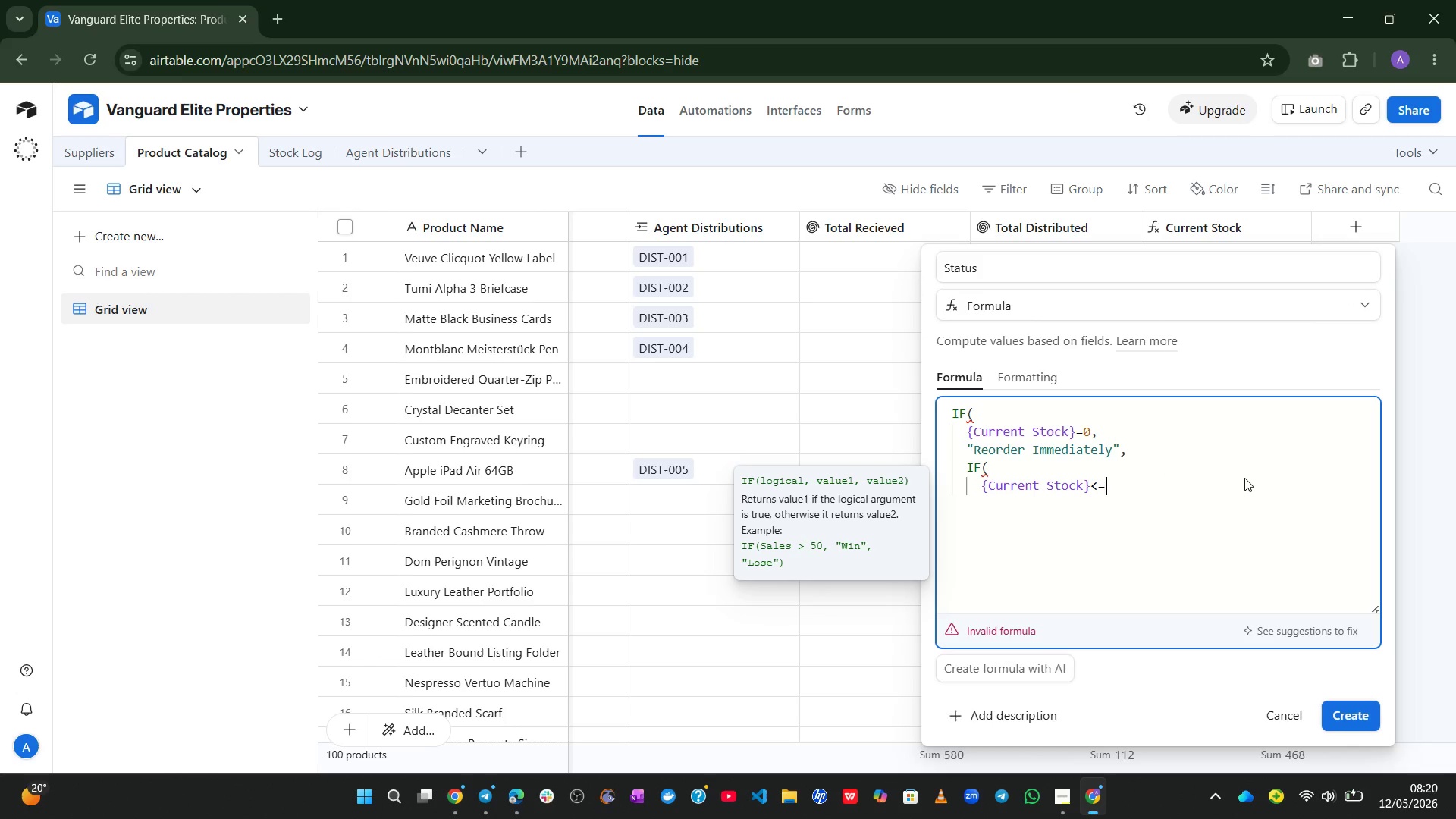 
type(Reor)
key(Tab)
 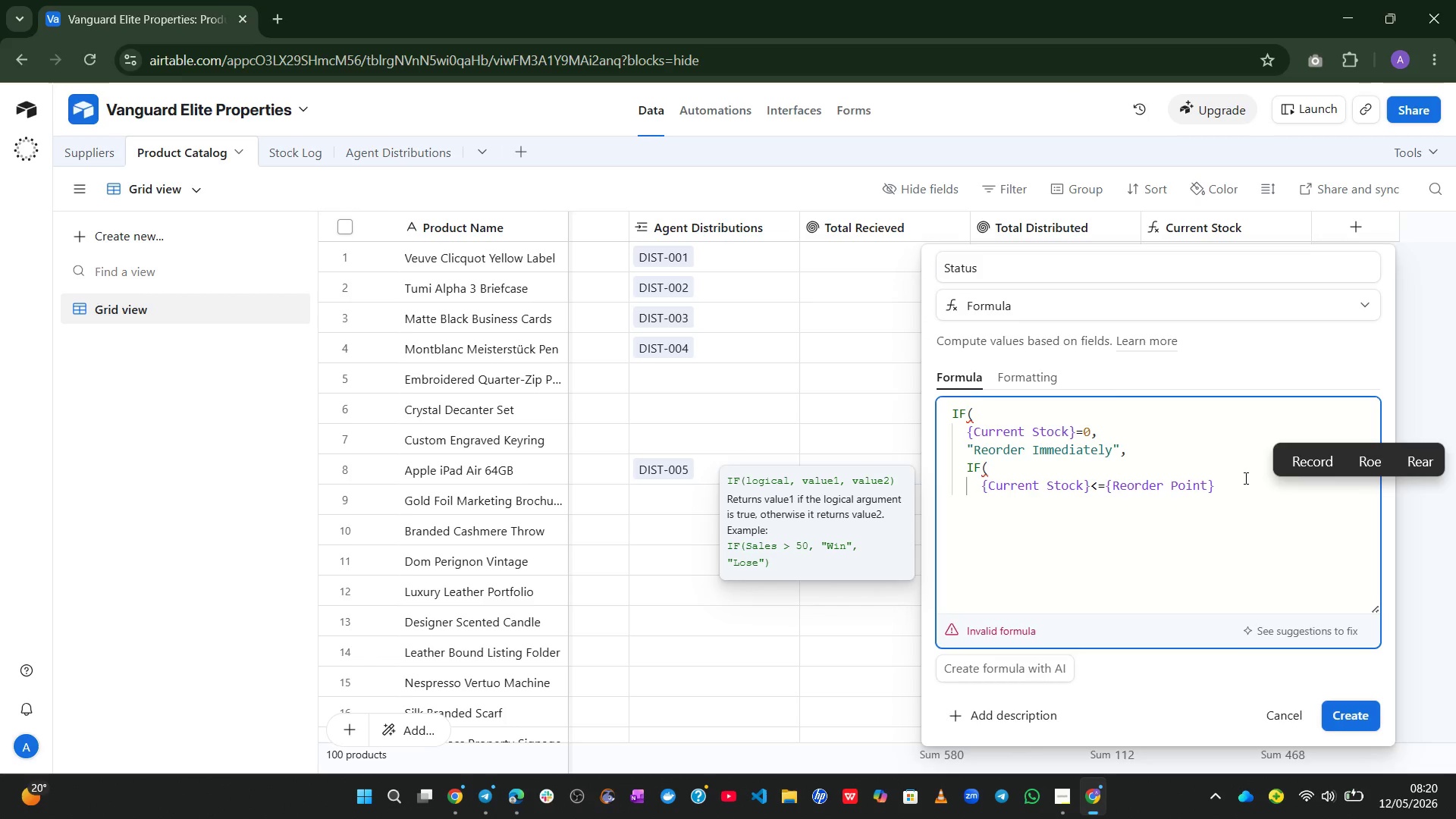 
key(Comma)
 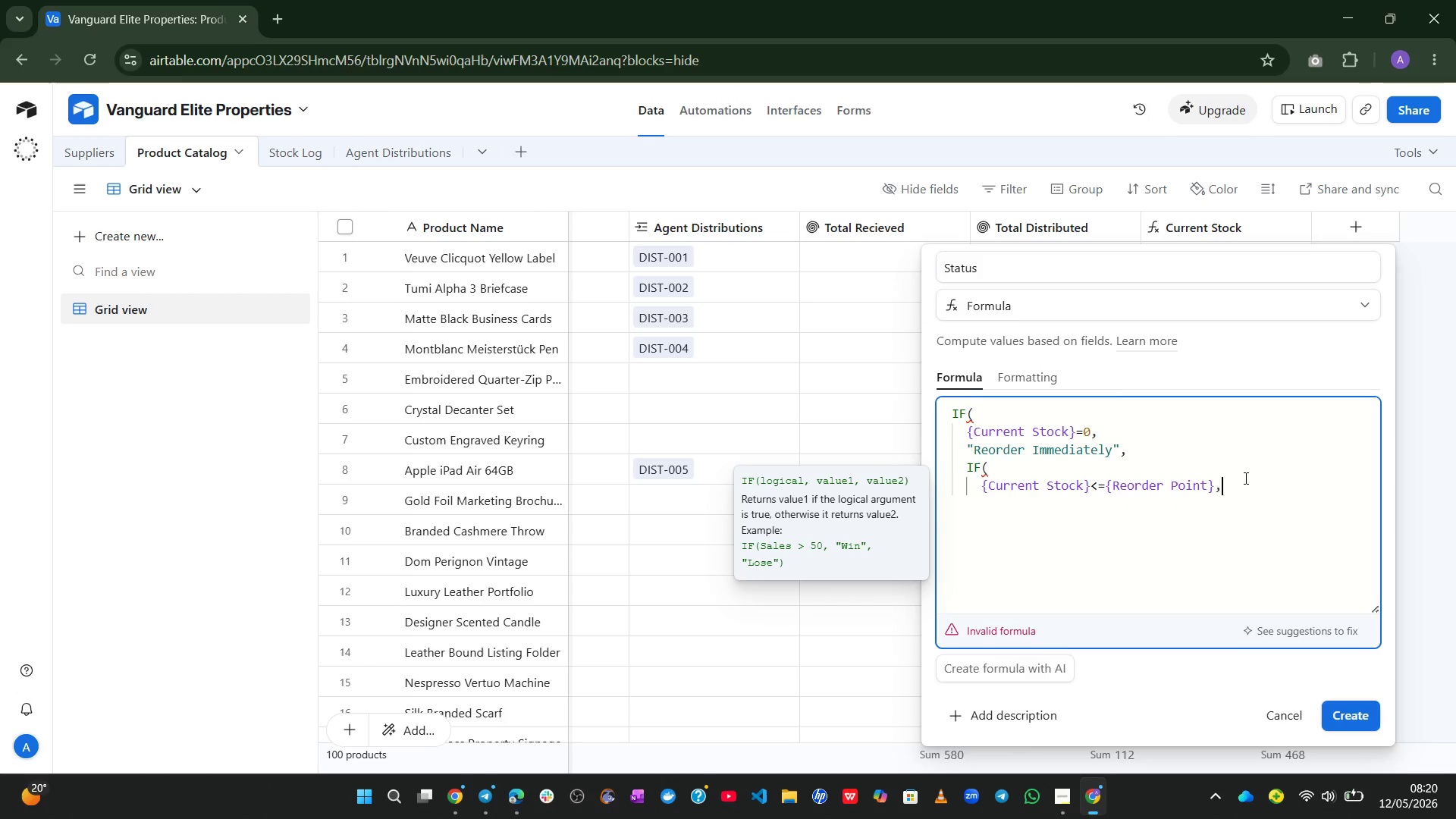 
key(Enter)
 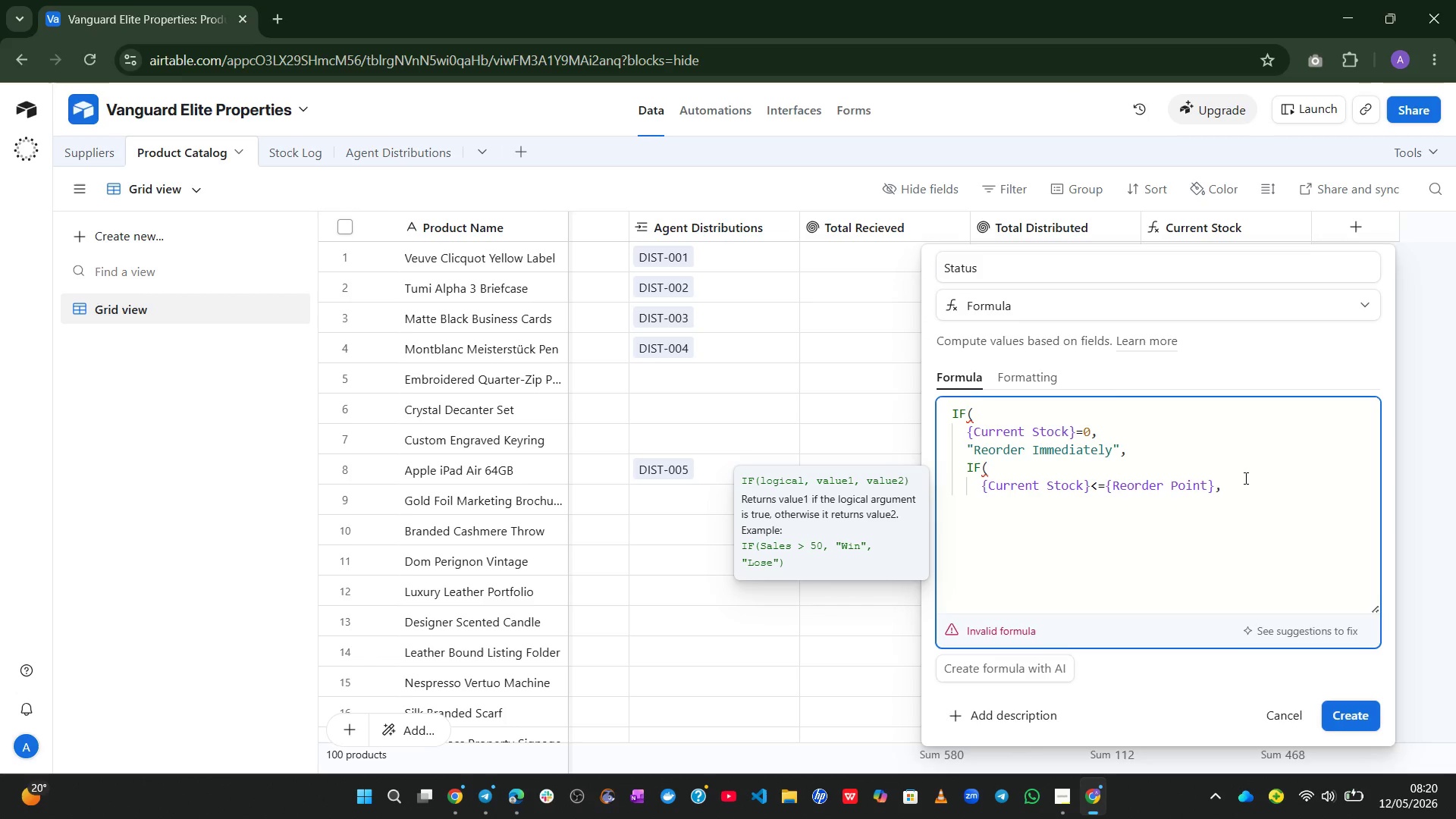 
type(@Low Stock)
 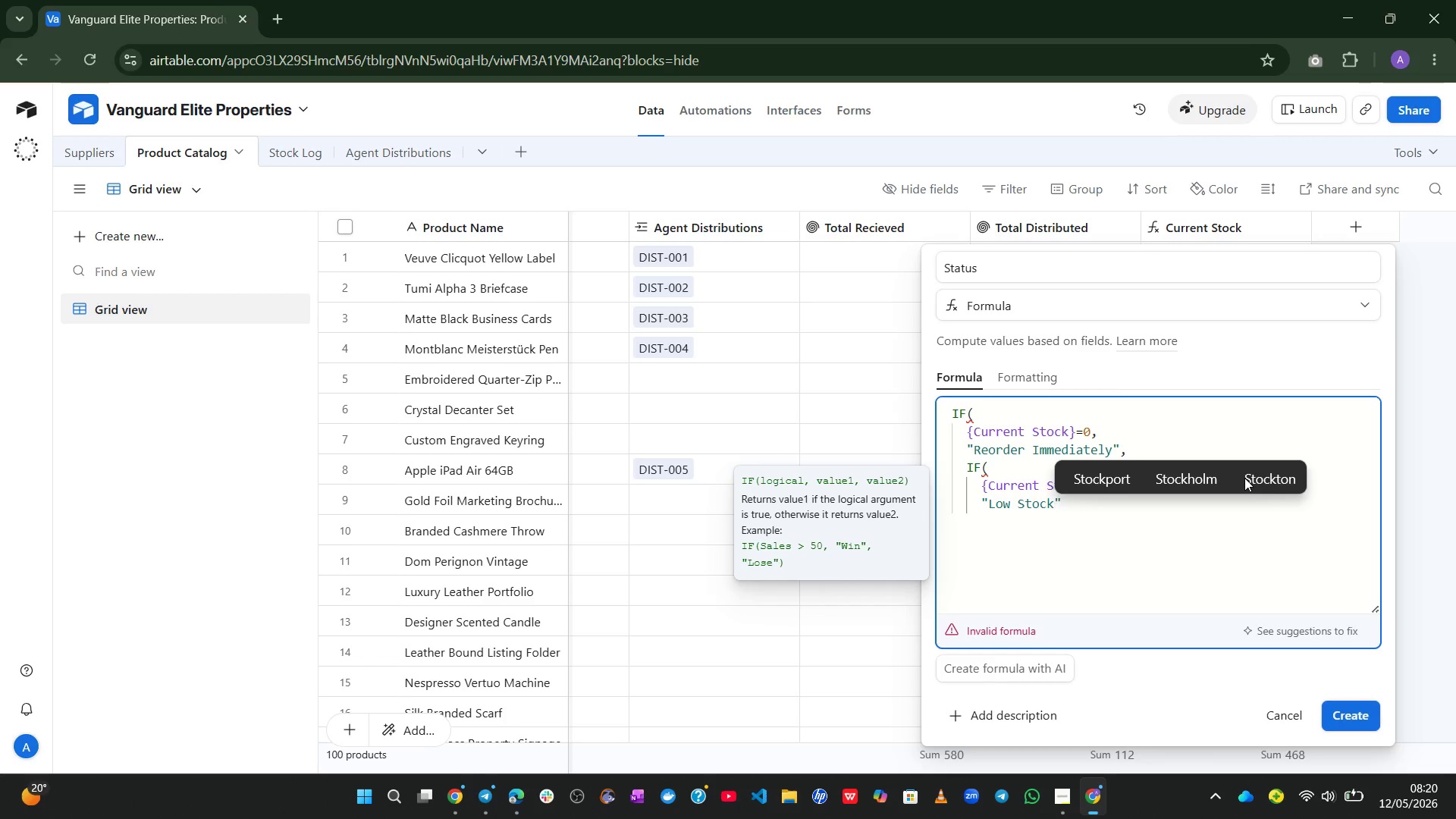 
key(ArrowRight)
 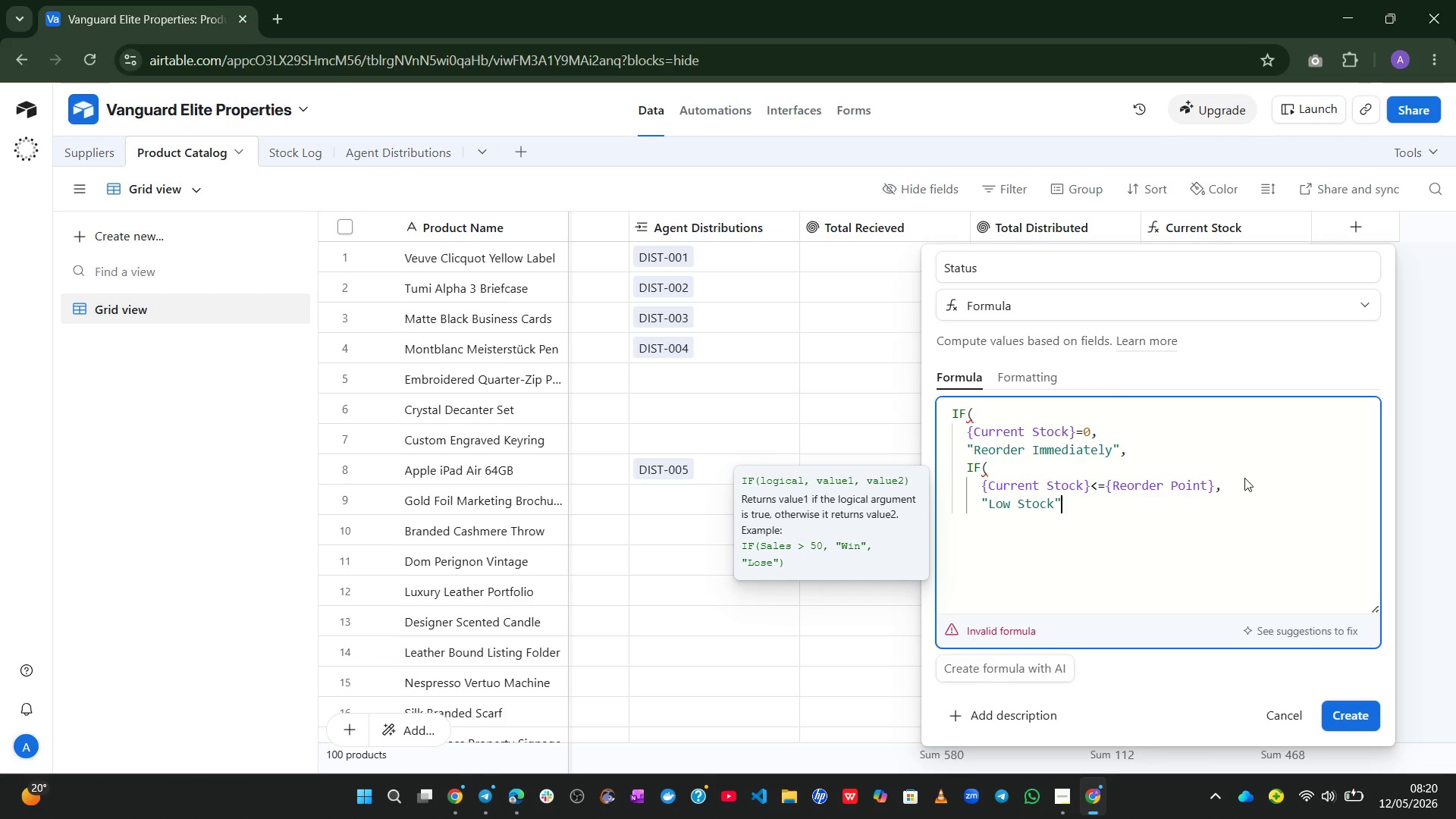 
key(Comma)
 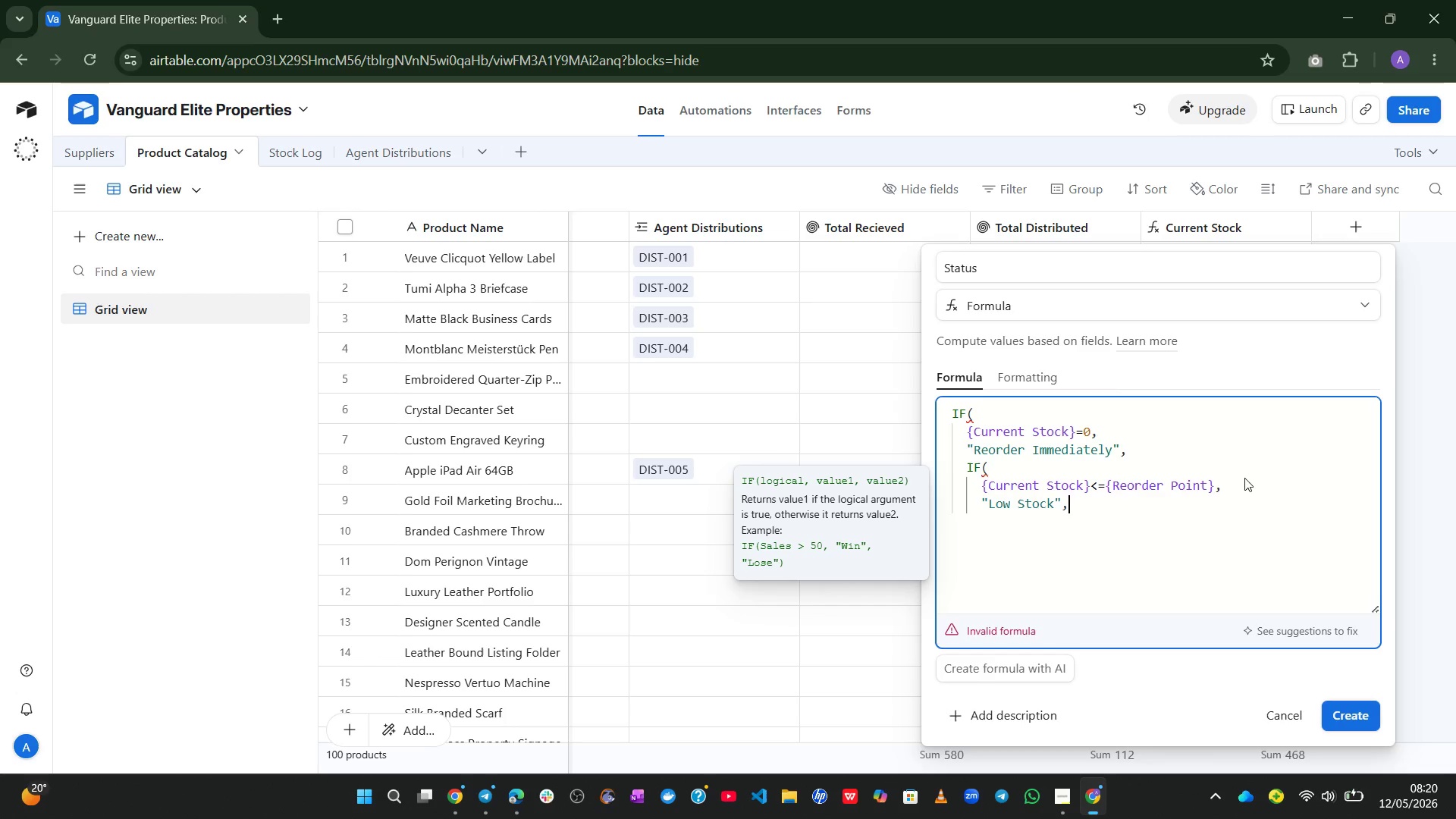 
key(Enter)
 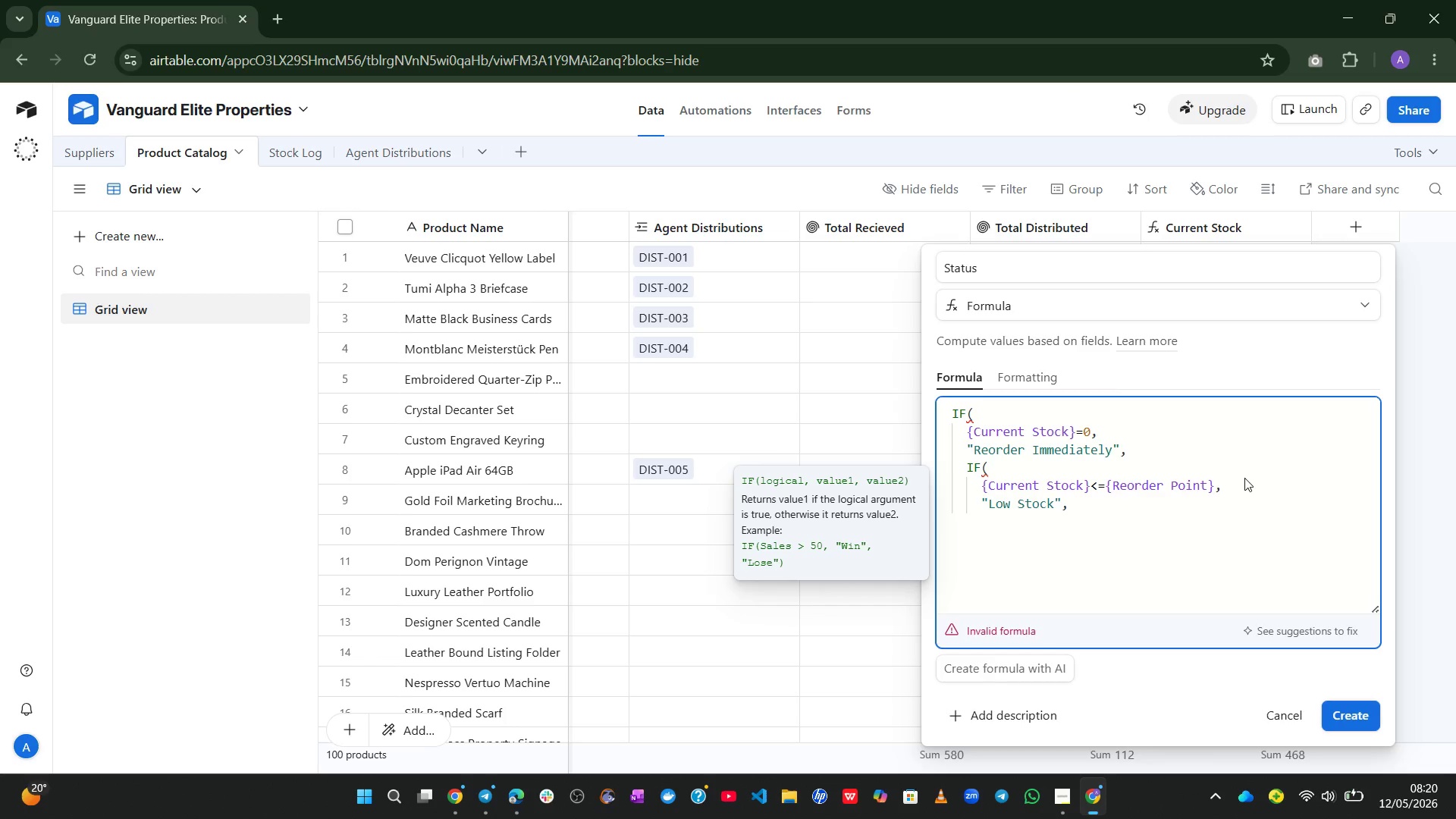 
type(@In Stp)
key(Backspace)
type(ock)
 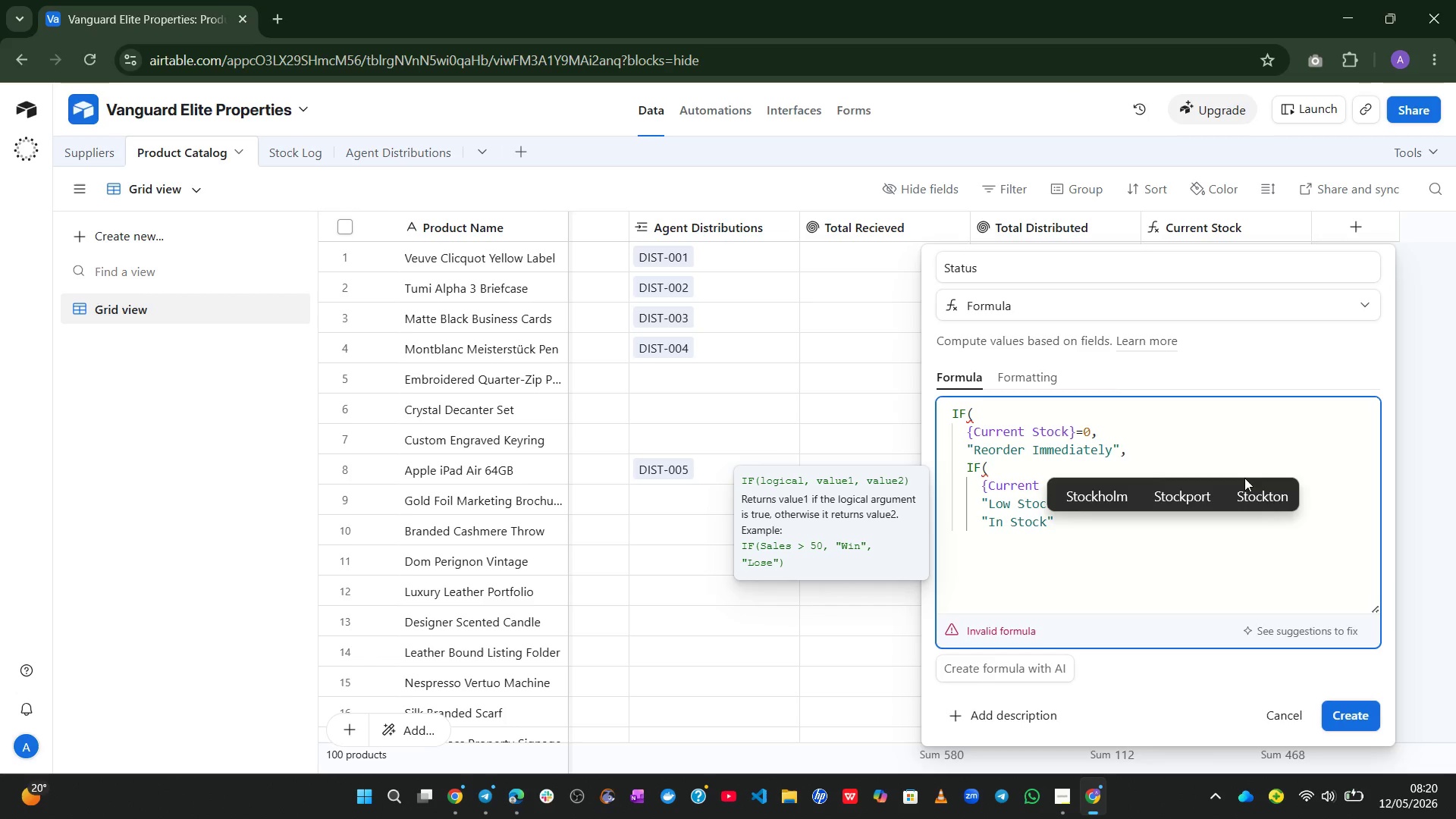 
key(ArrowRight)
 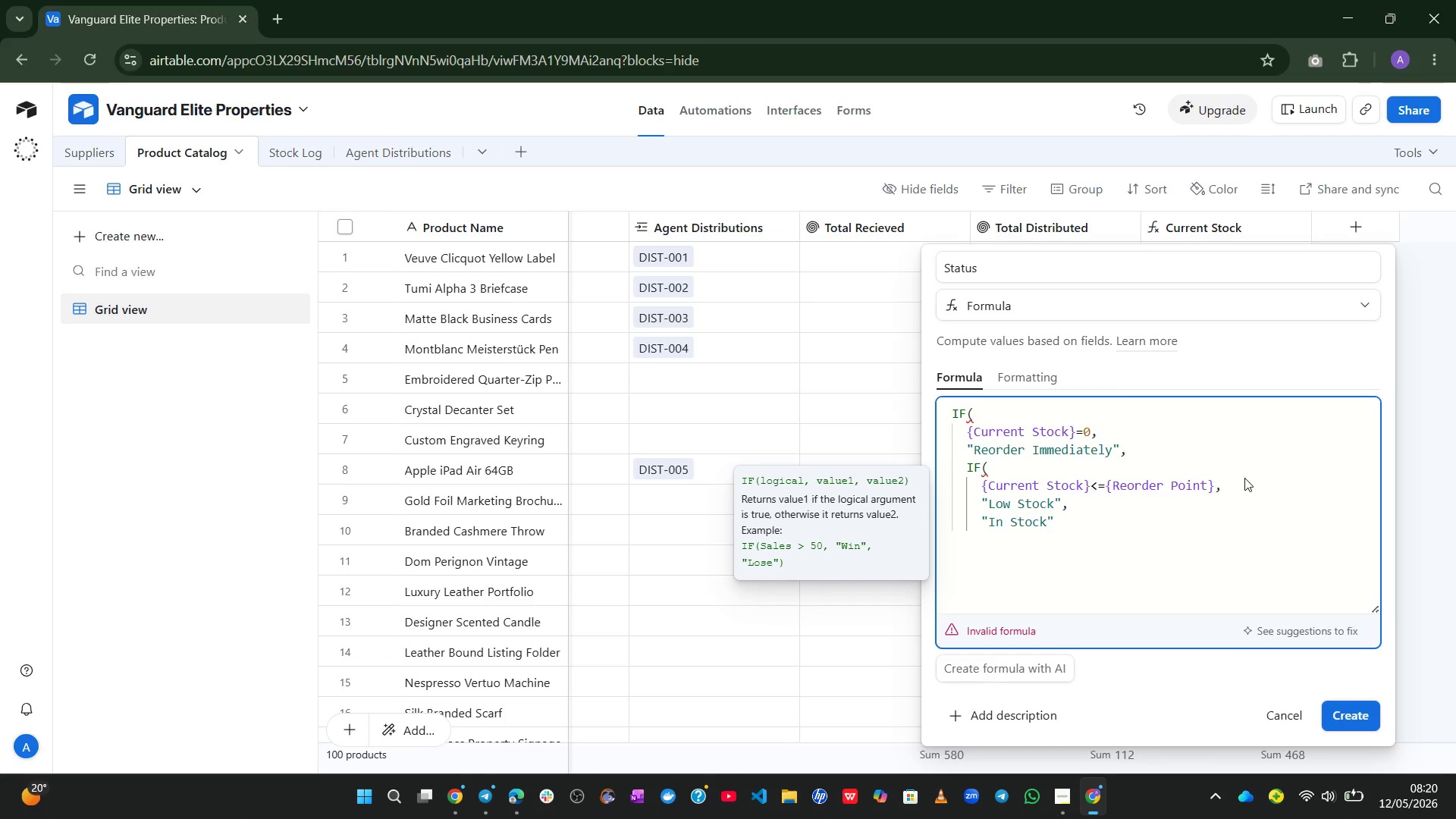 
key(Enter)
 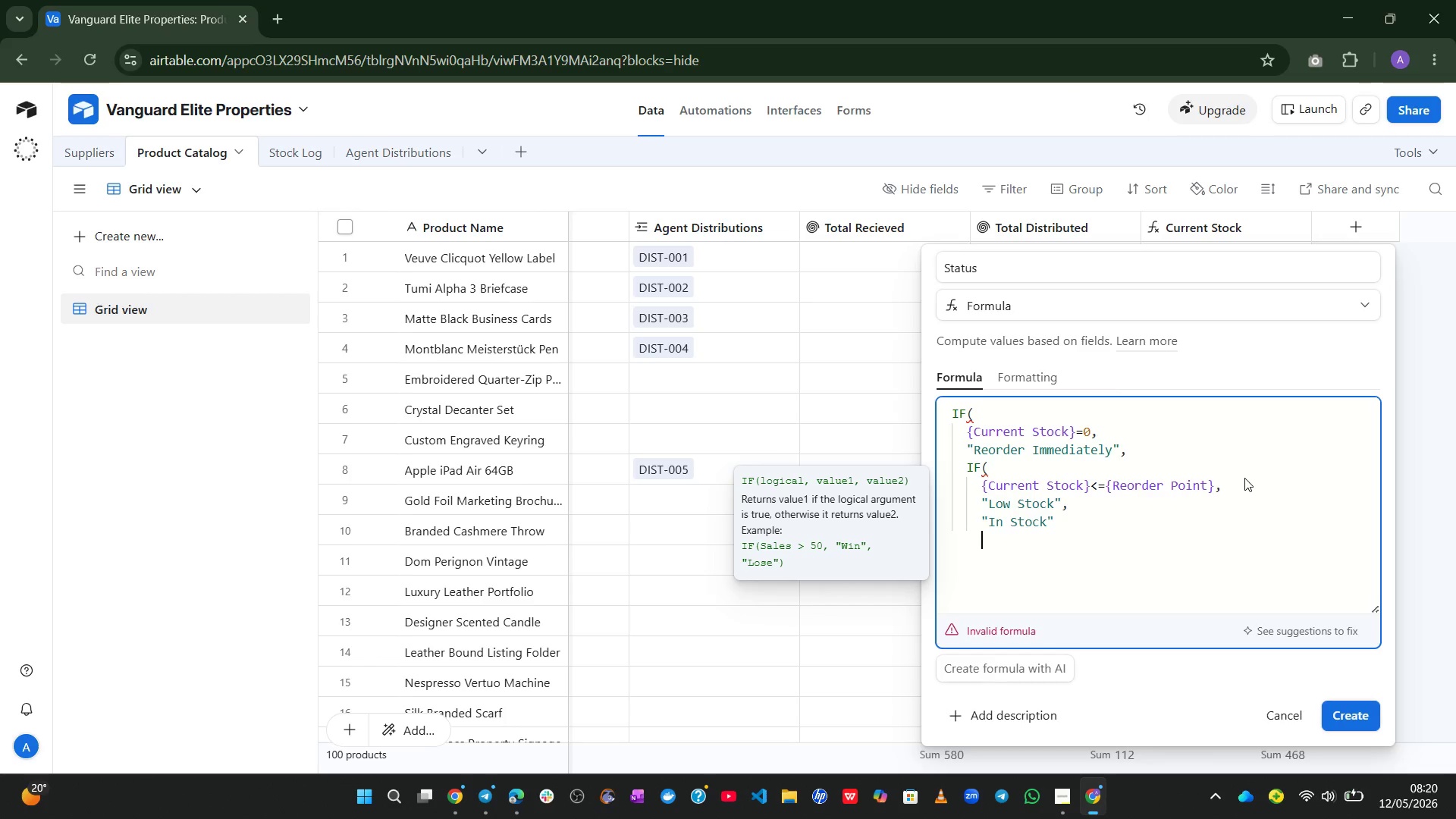 
key(Shift+0)
 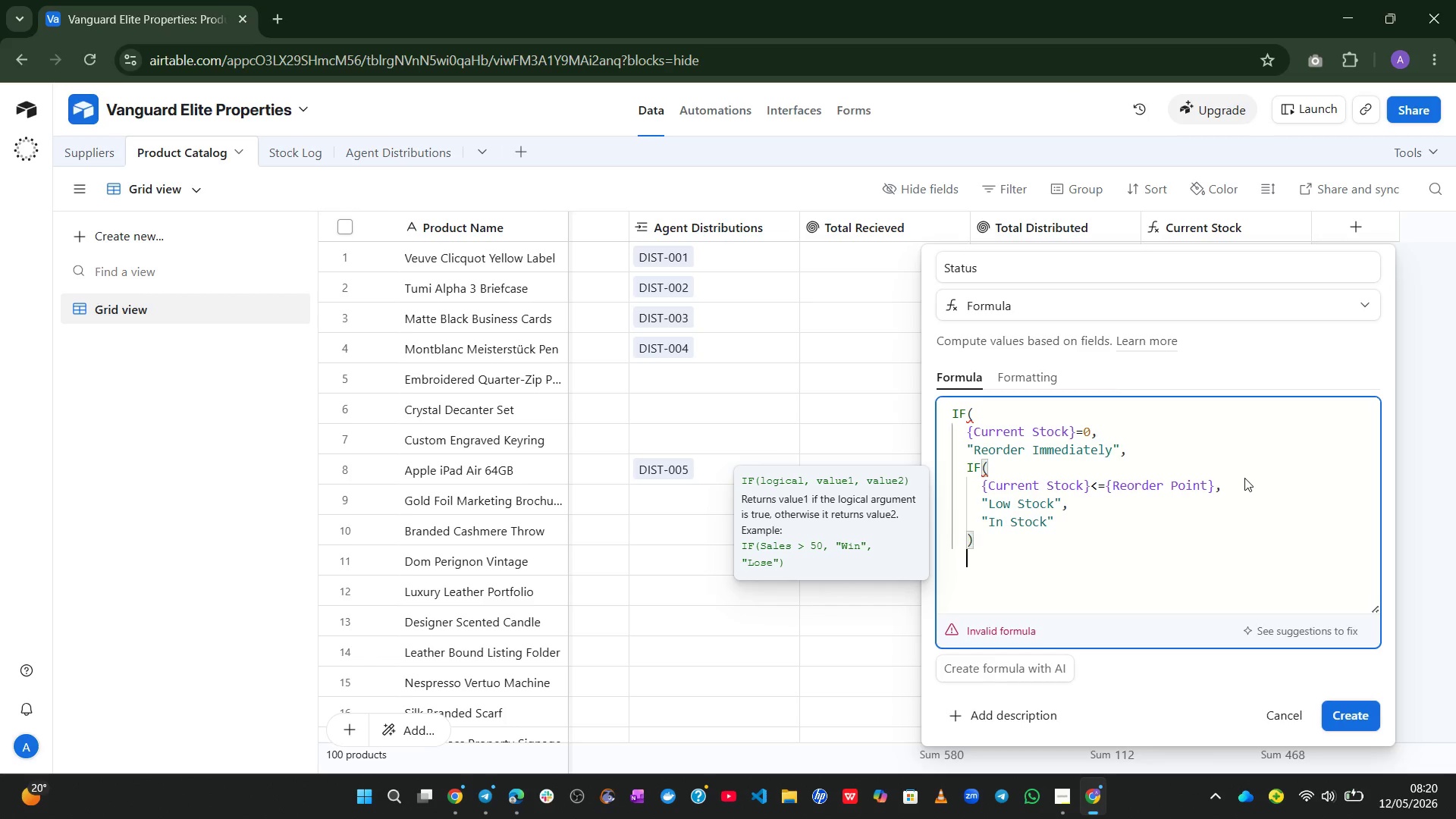 
key(Shift+Enter)
 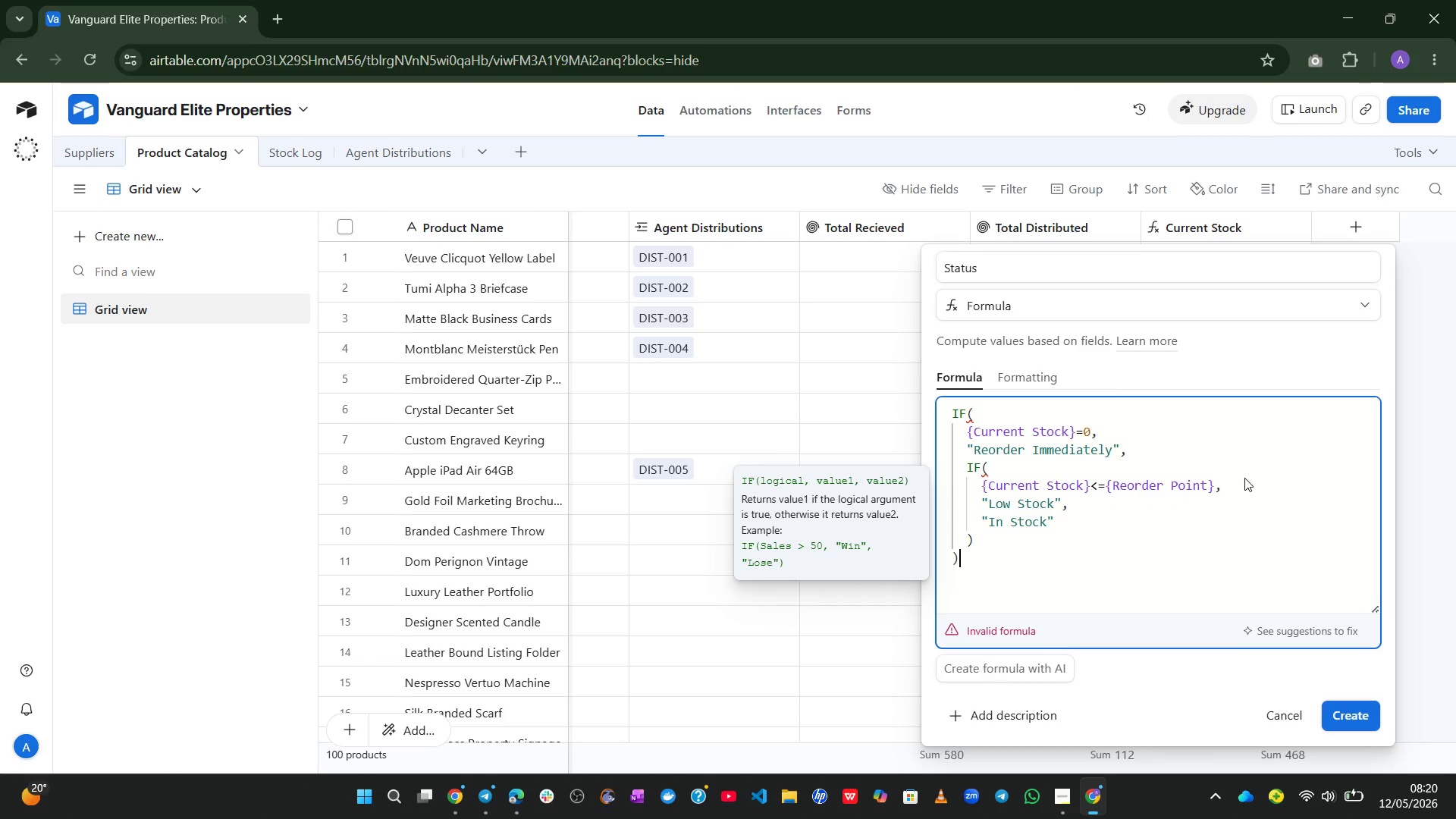 
key(Shift+0)
 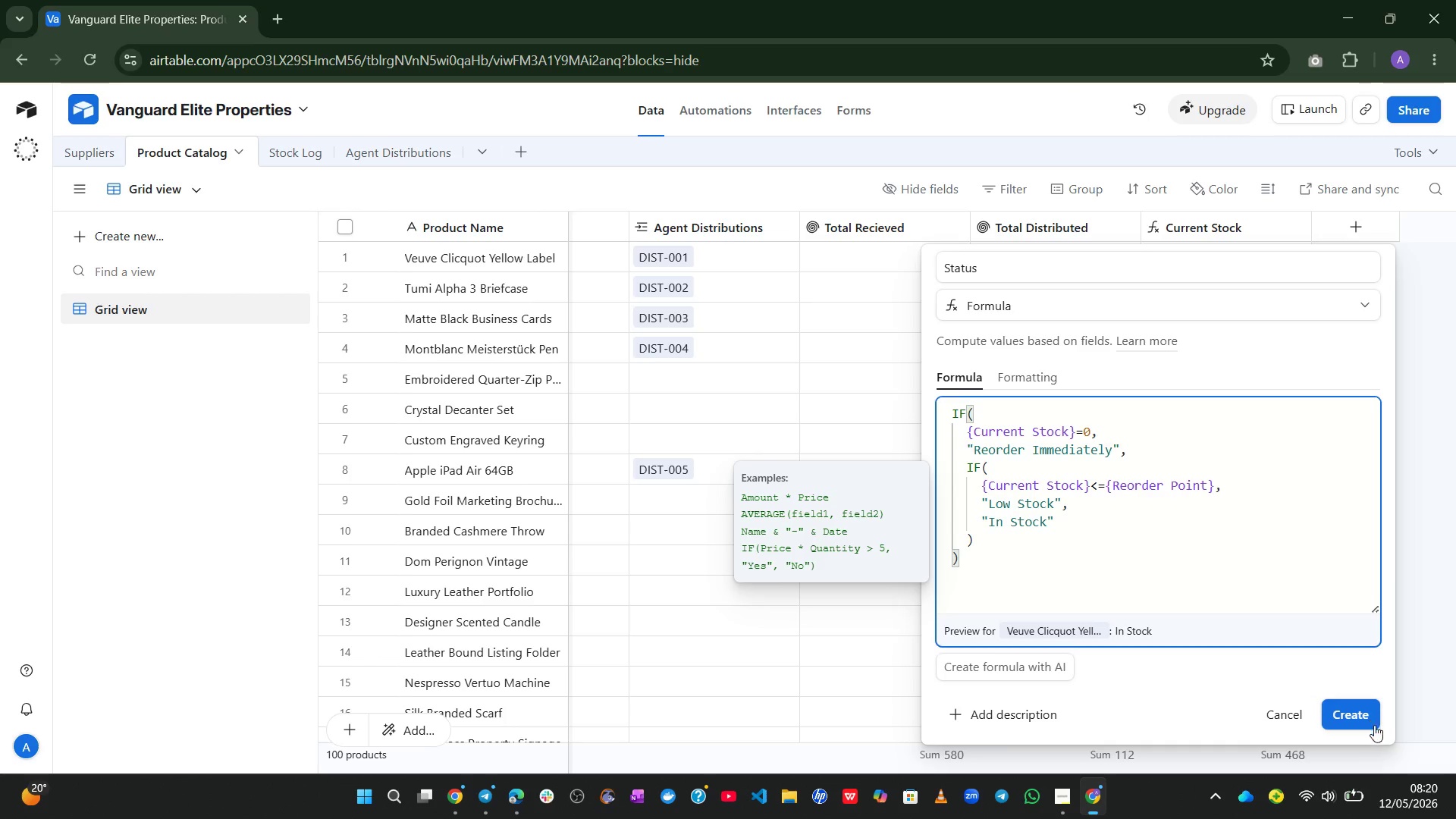 
left_click([1361, 715])
 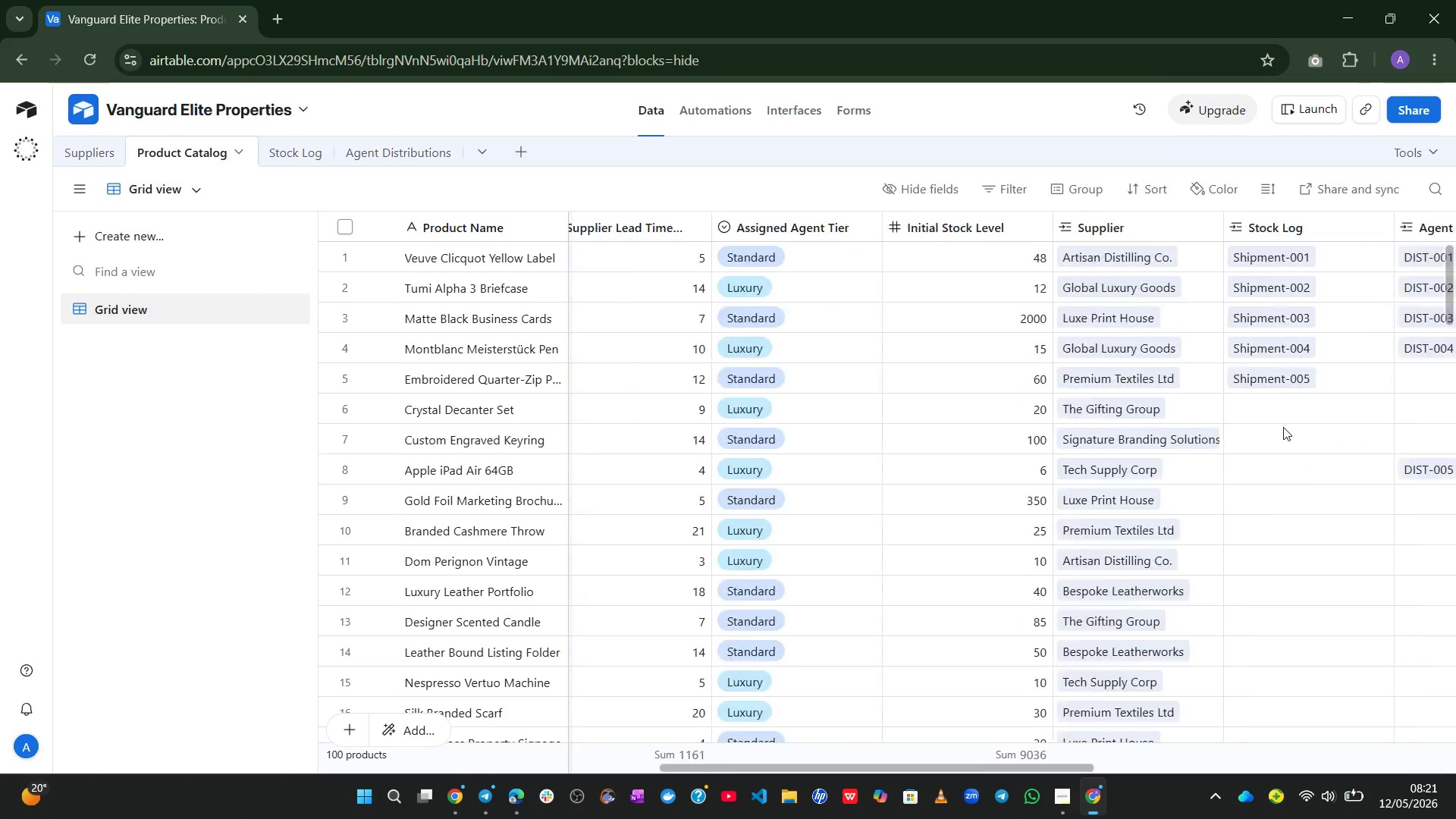 
wait(47.01)
 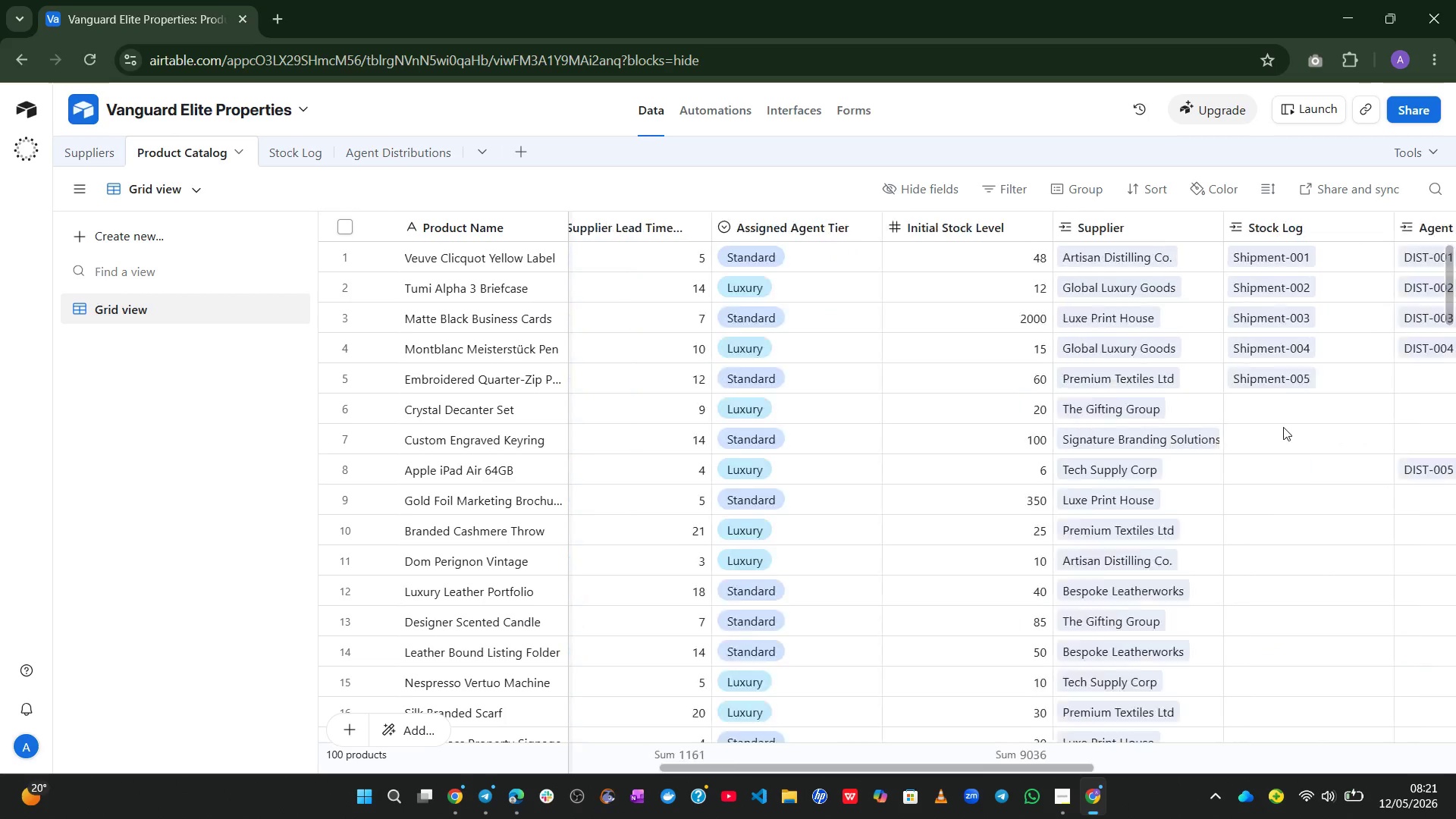 
left_click([194, 186])
 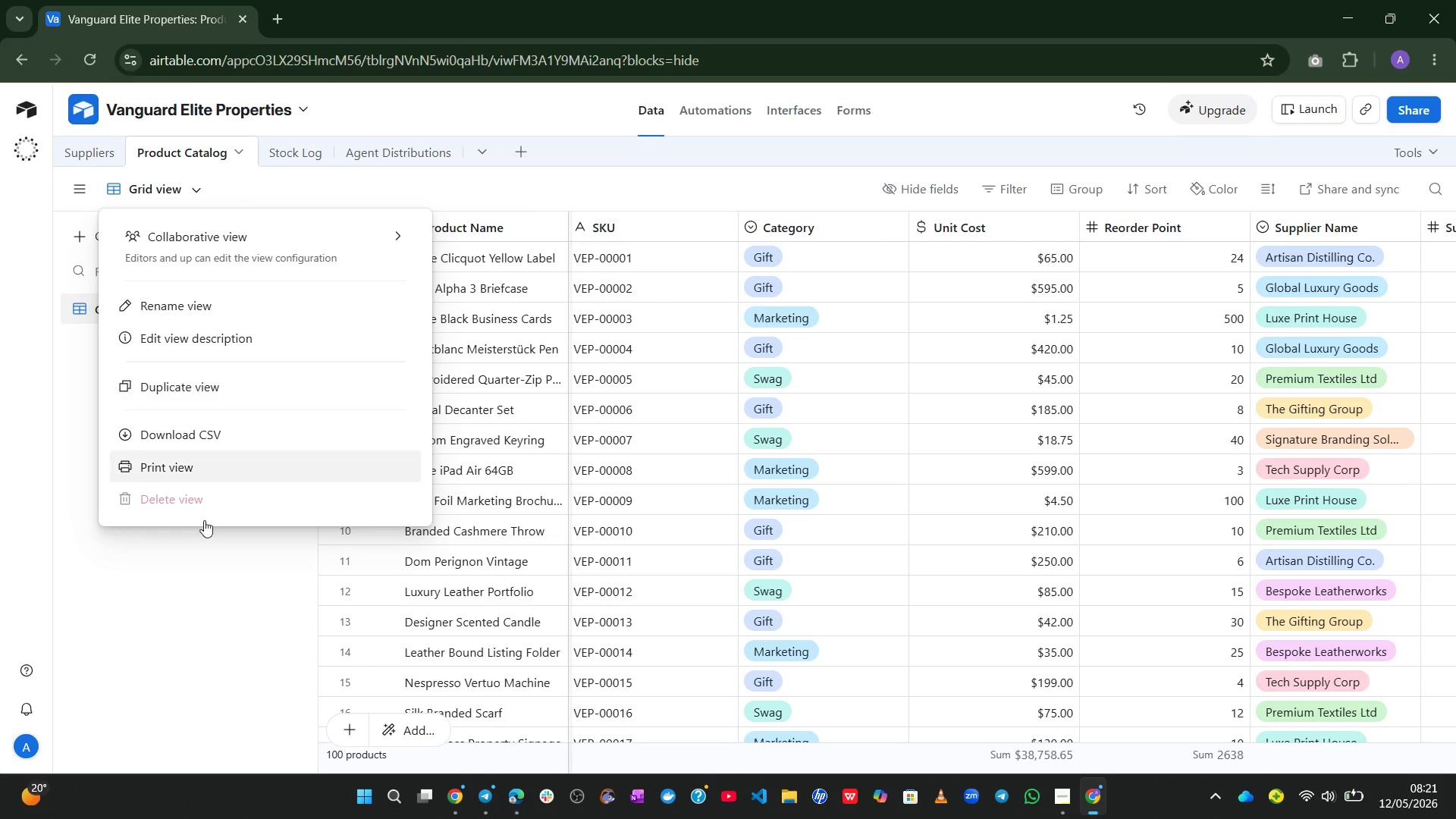 
left_click_drag(start_coordinate=[201, 580], to_coordinate=[146, 248])
 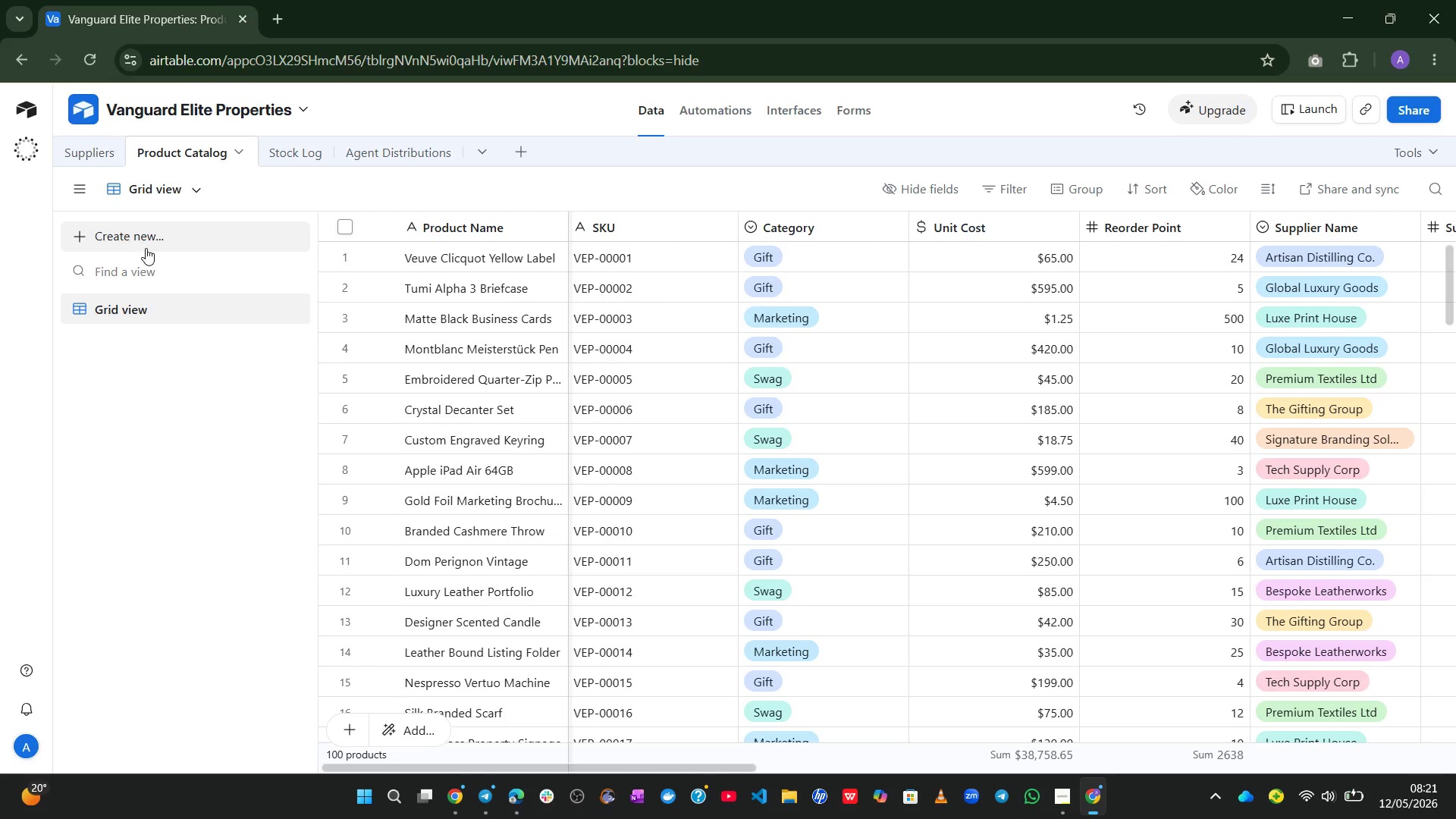 
left_click([146, 248])
 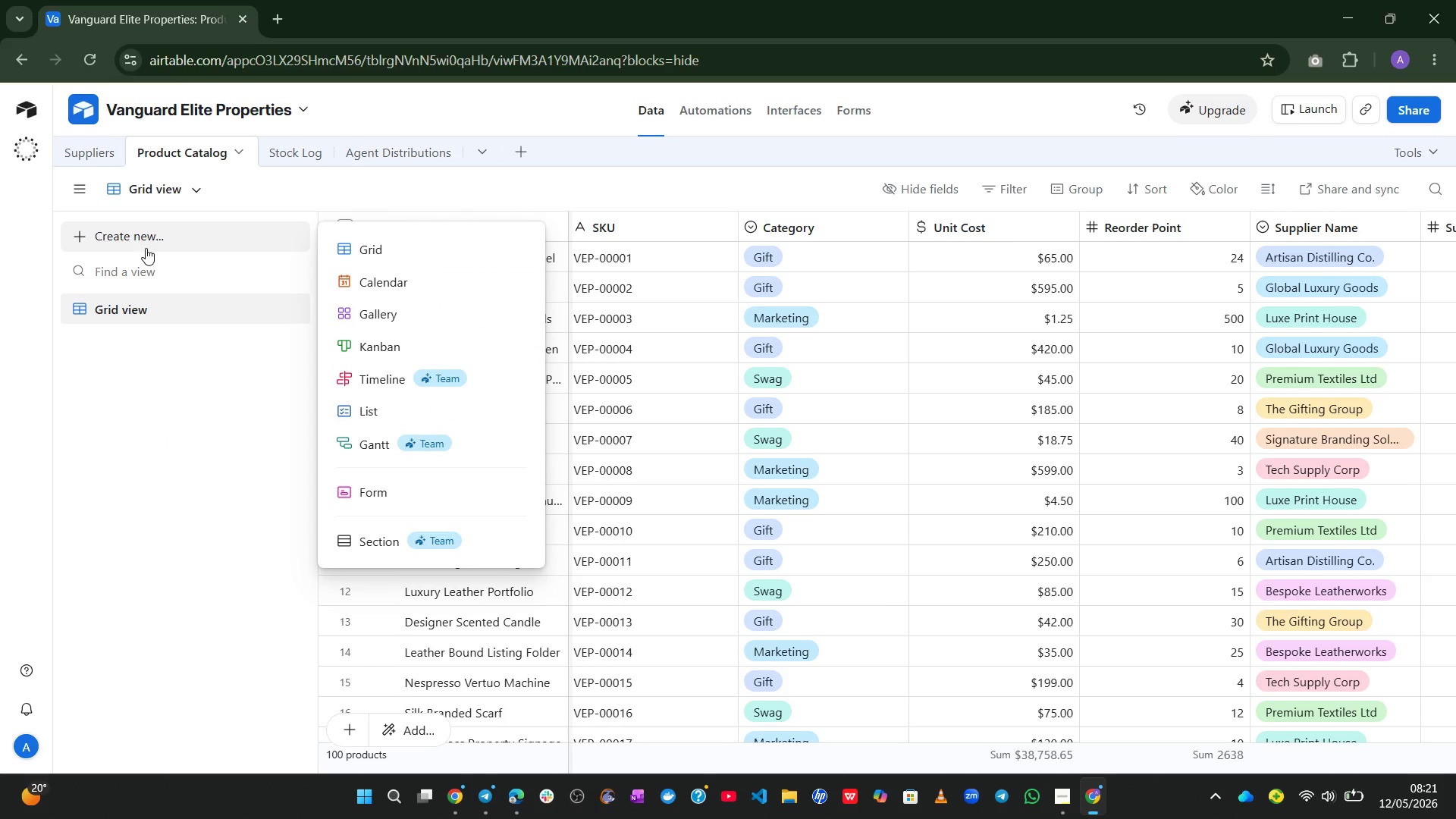 
wait(17.2)
 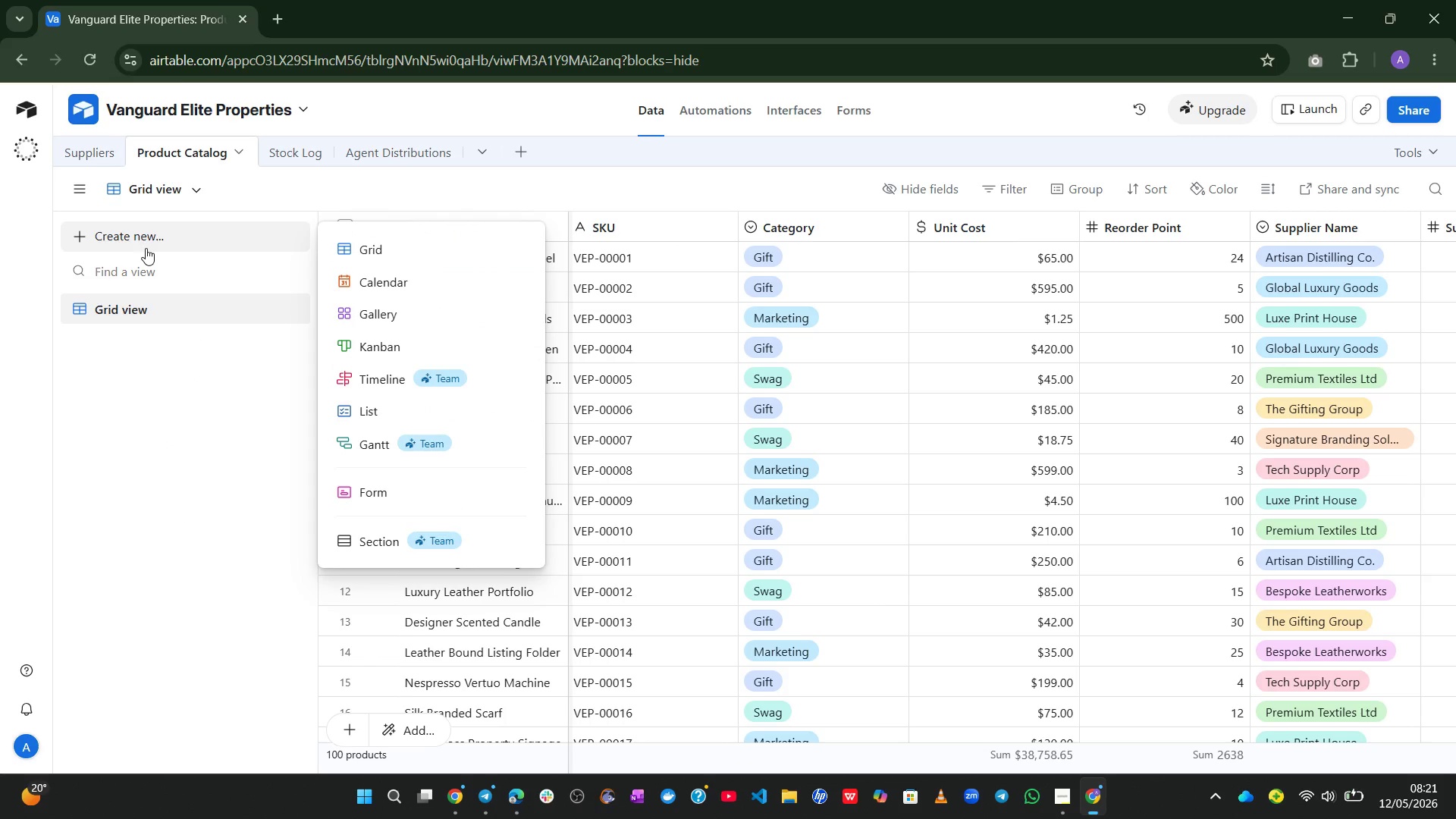 
left_click([372, 310])
 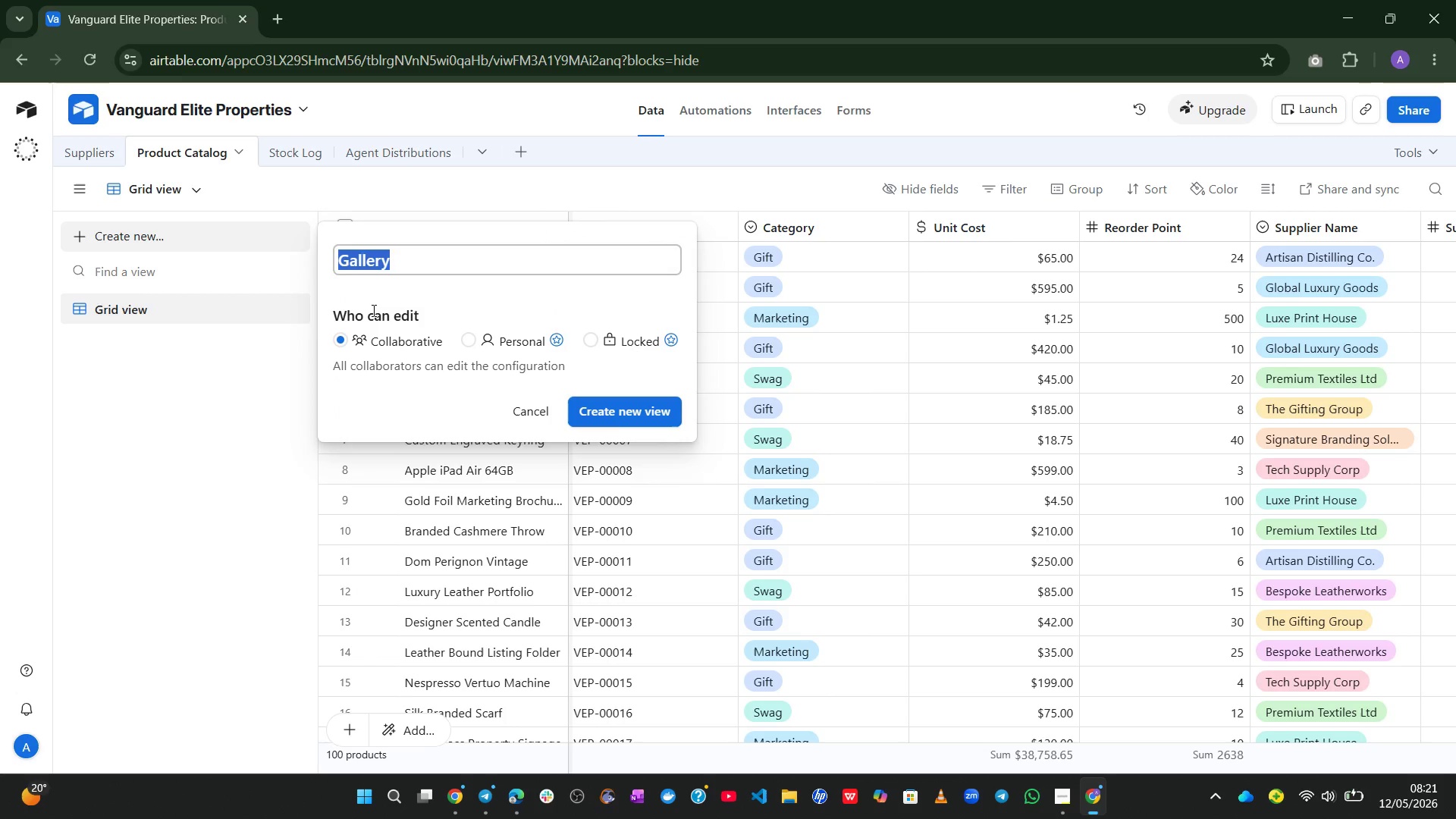 
type(Low Stocj)
key(Backspace)
type(k Gallery)
 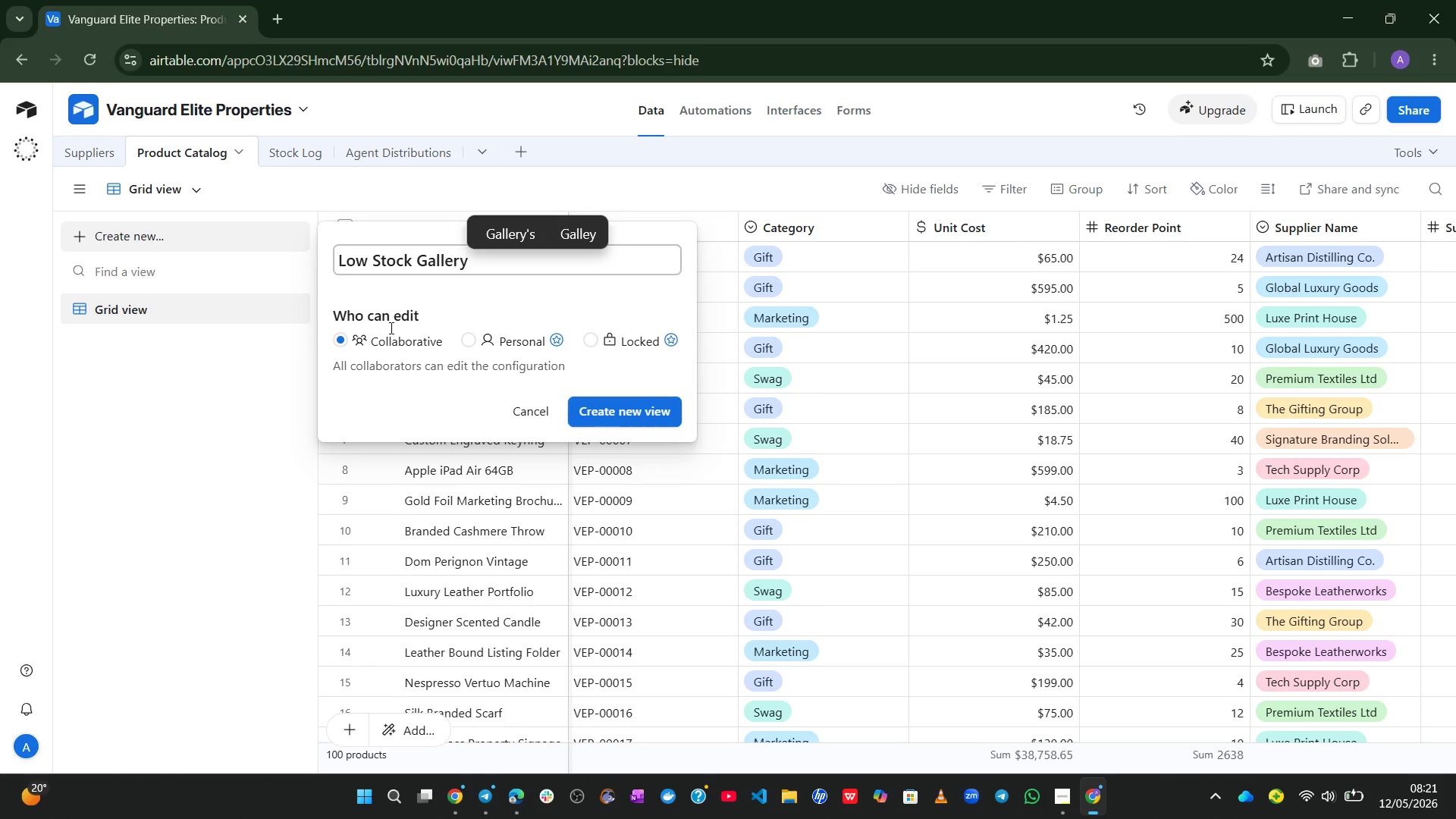 
left_click([601, 416])
 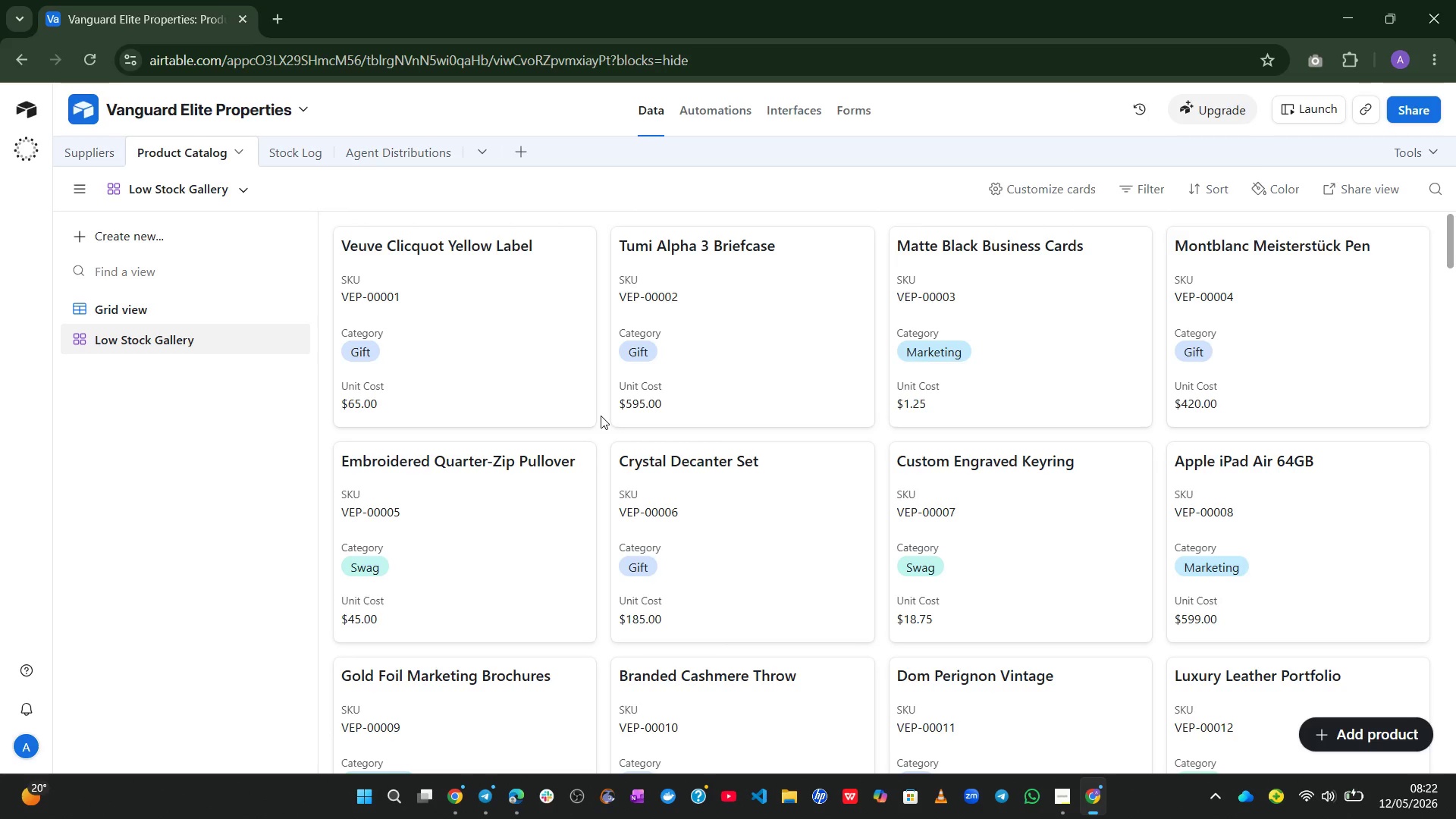 
wait(29.34)
 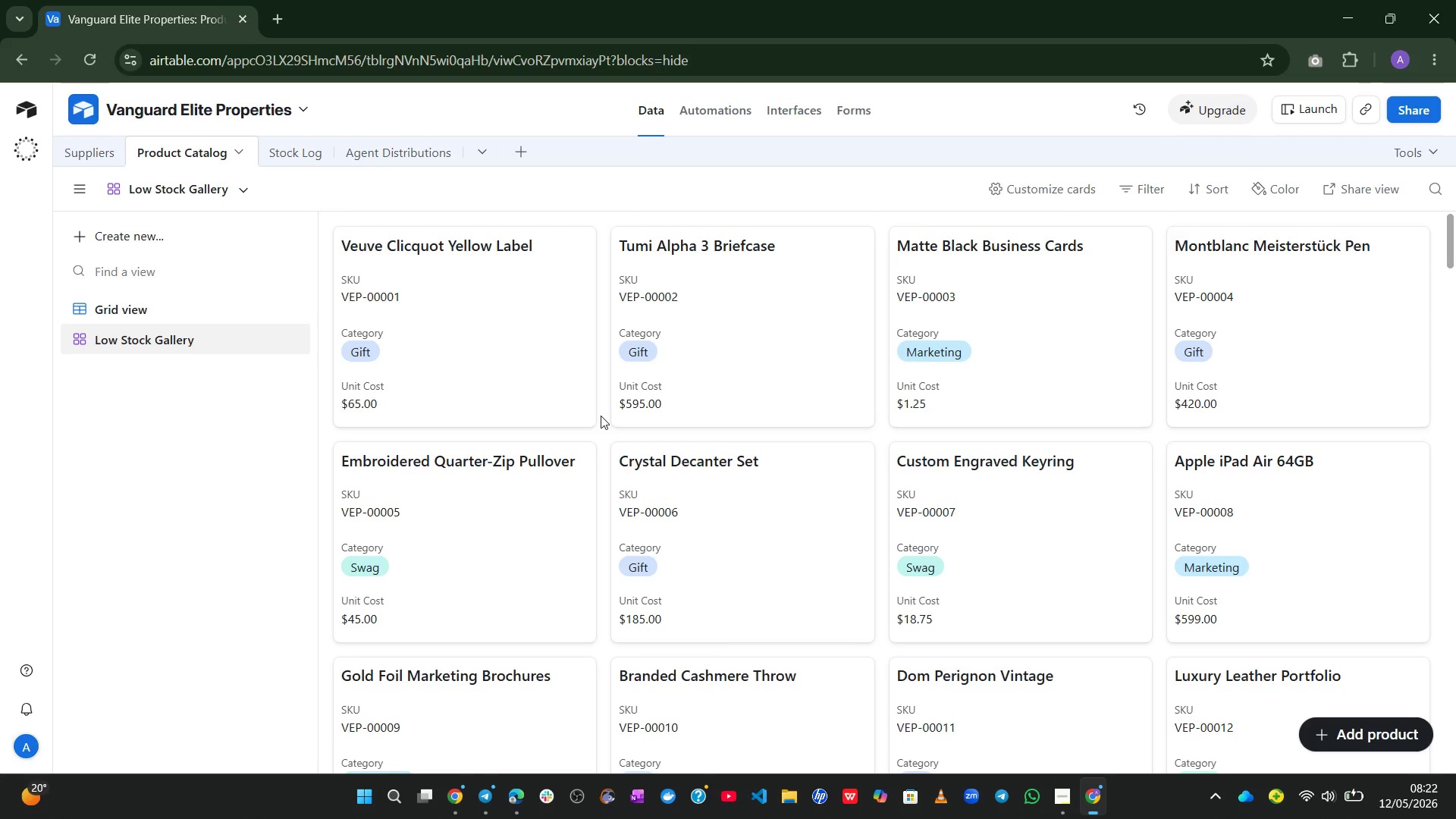 
left_click([1157, 184])
 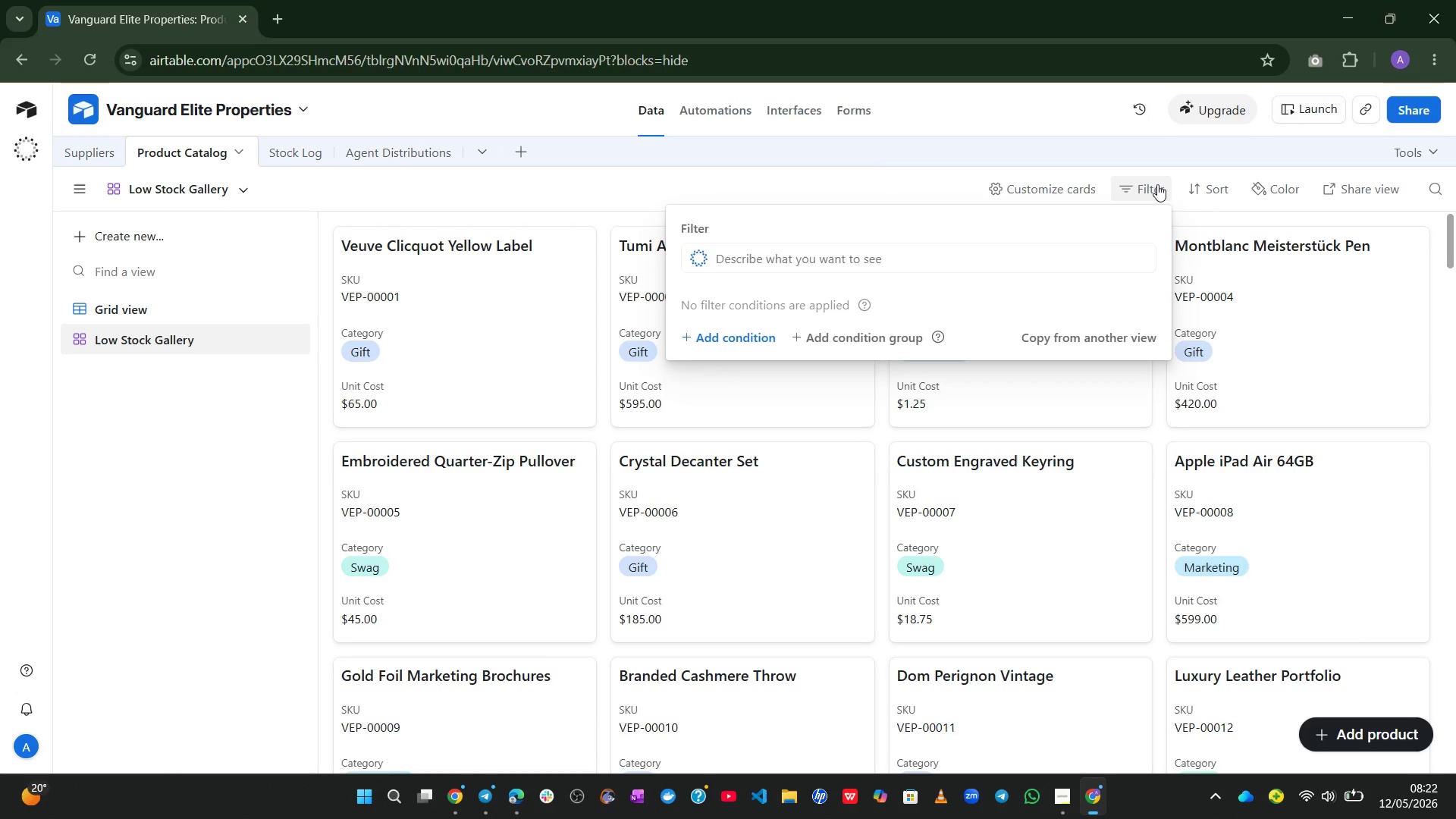 
wait(6.48)
 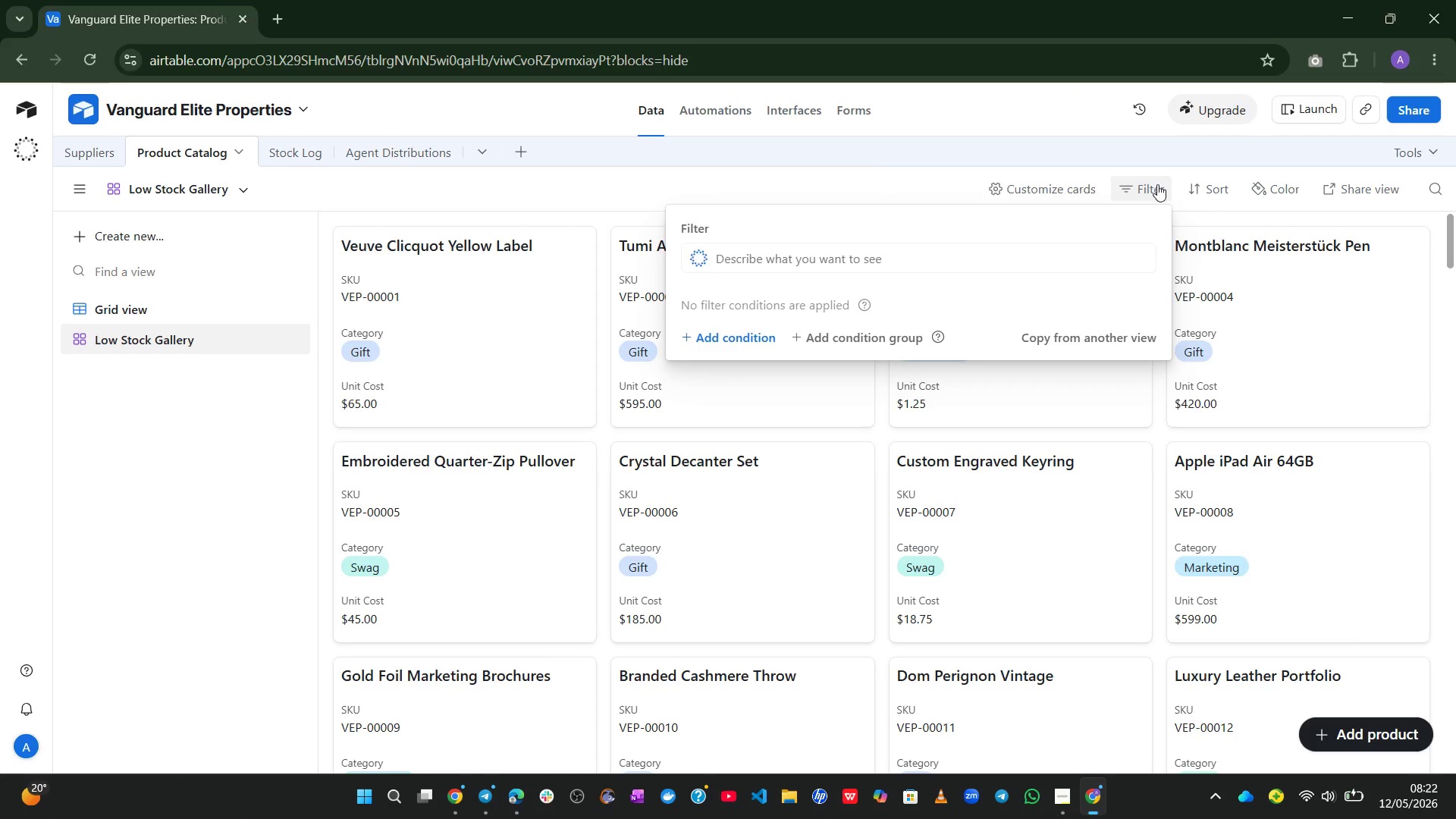 
left_click([737, 347])
 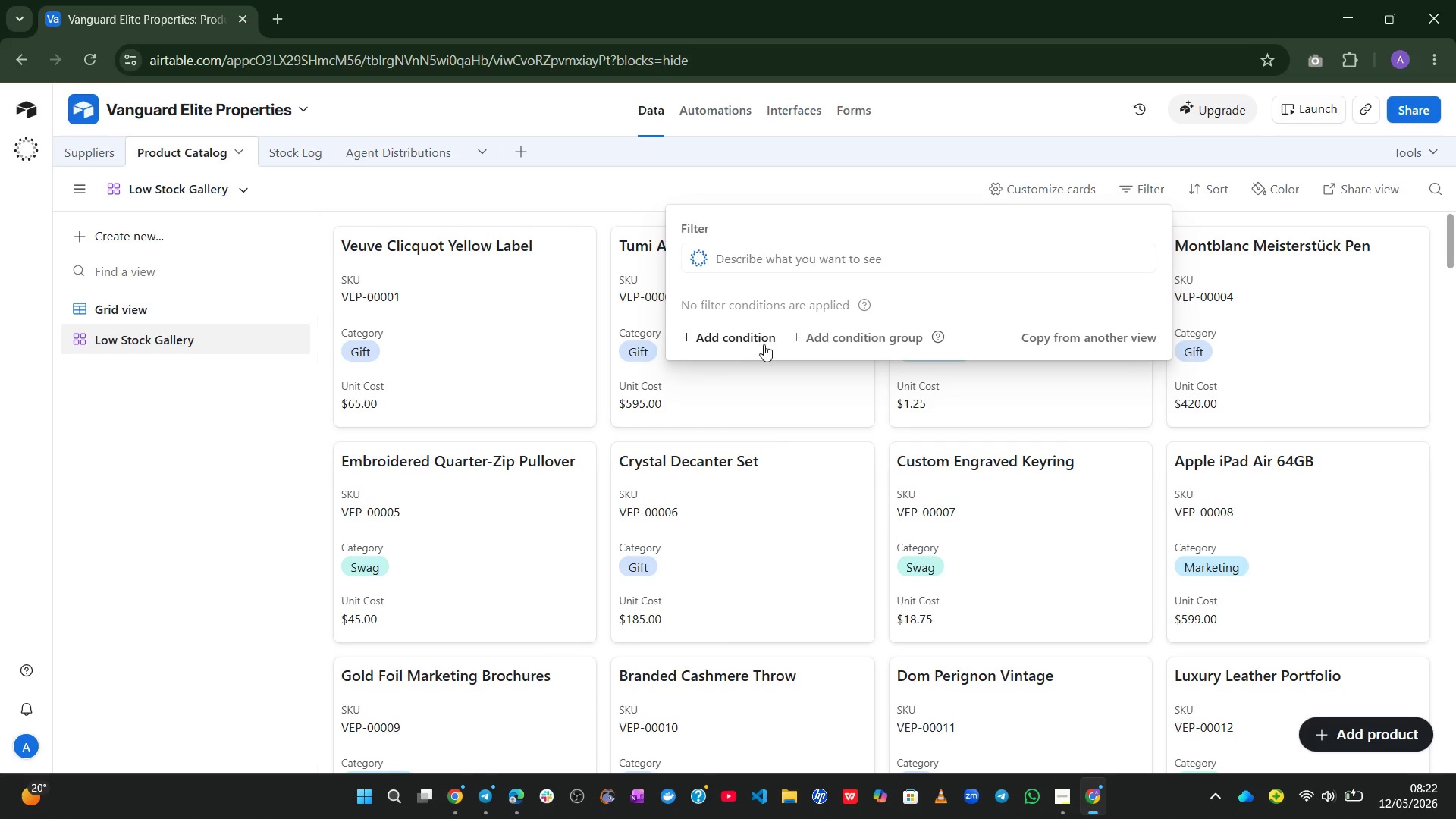 
left_click([764, 344])
 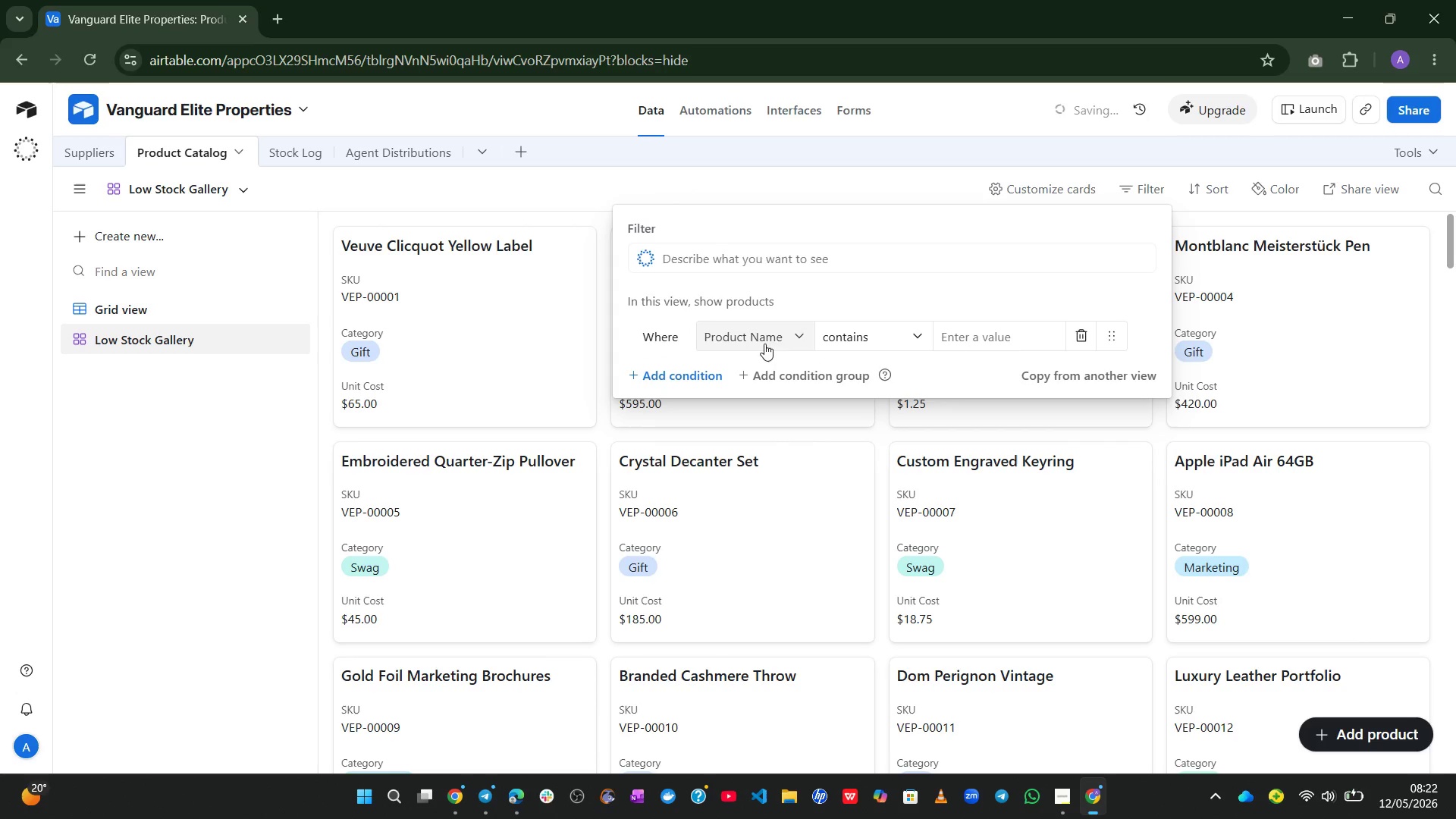 
left_click([783, 337])
 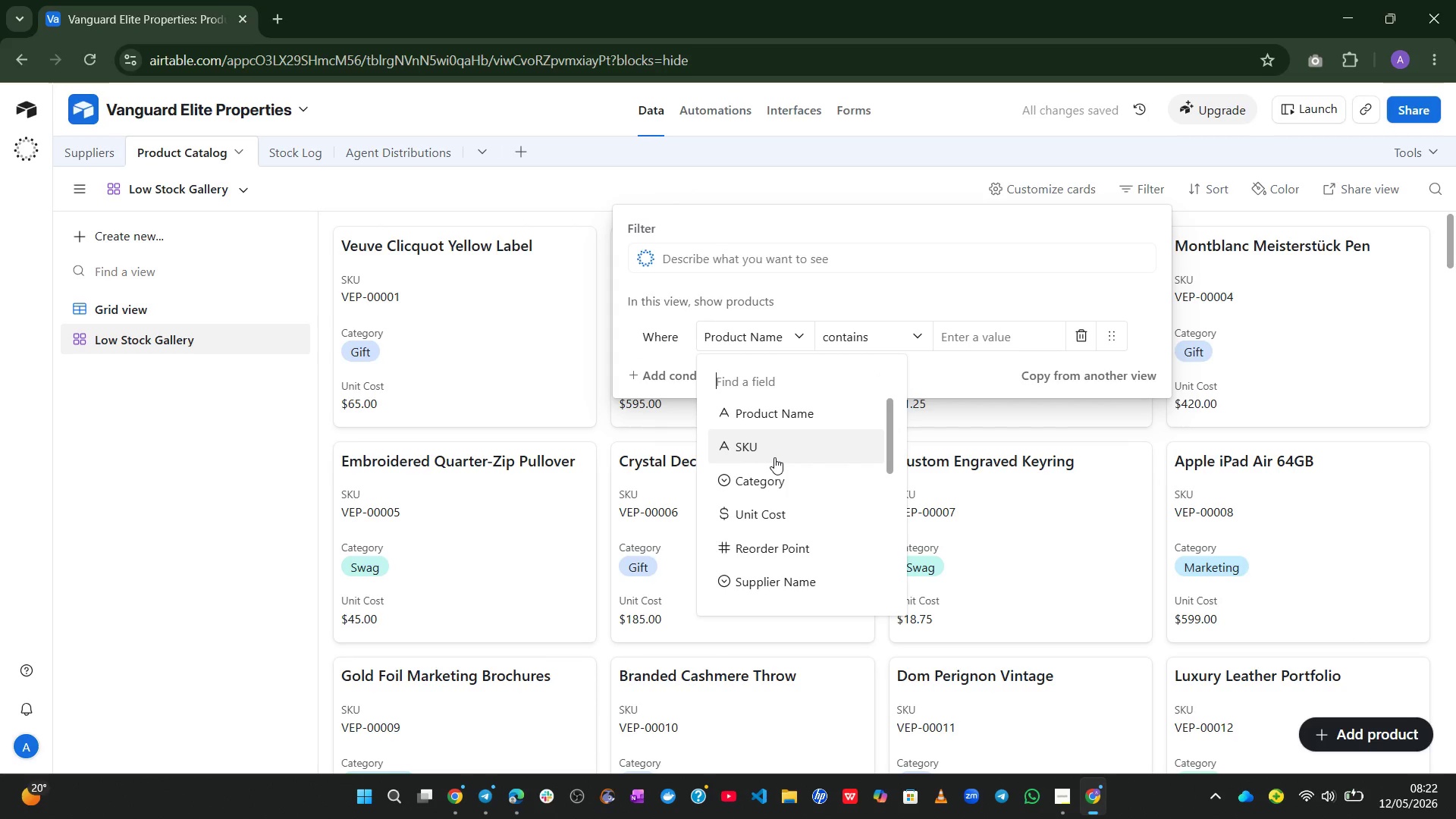 
mouse_move([788, 522])
 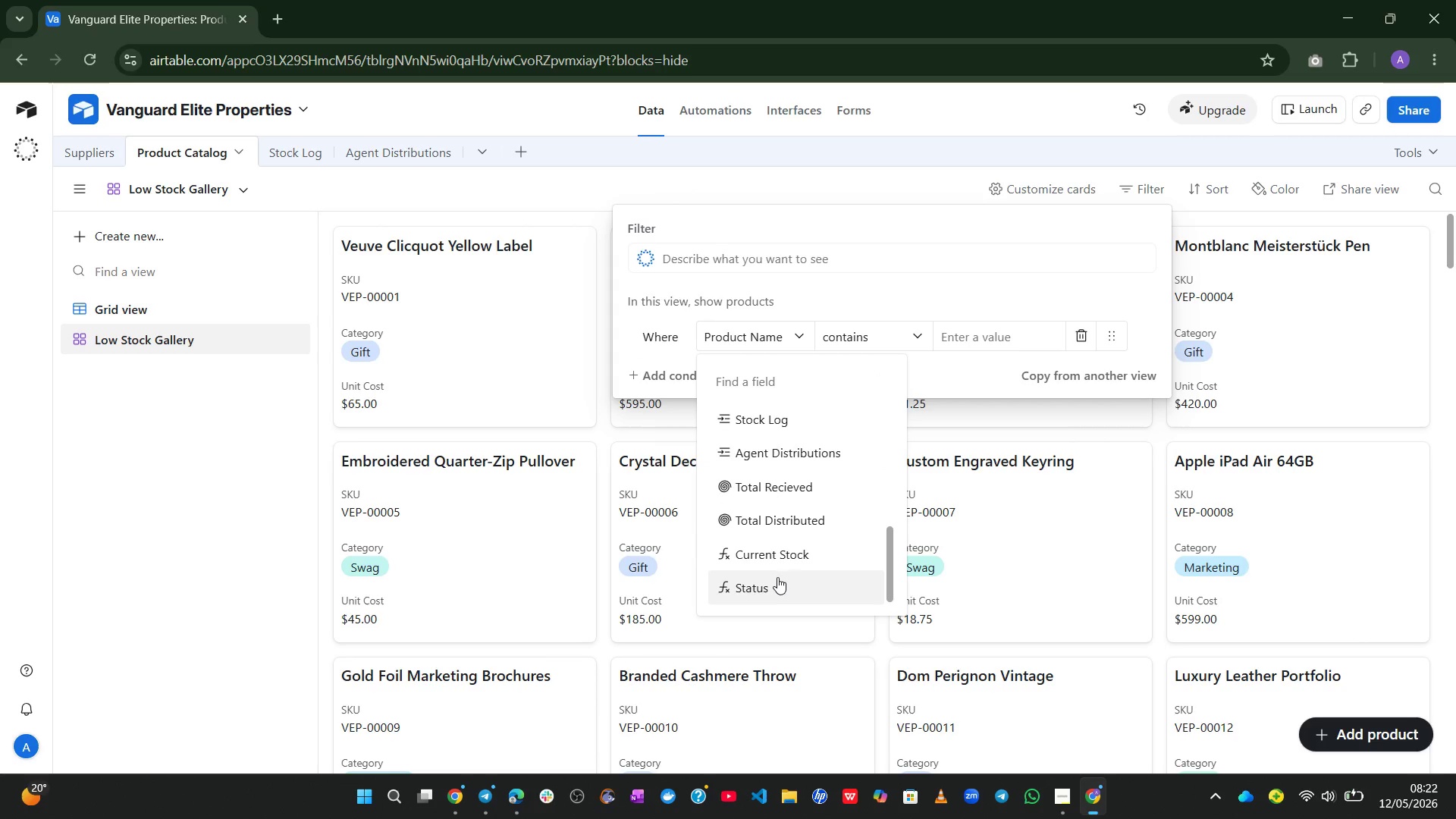 
left_click([777, 578])
 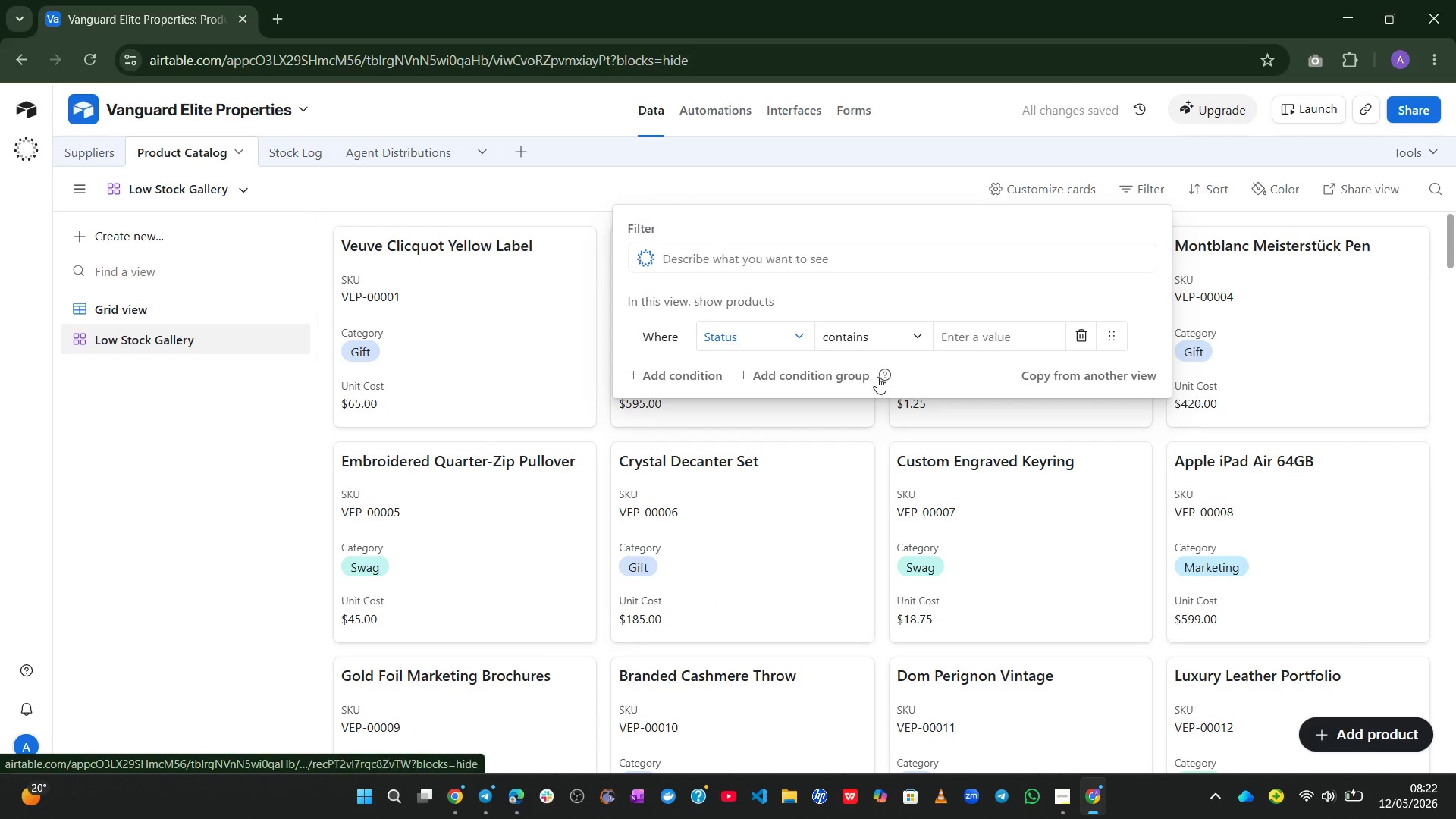 
left_click([886, 337])
 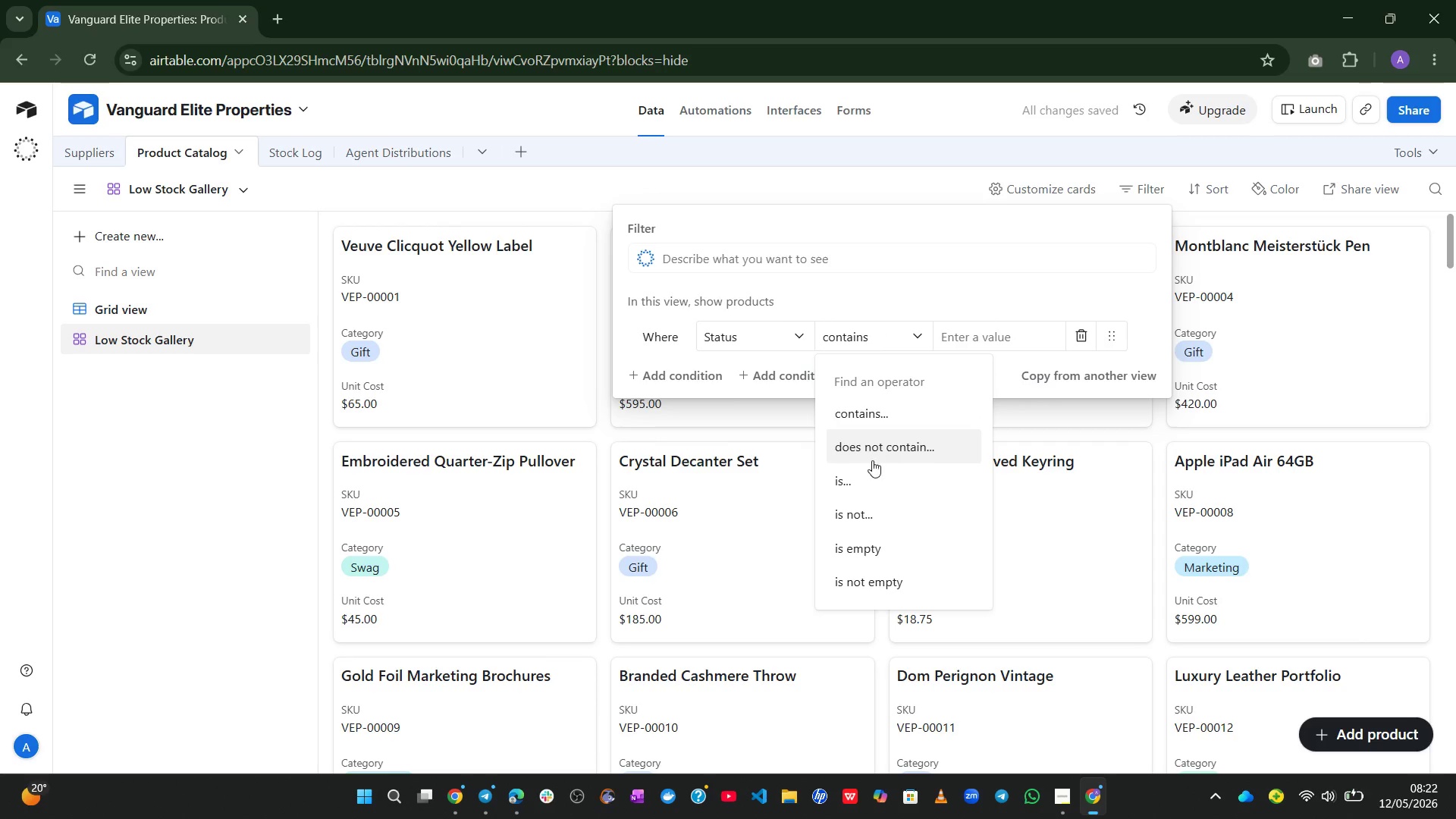 
left_click([866, 482])
 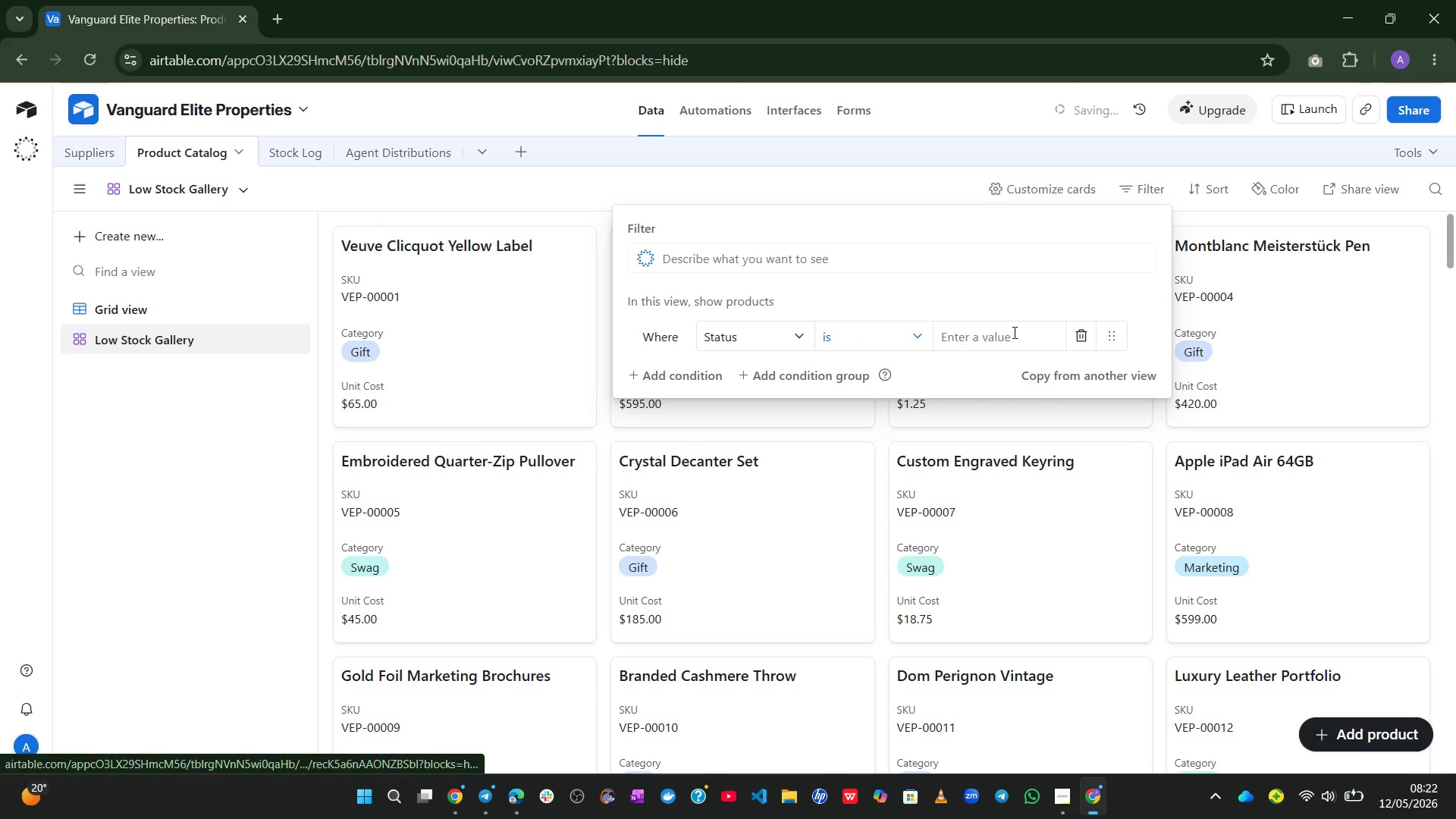 
left_click([987, 338])
 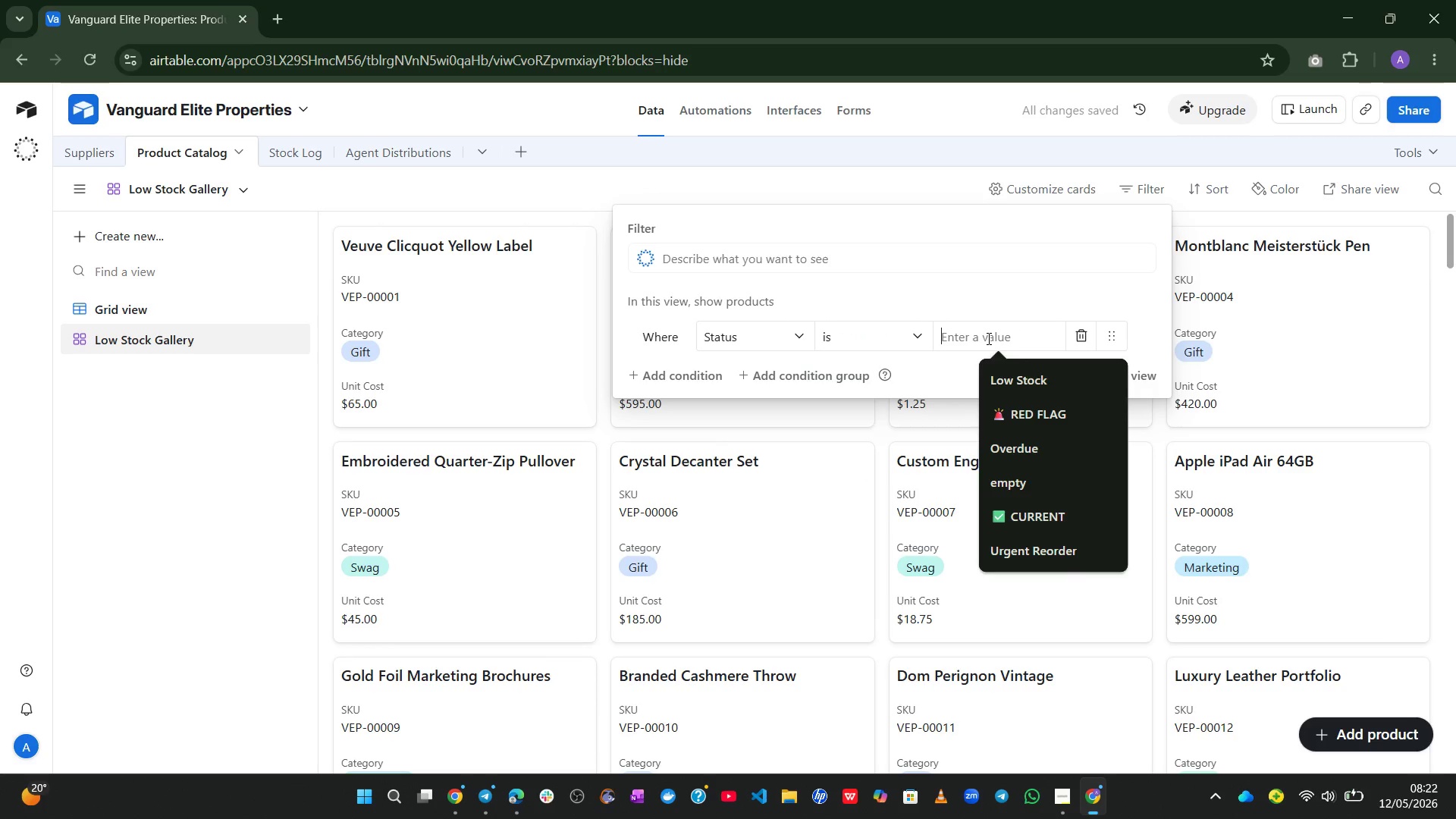 
type(Low )
 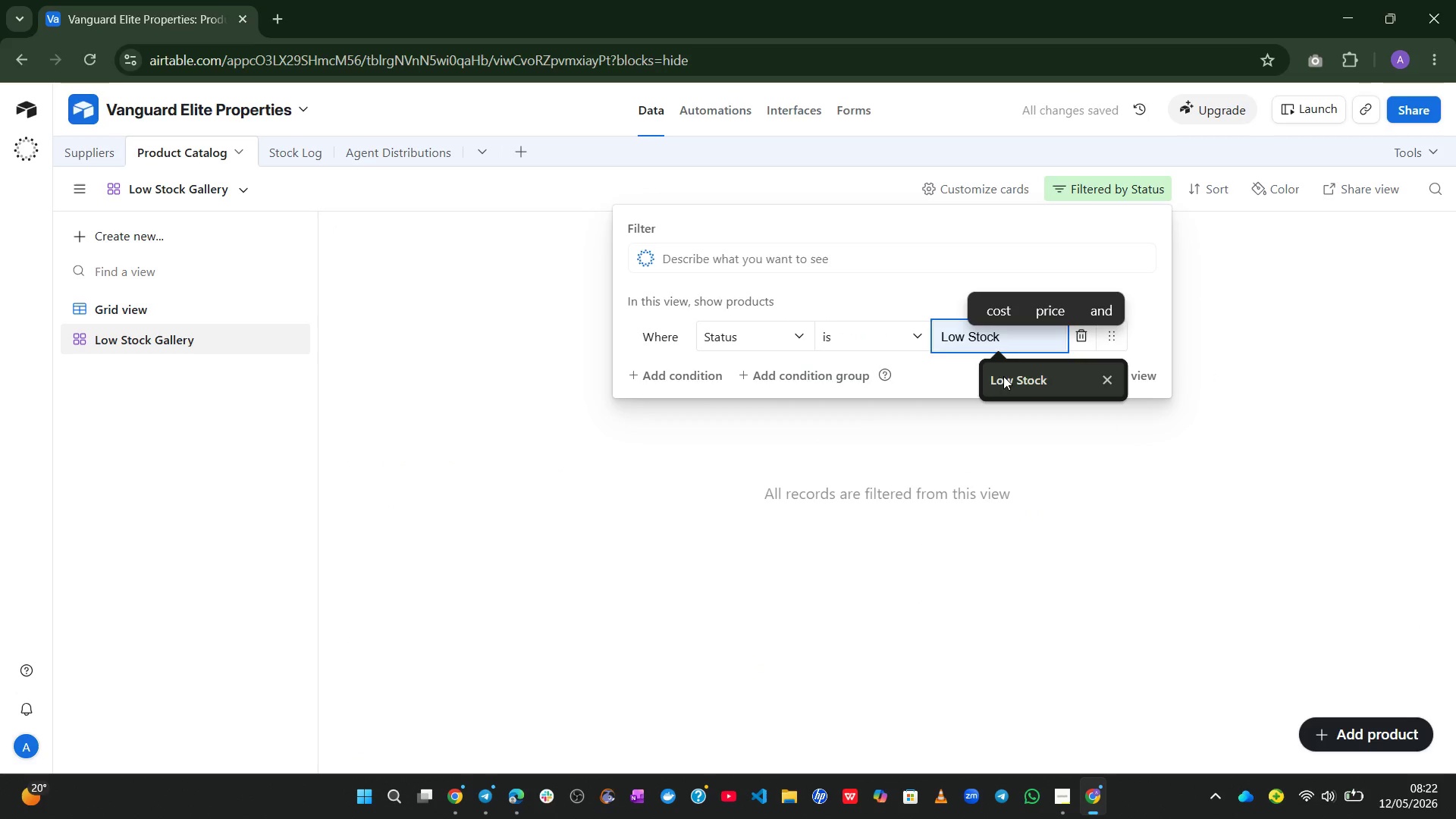 
left_click([1008, 383])
 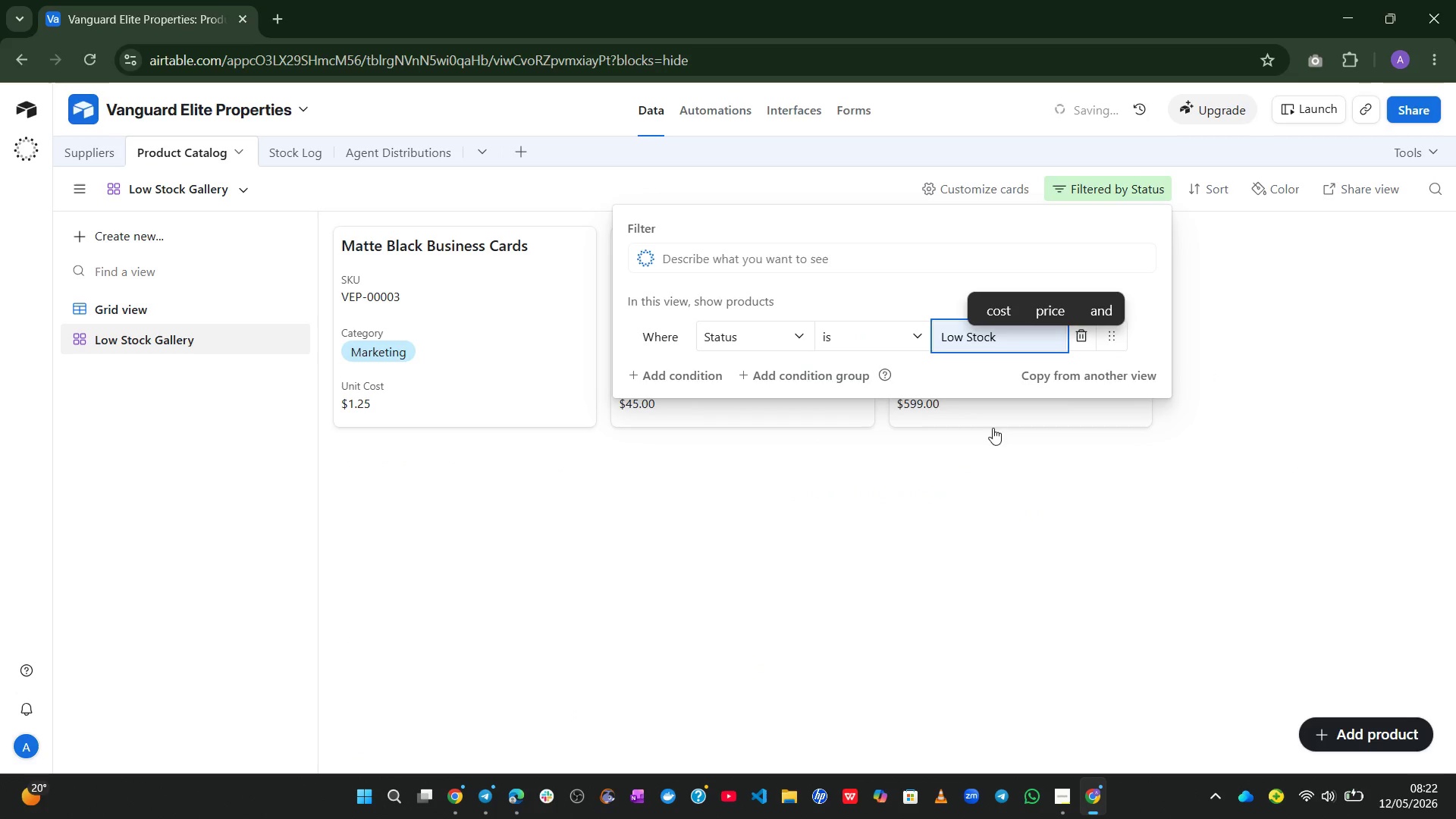 
left_click([956, 539])
 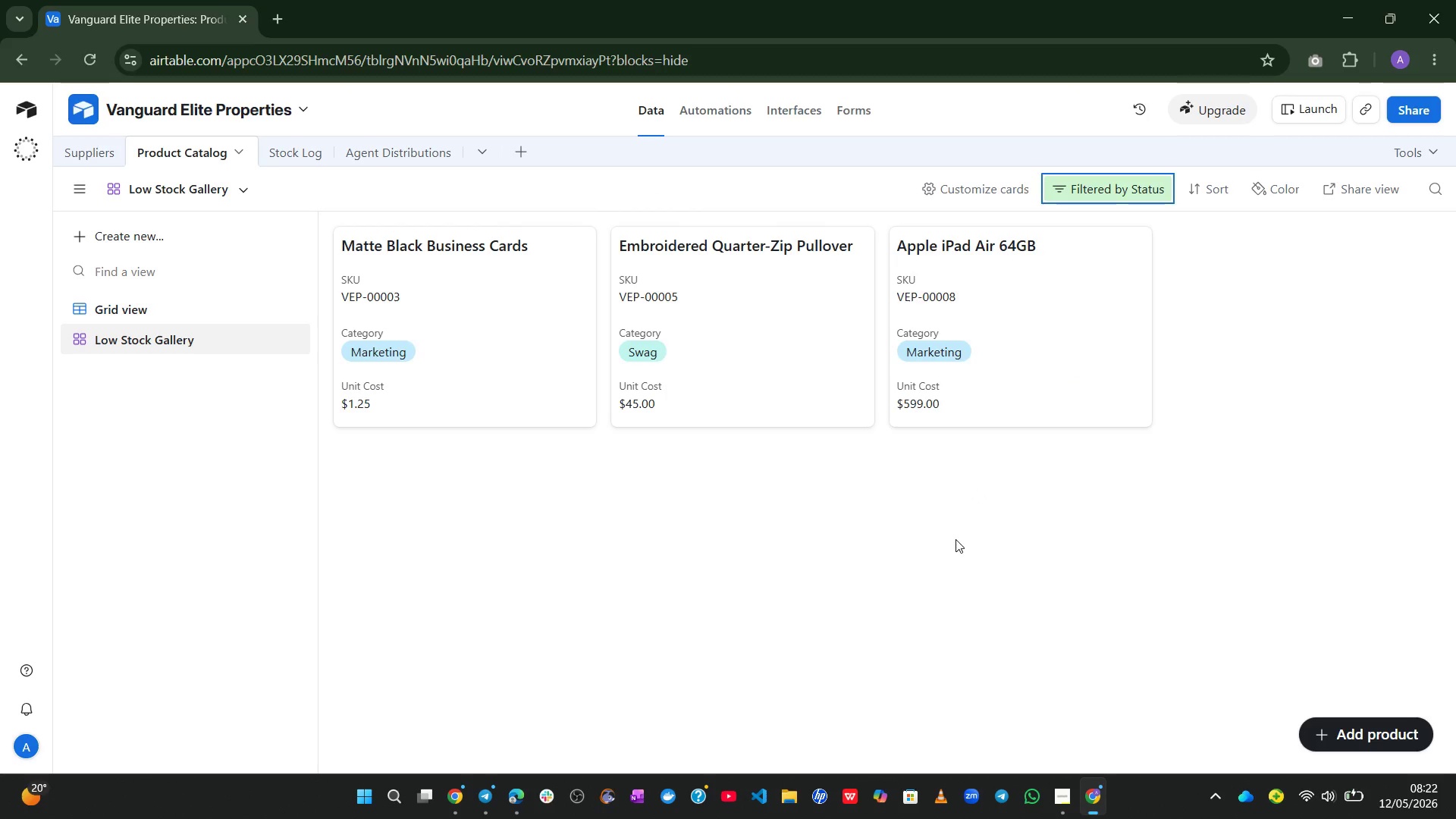 
wait(10.89)
 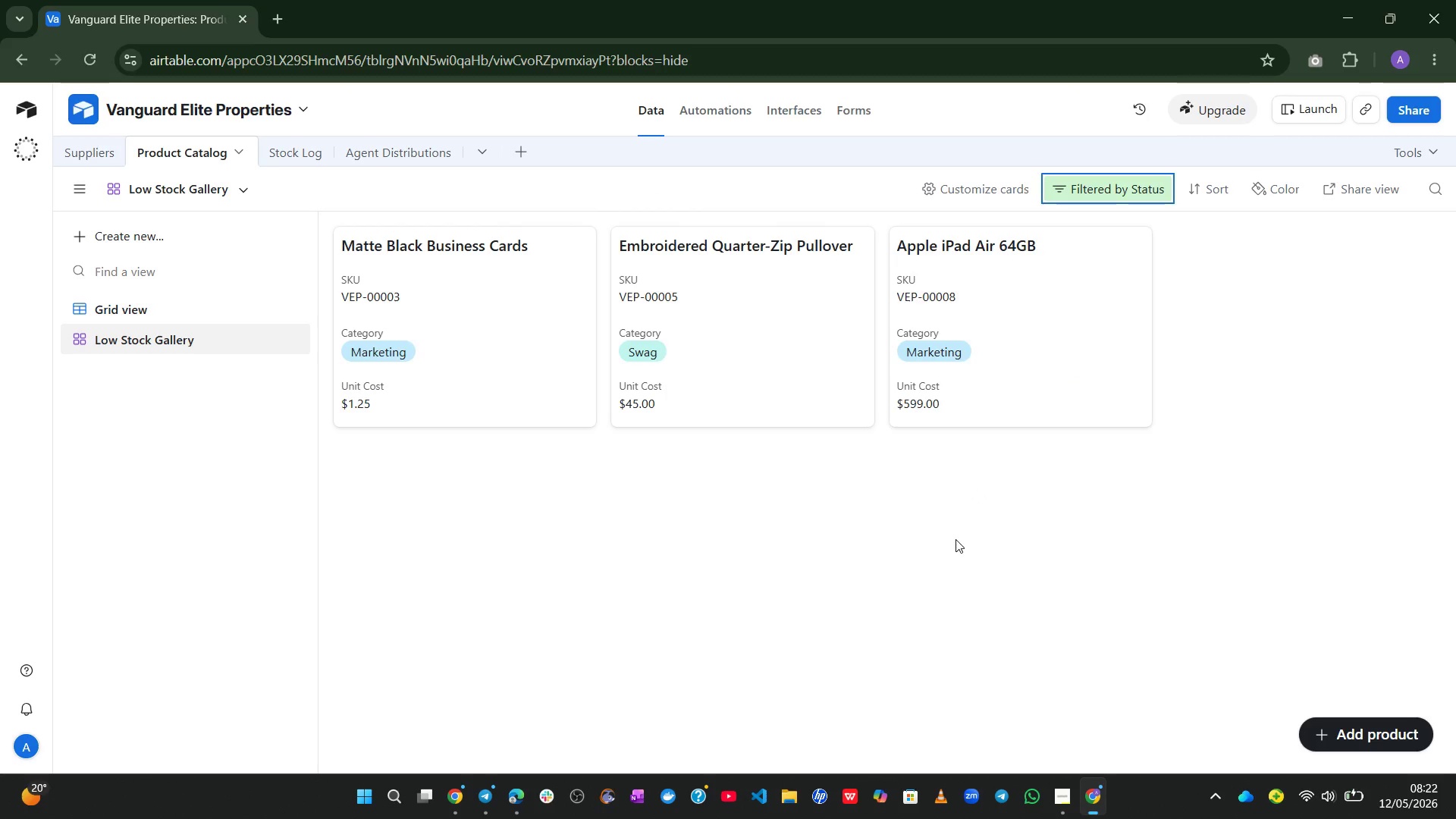 
left_click([1074, 179])
 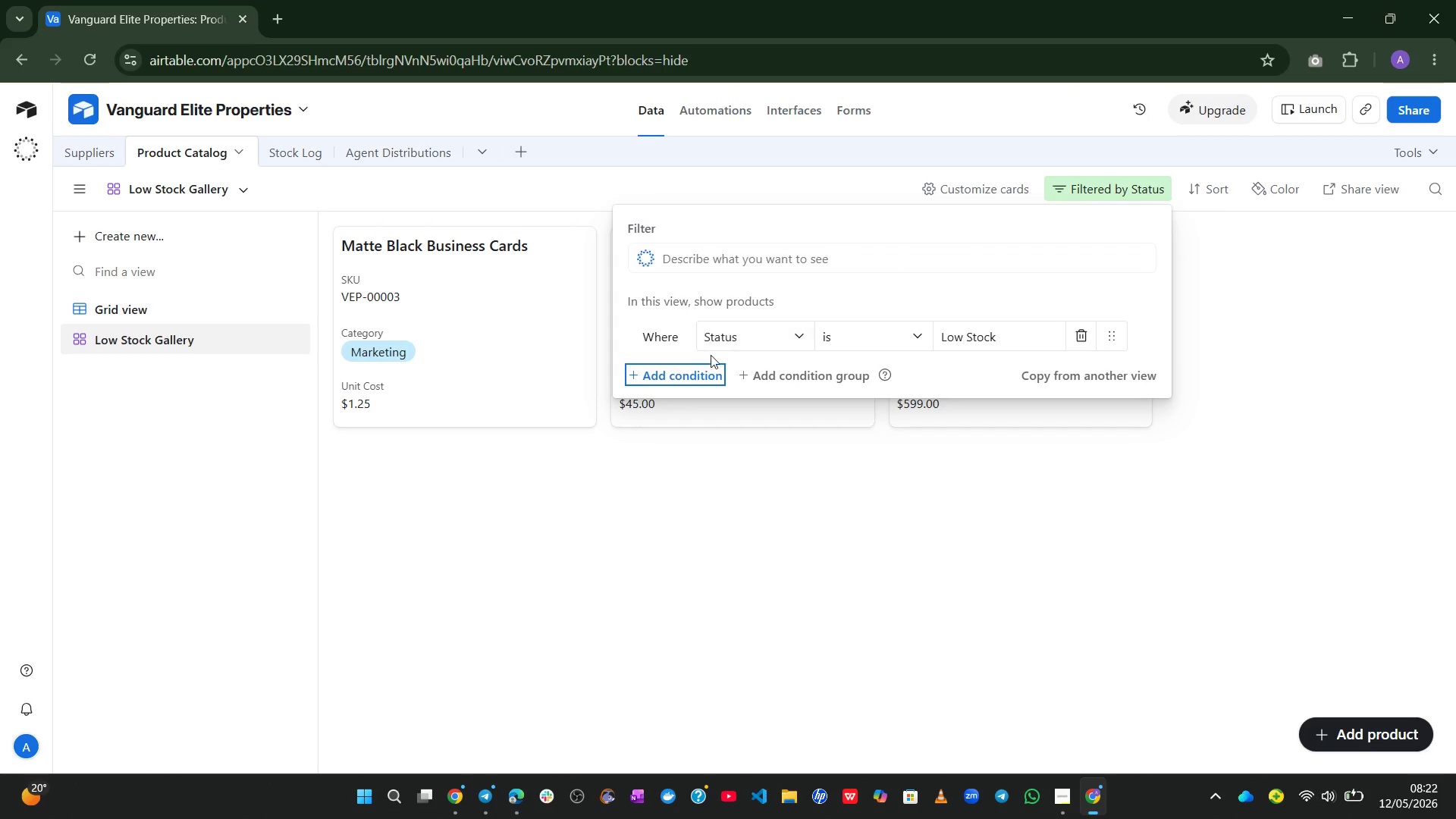 
left_click([692, 379])
 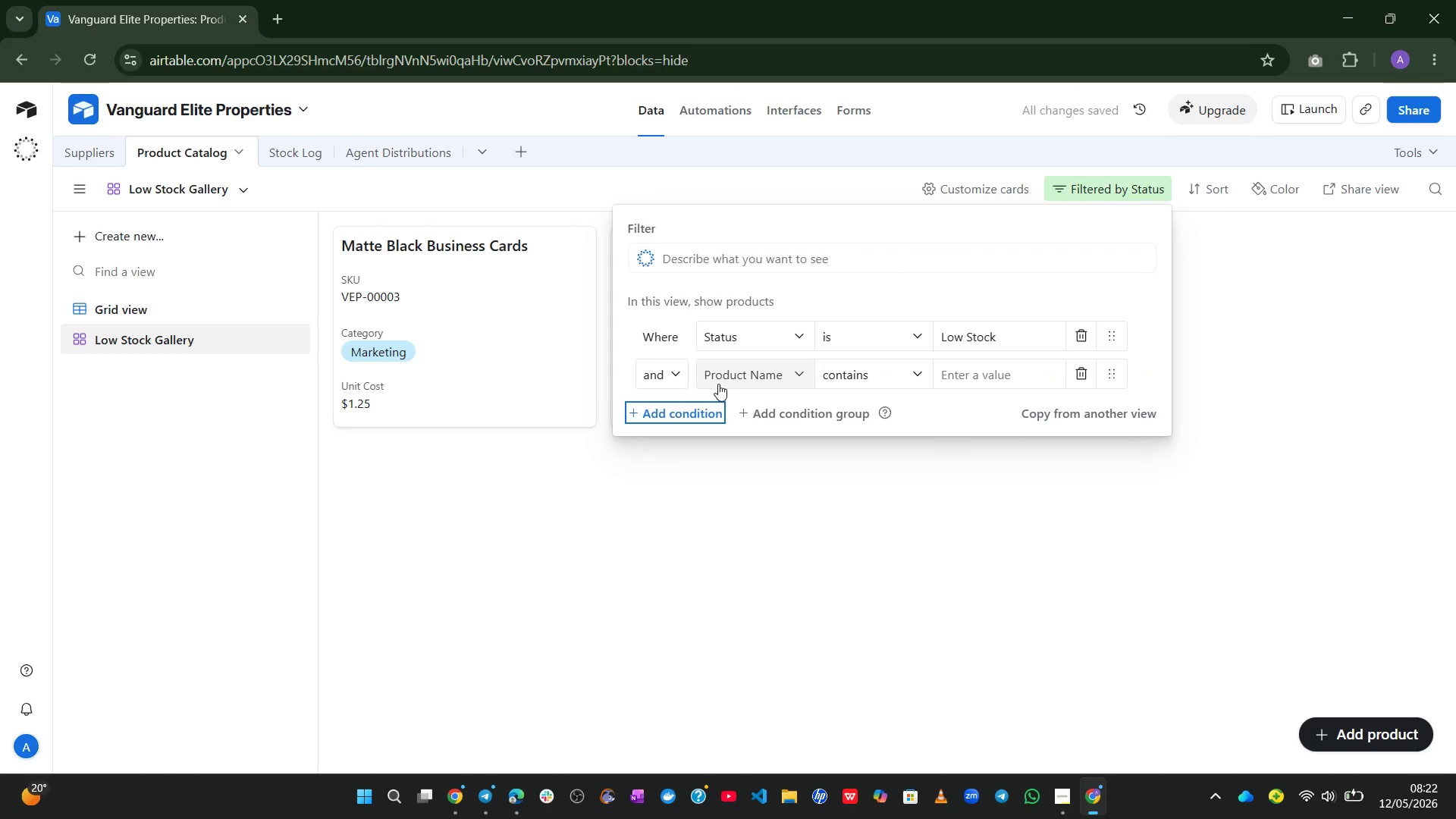 
left_click([682, 382])
 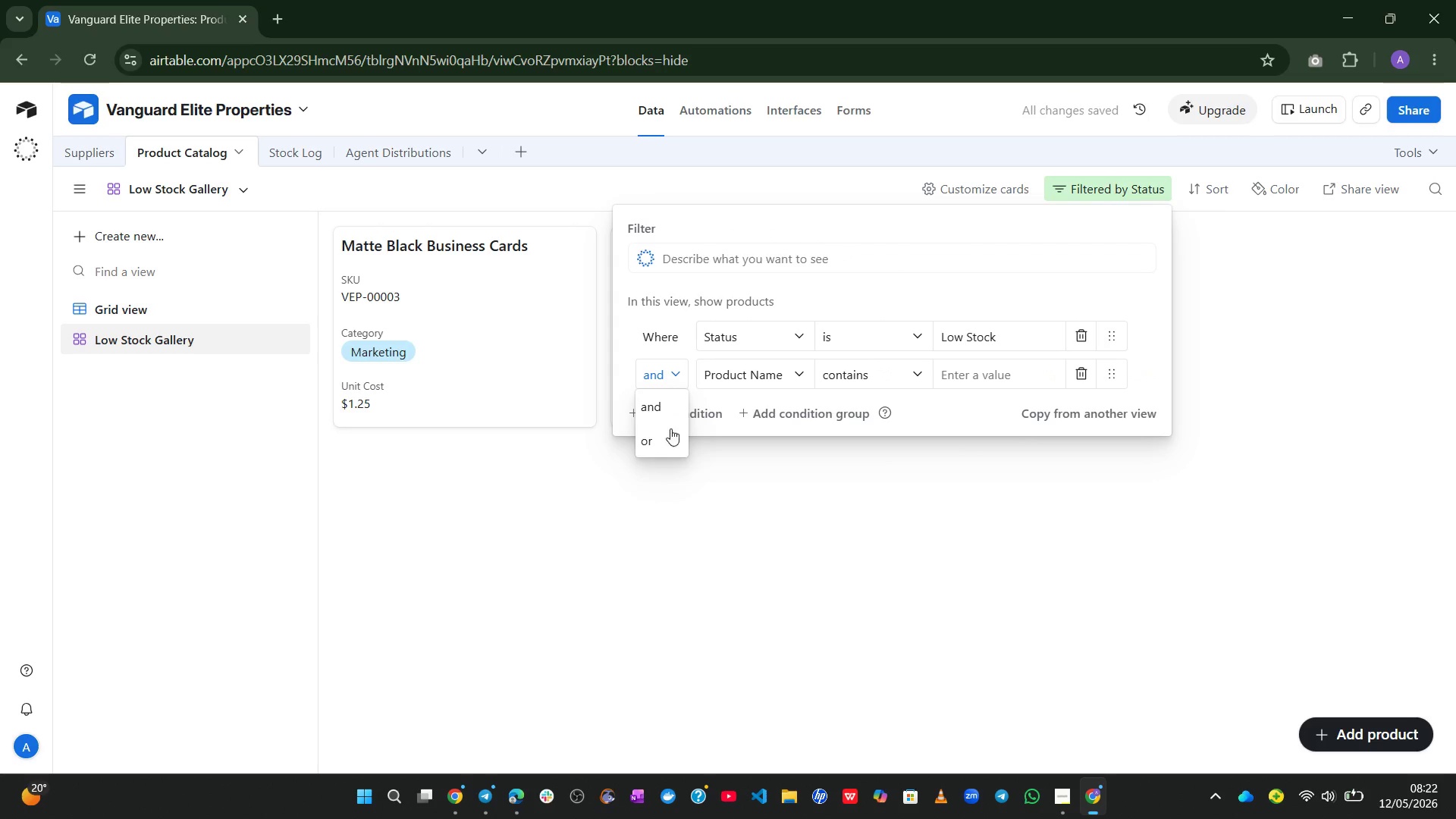 
left_click([670, 434])
 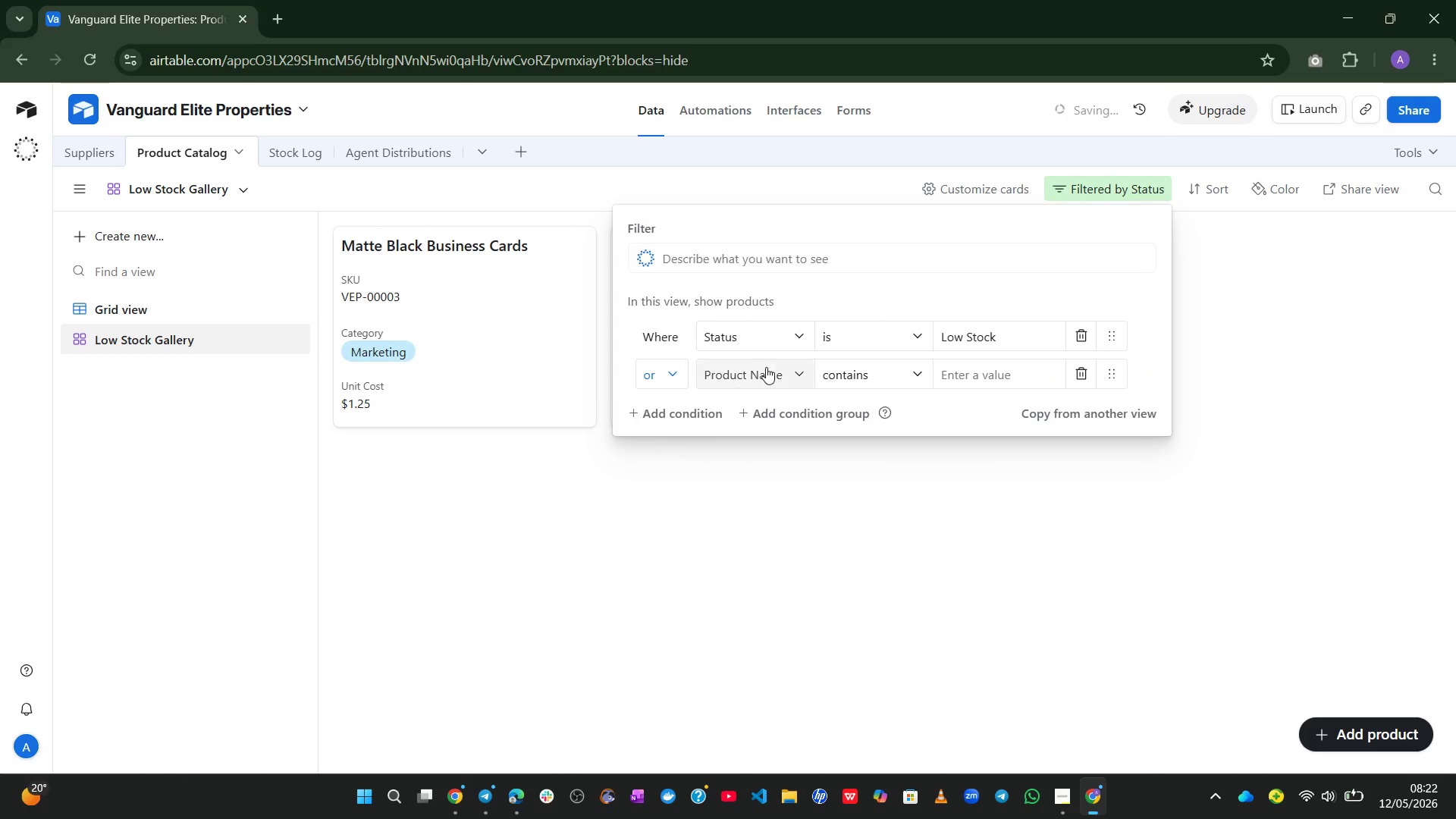 
left_click([766, 367])
 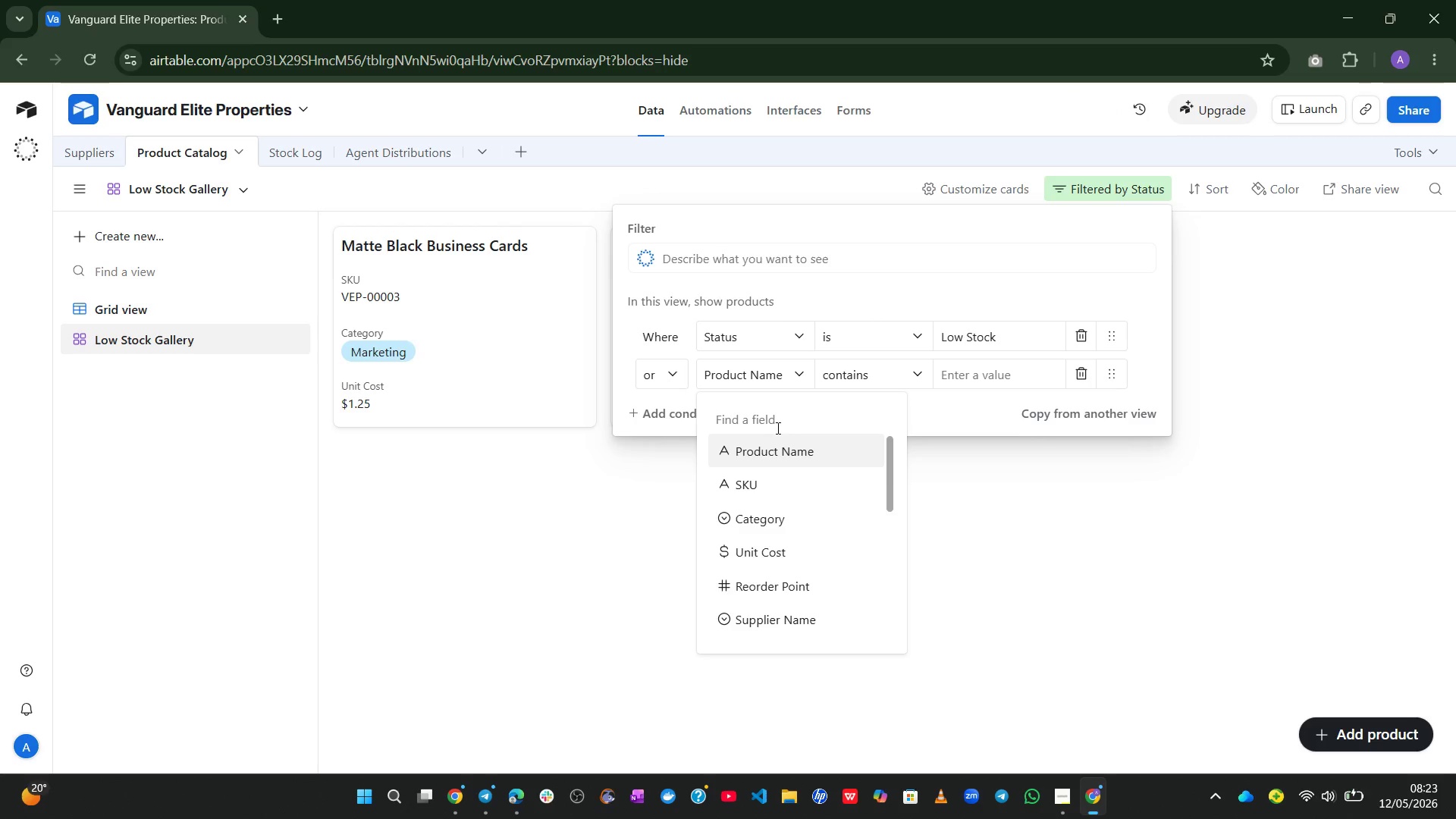 
wait(6.95)
 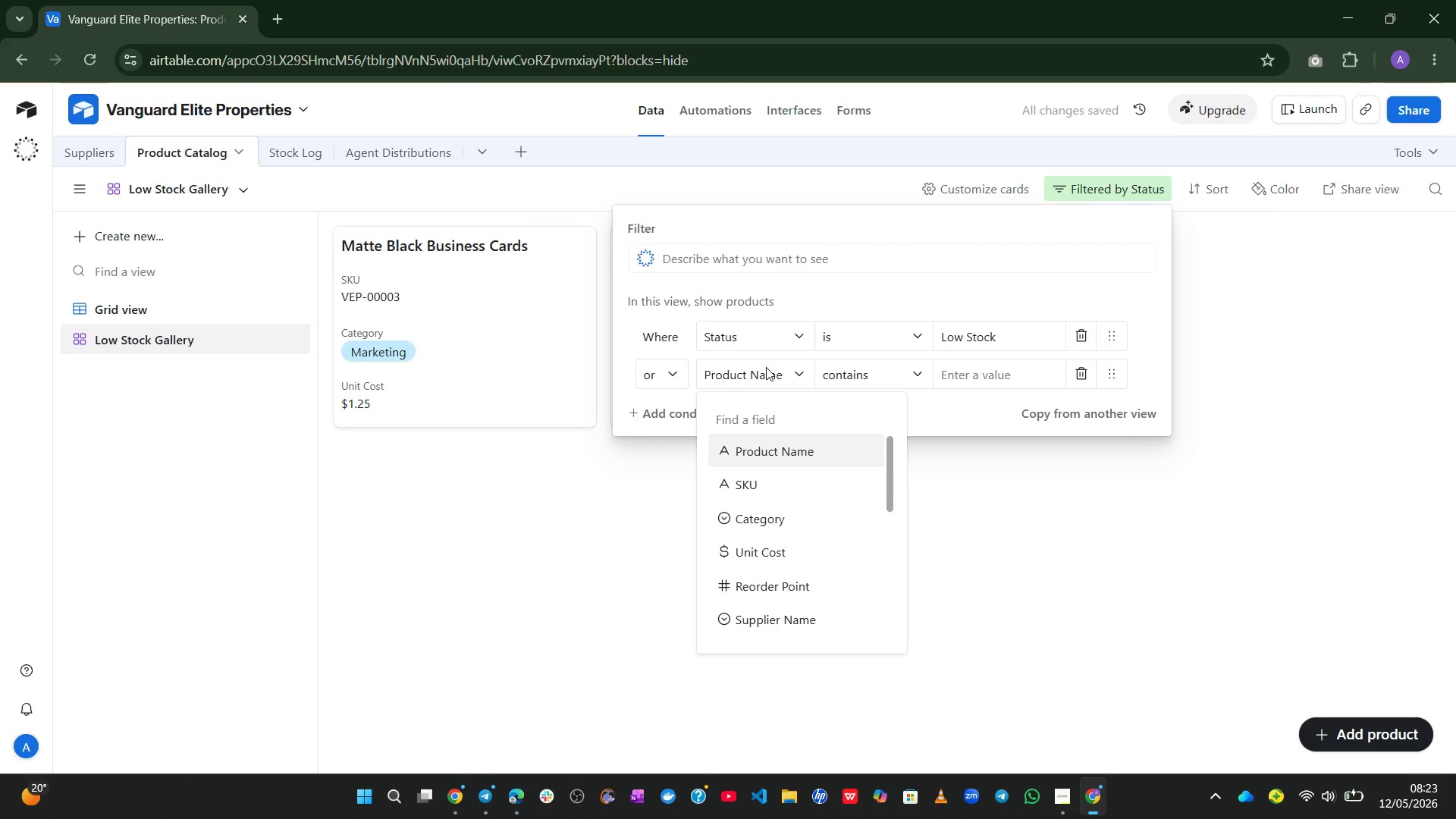 
left_click([760, 617])
 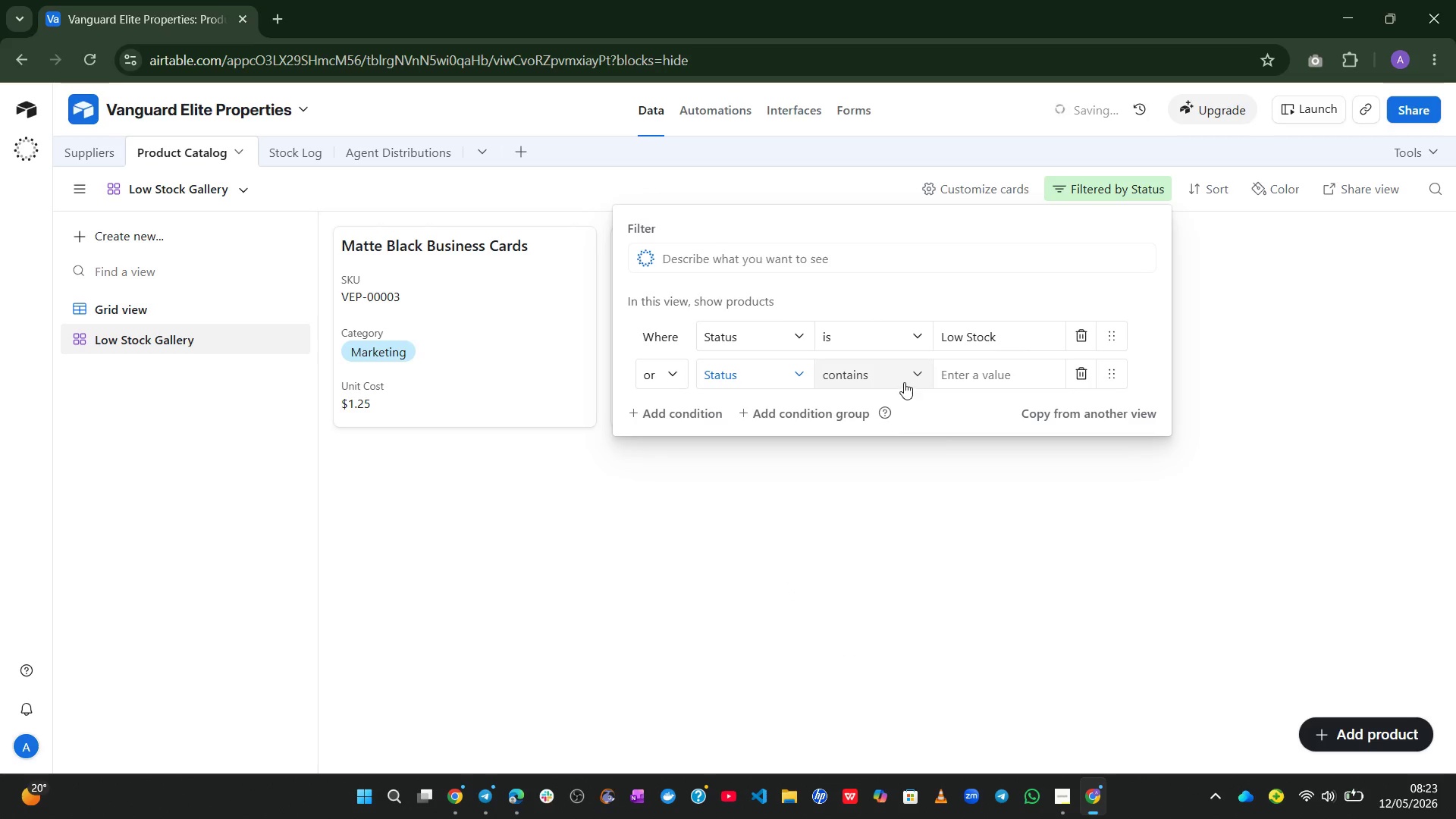 
left_click([904, 378])
 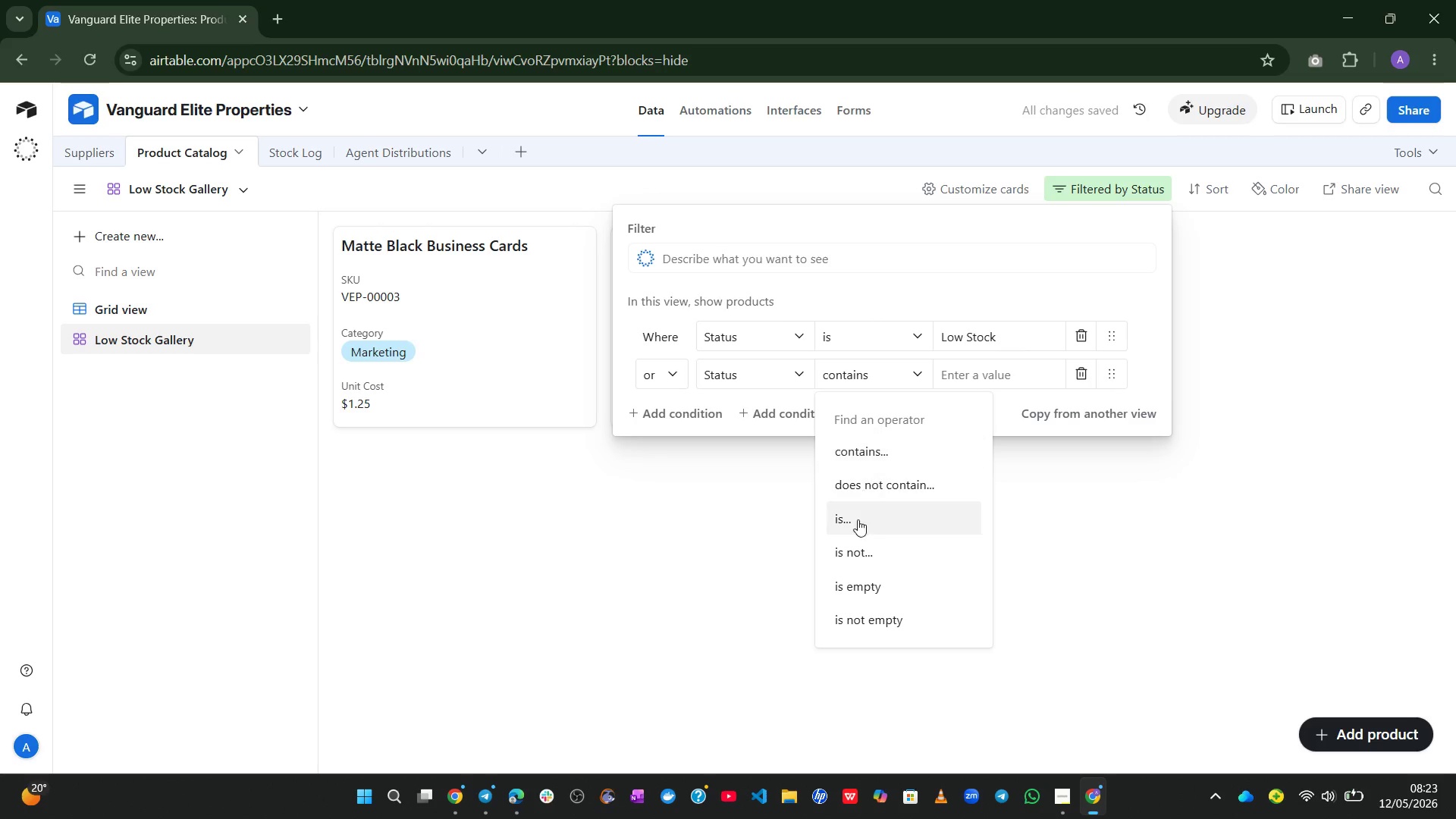 
left_click([858, 524])
 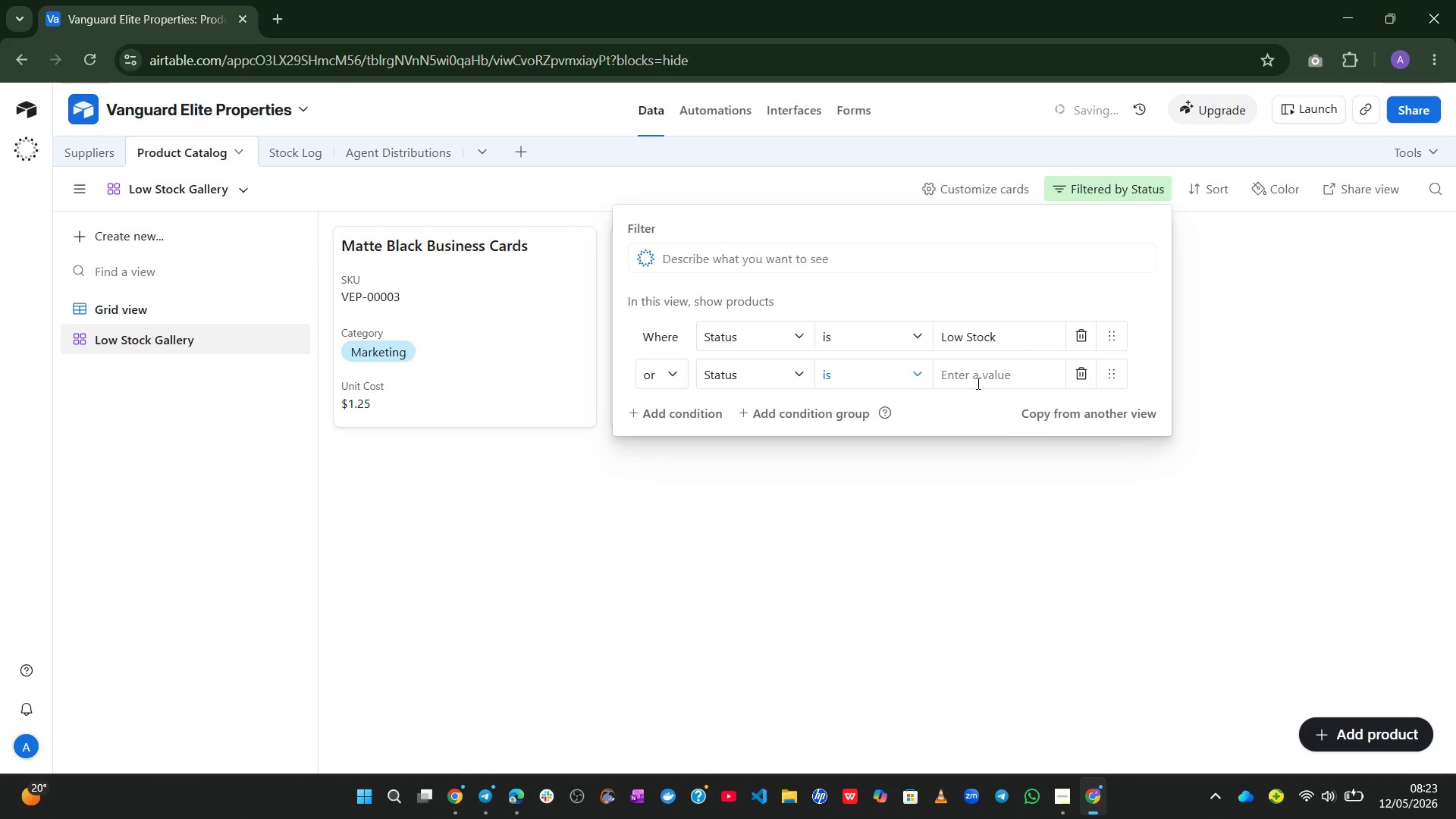 
left_click([977, 376])
 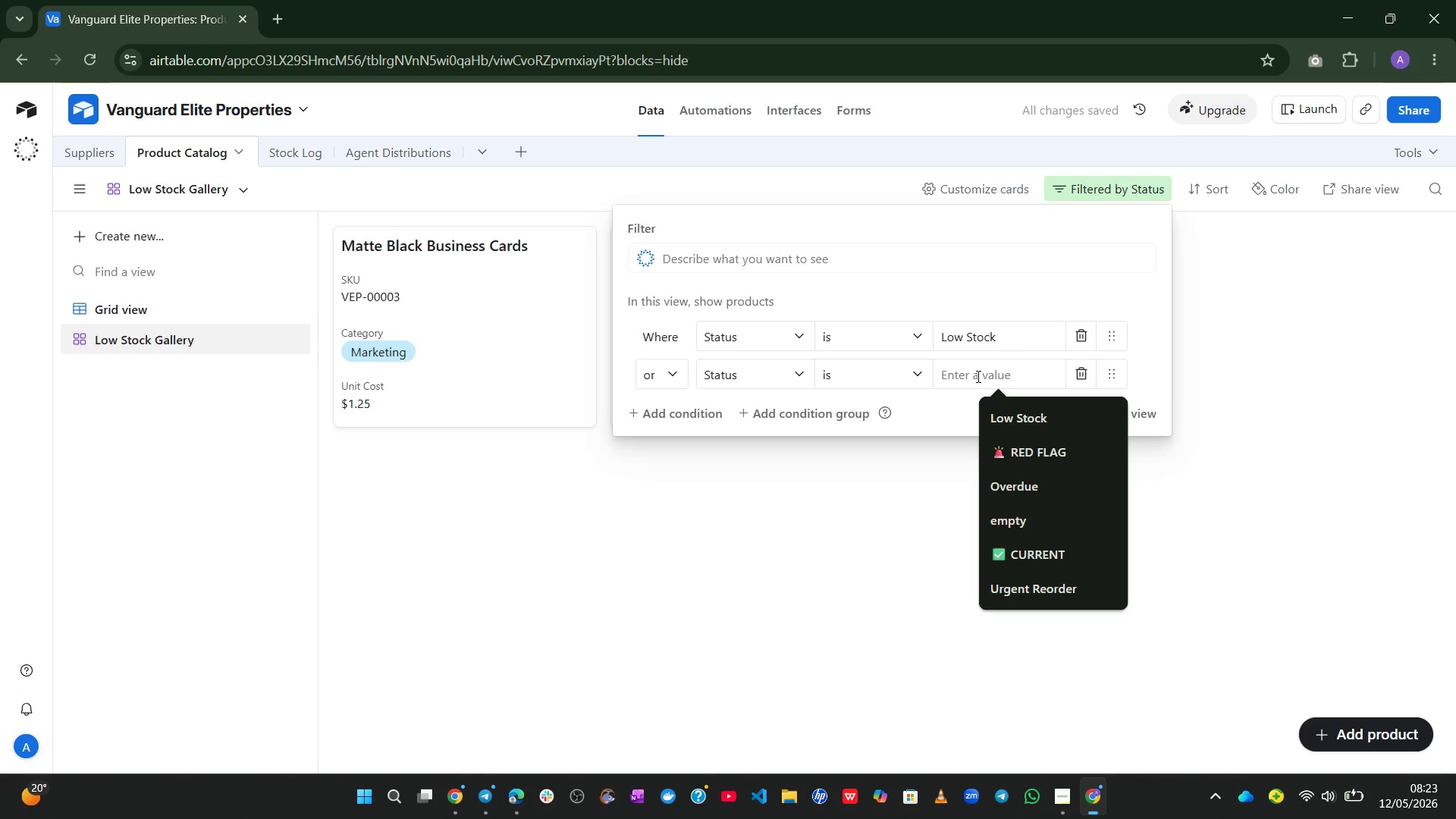 
type(Reorder Immedialtey)
 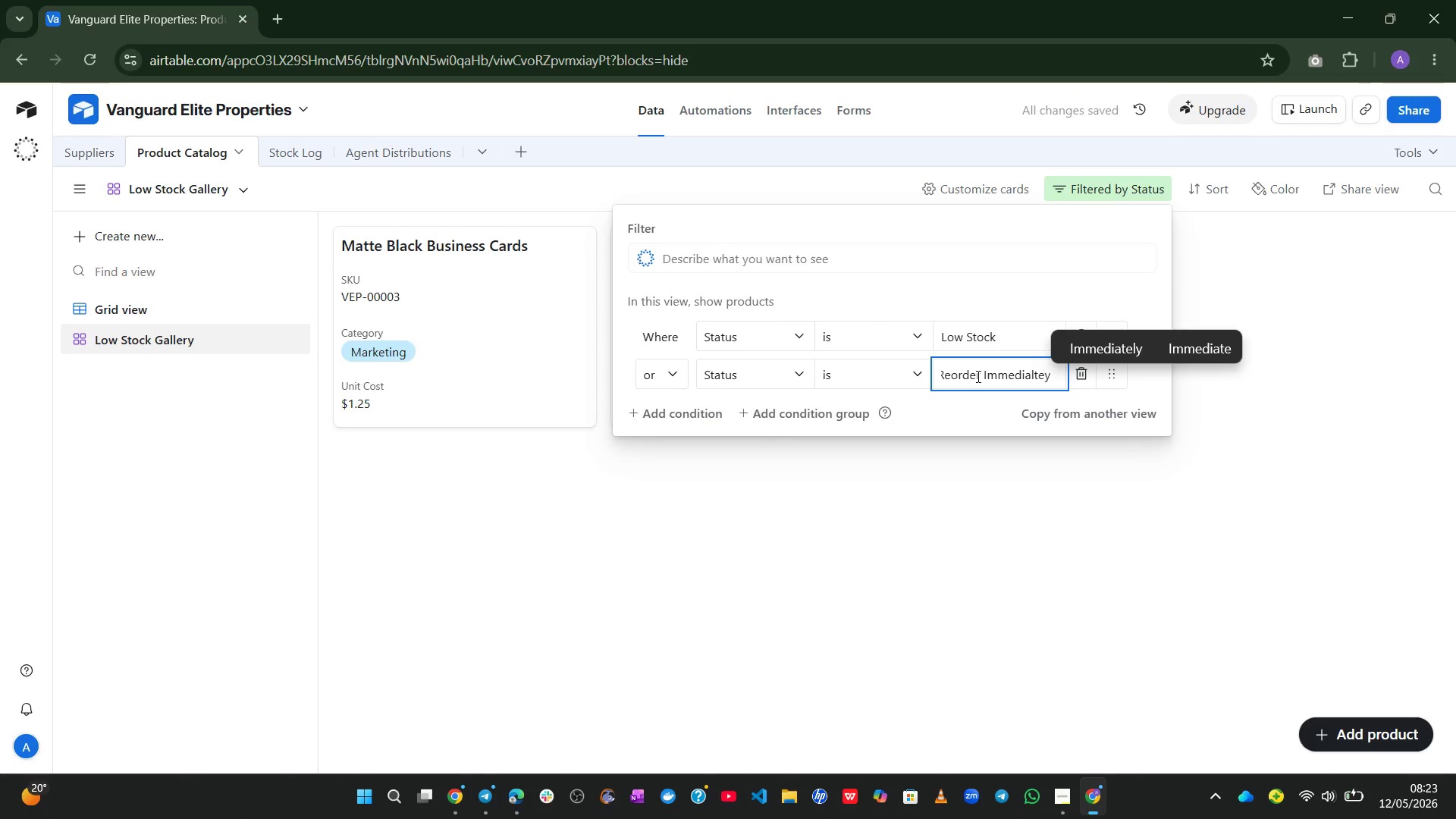 
left_click([1094, 350])
 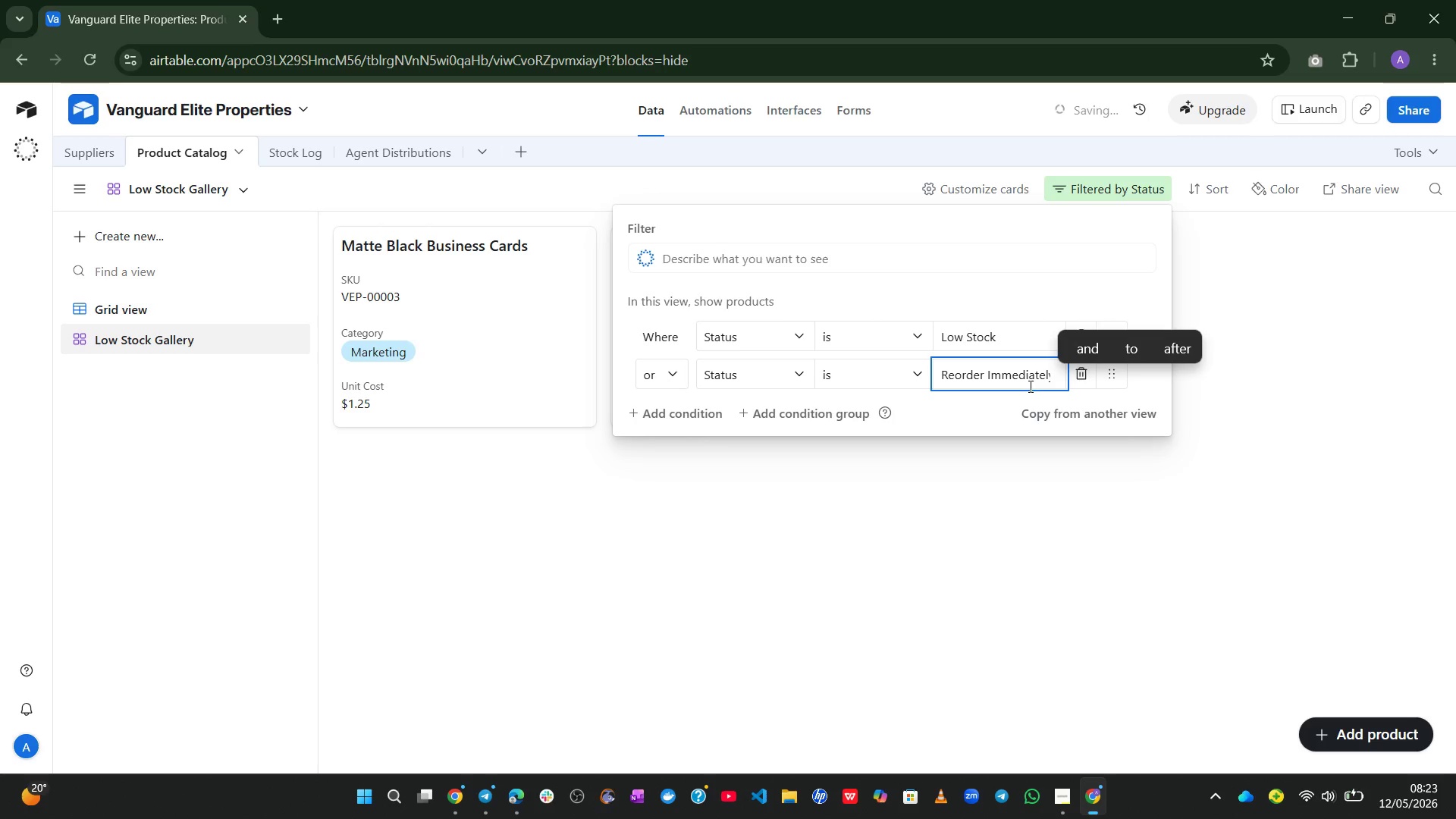 
left_click([1028, 381])
 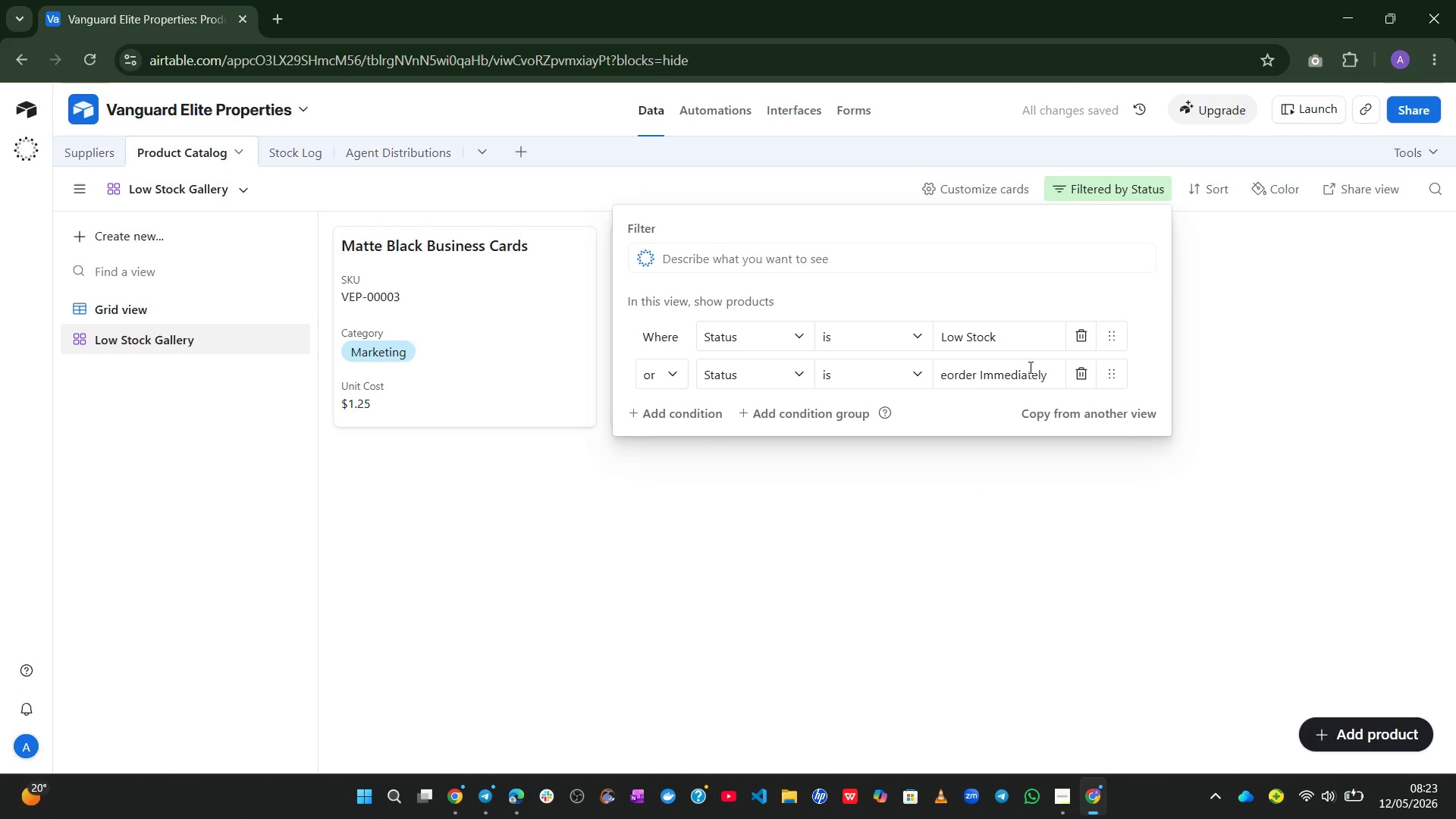 
hold_key(key=ArrowRight, duration=0.55)
 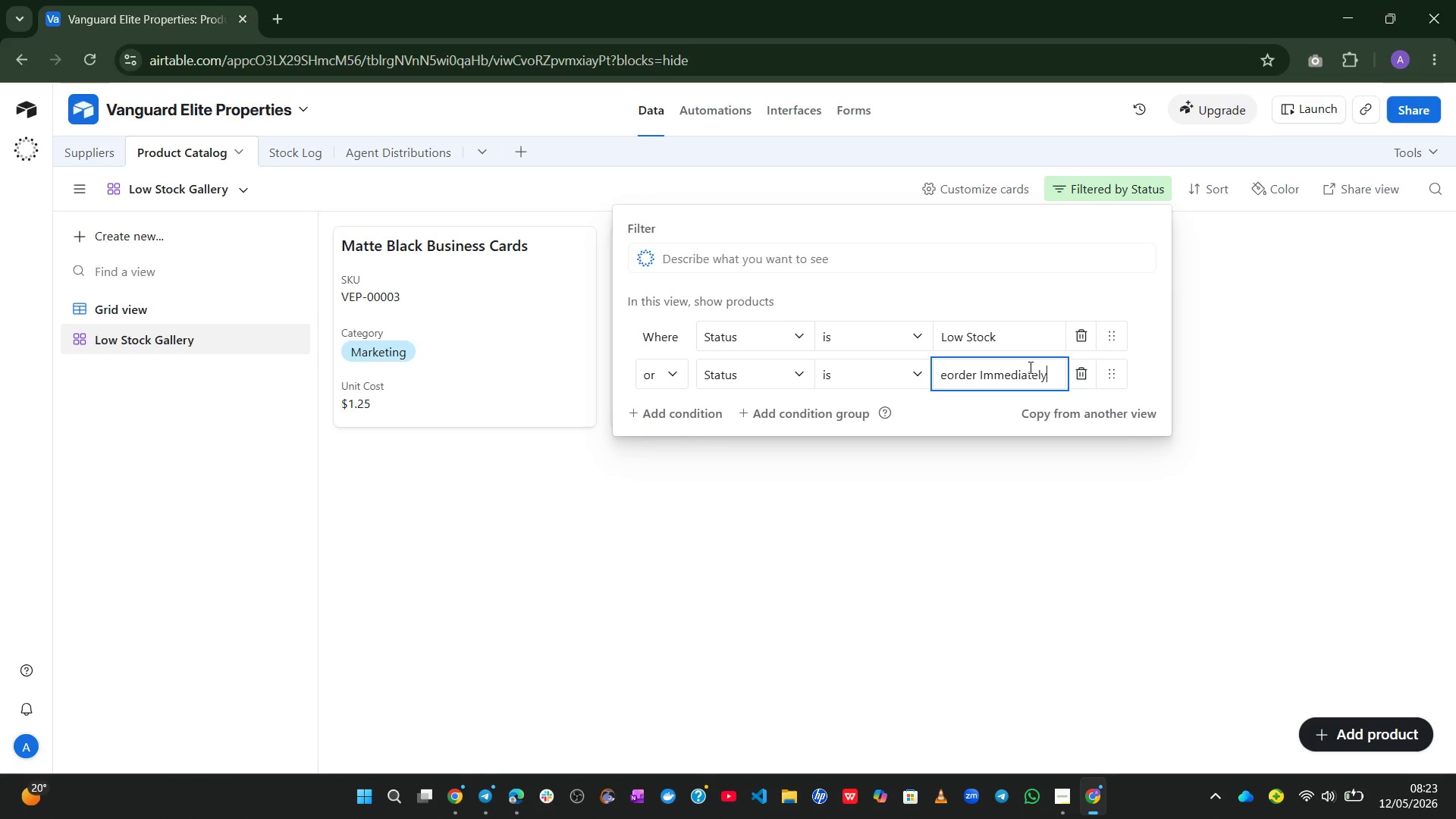 
hold_key(key=ArrowRight, duration=0.34)
 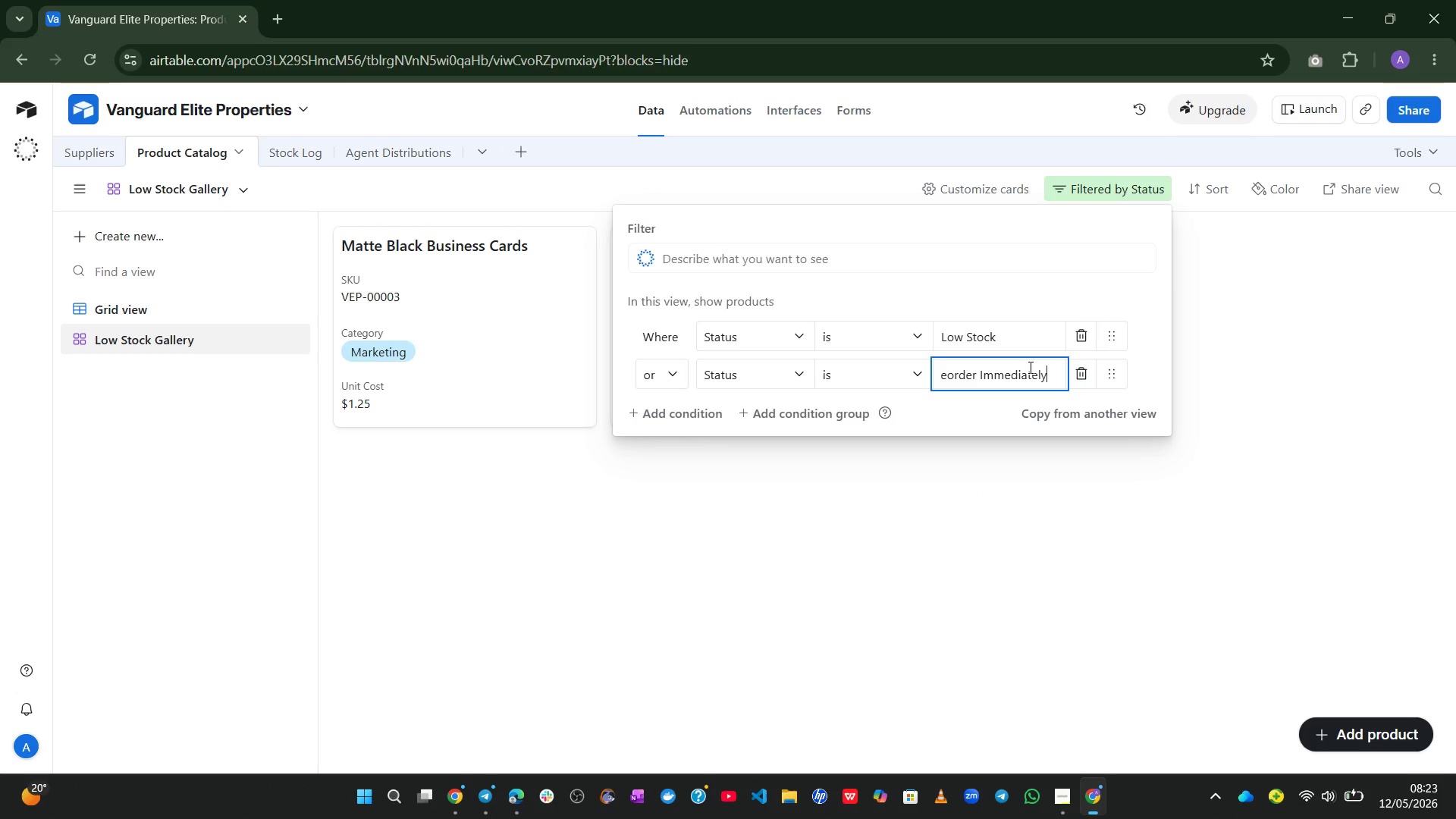 
key(ArrowRight)
 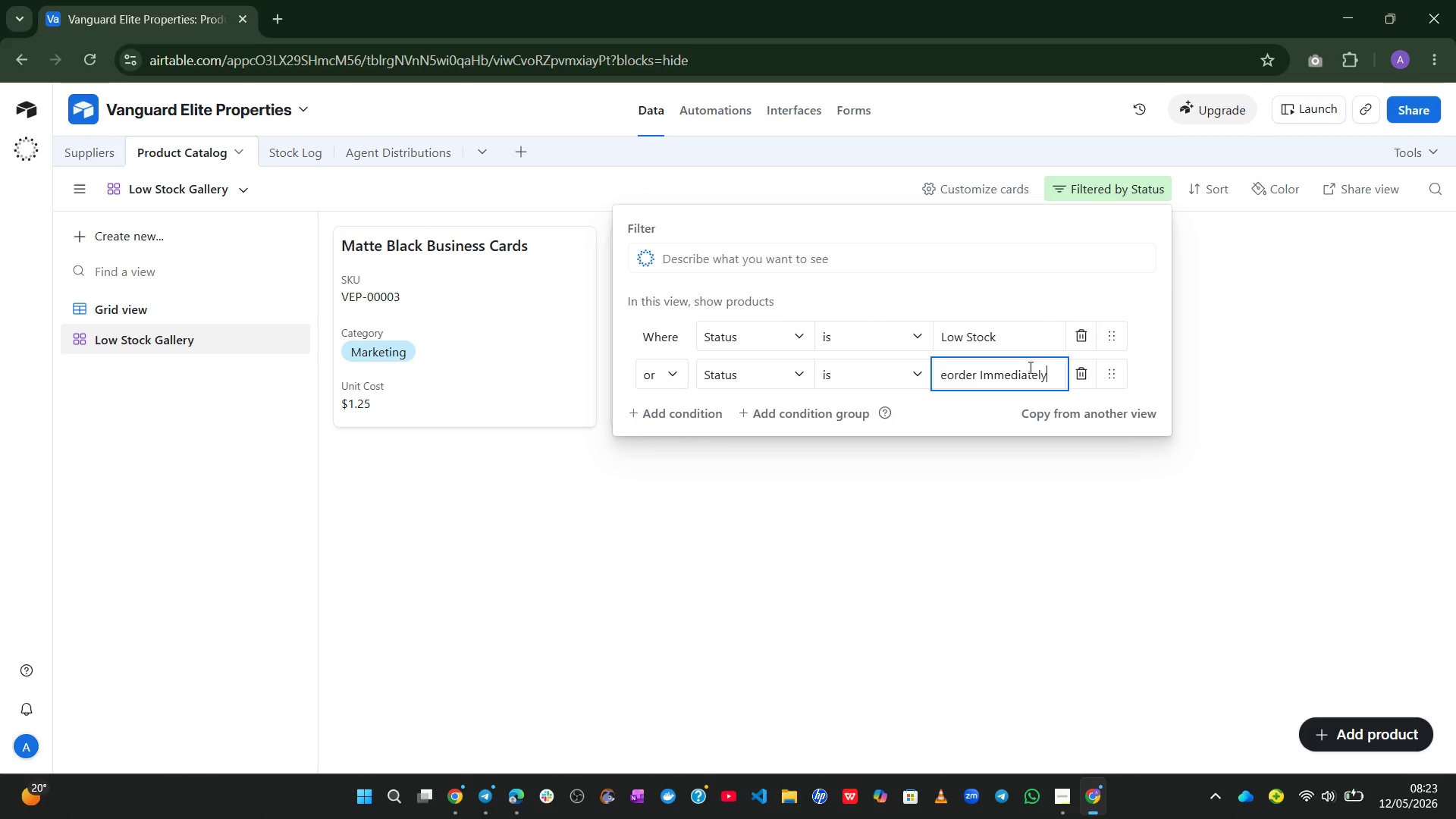 
key(ArrowRight)
 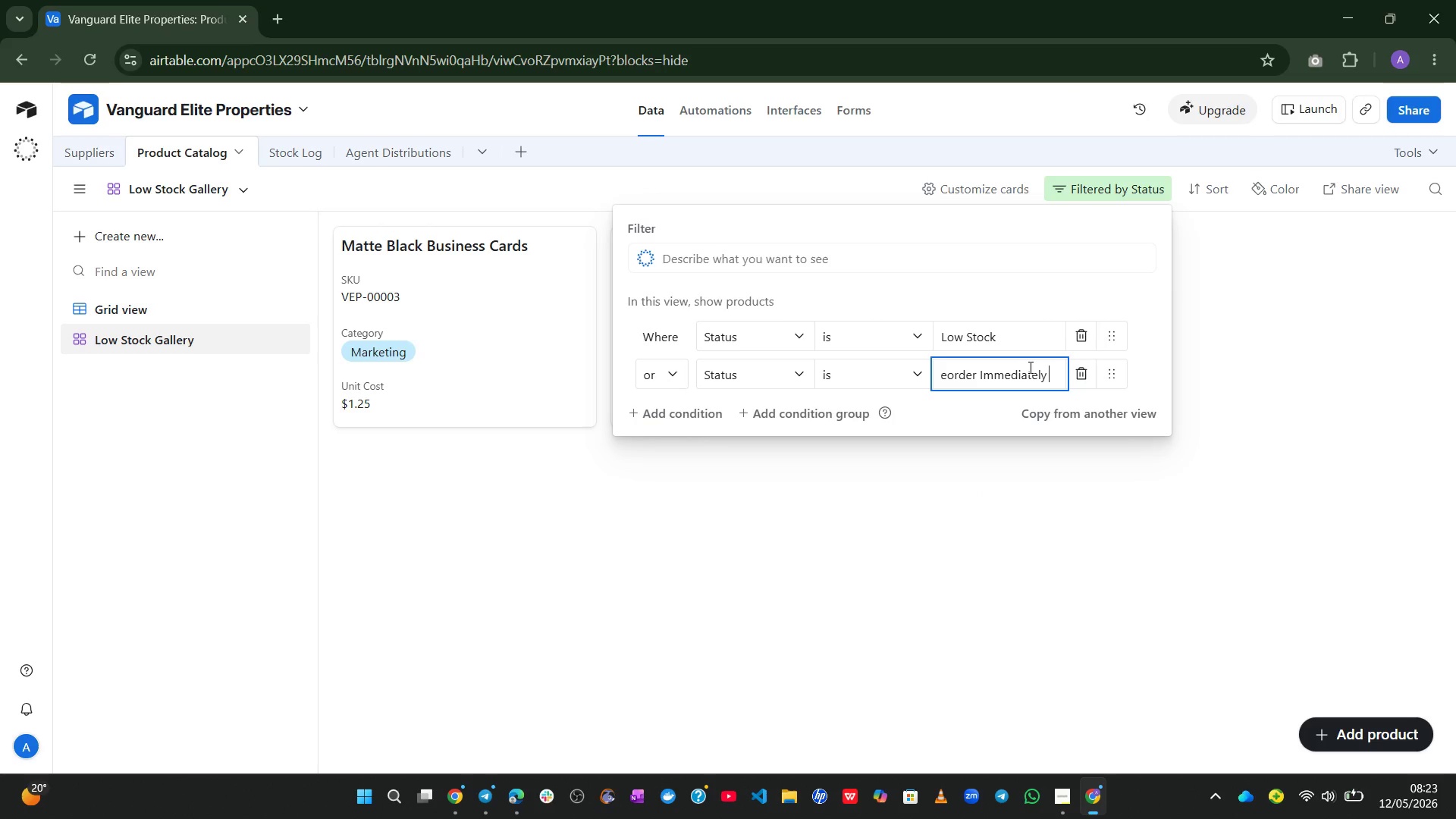 
key(ArrowRight)
 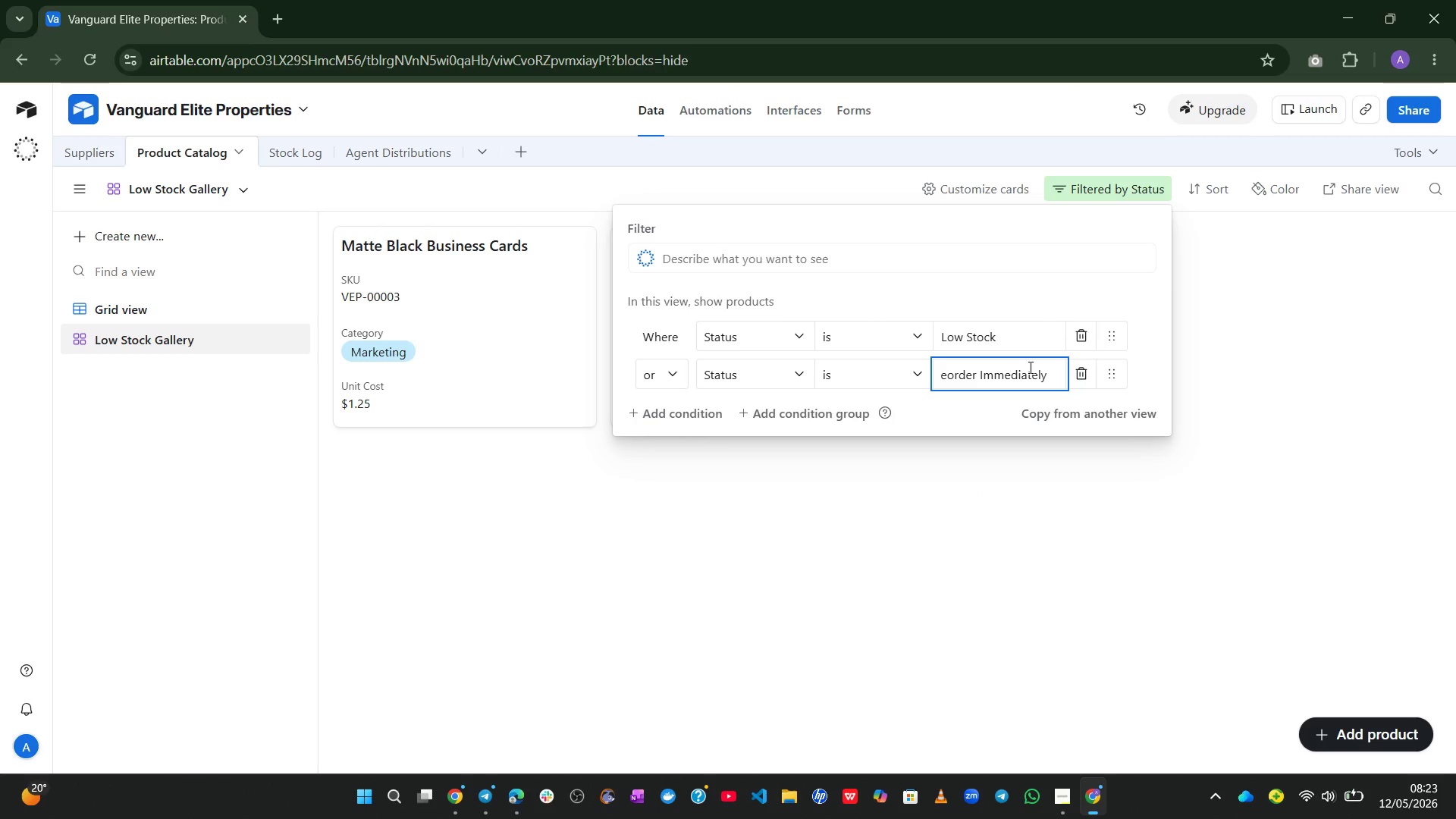 
key(ArrowRight)
 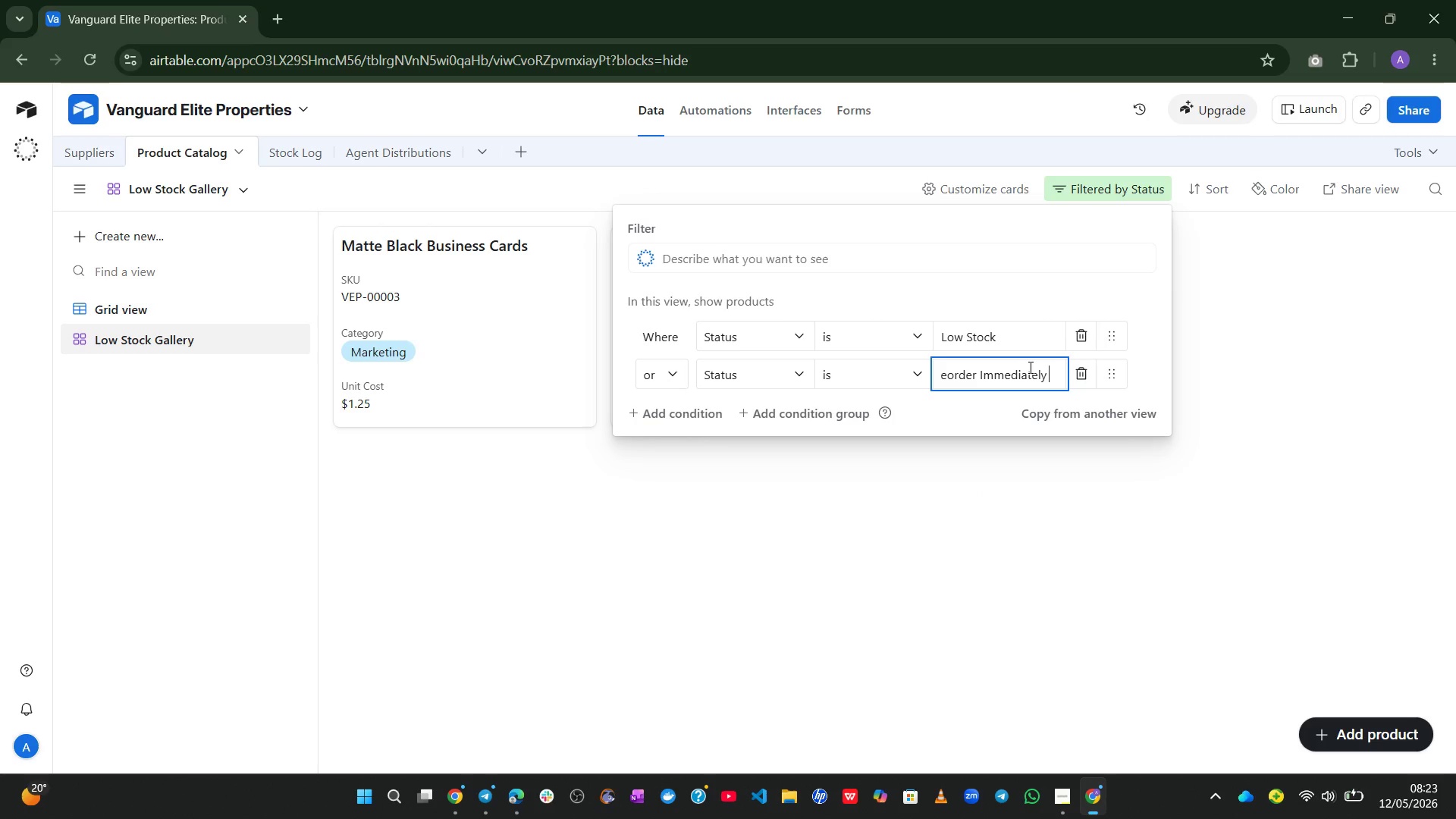 
key(Backspace)
 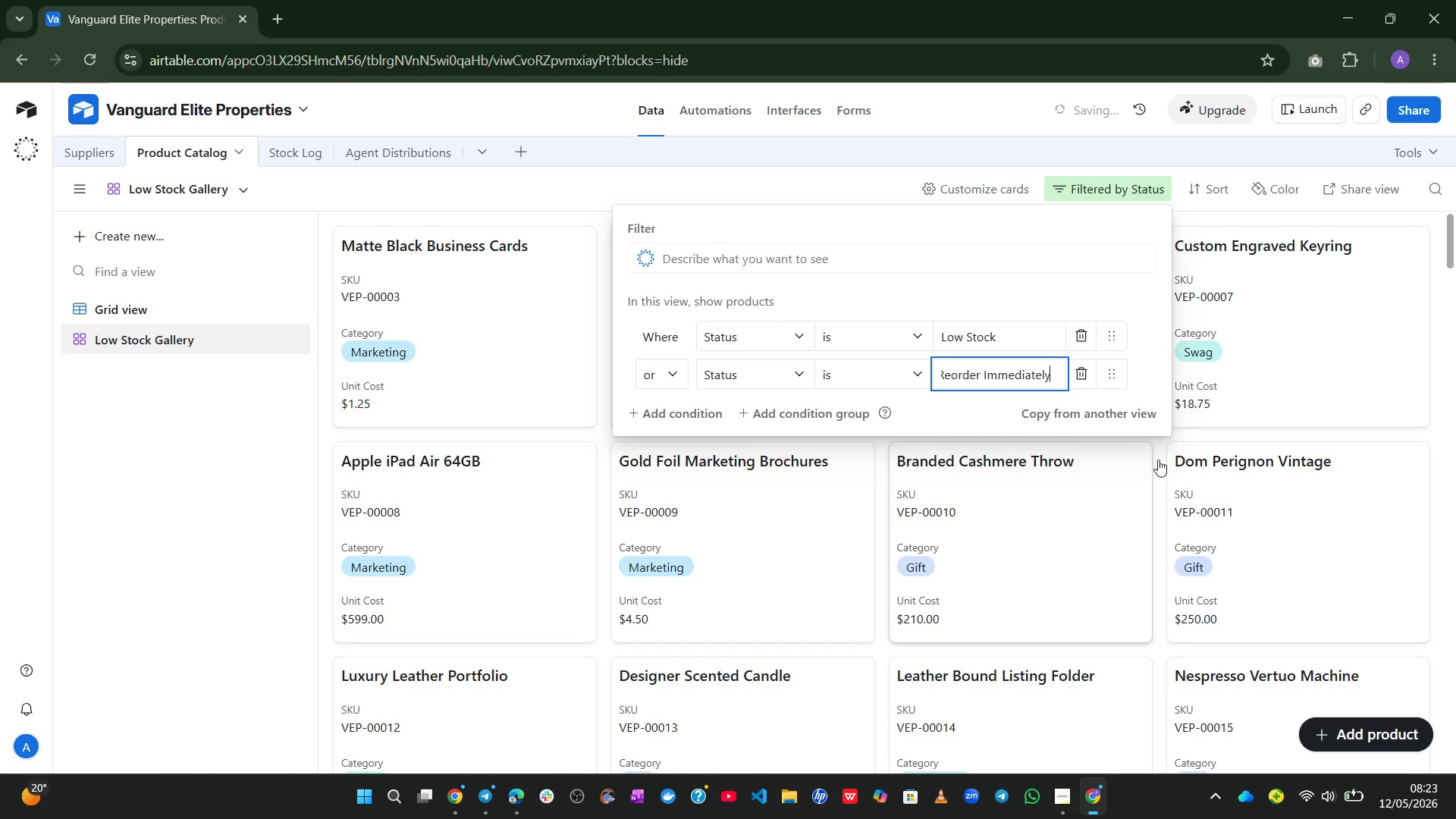 
left_click([1325, 322])
 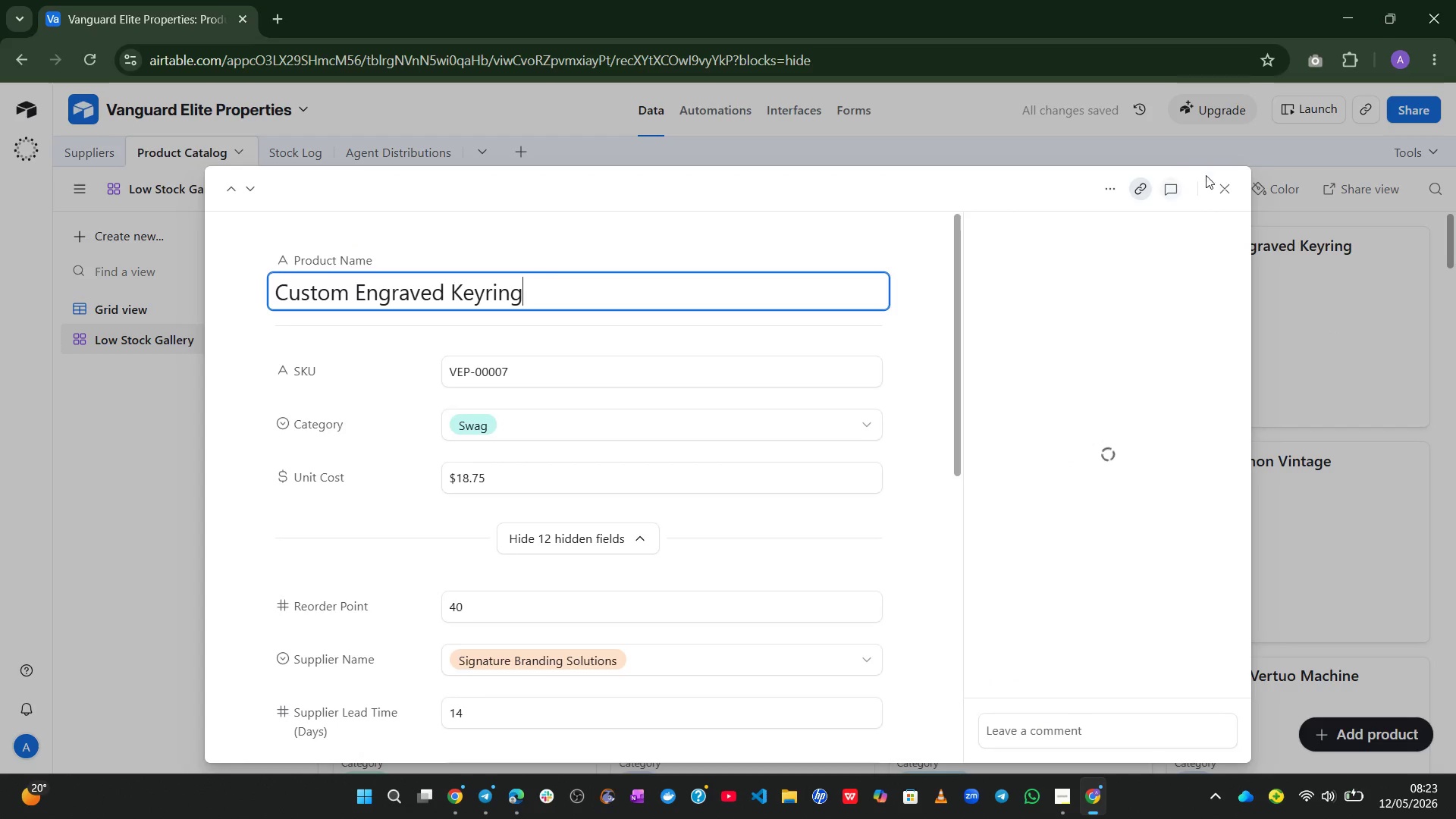 
left_click([1223, 184])
 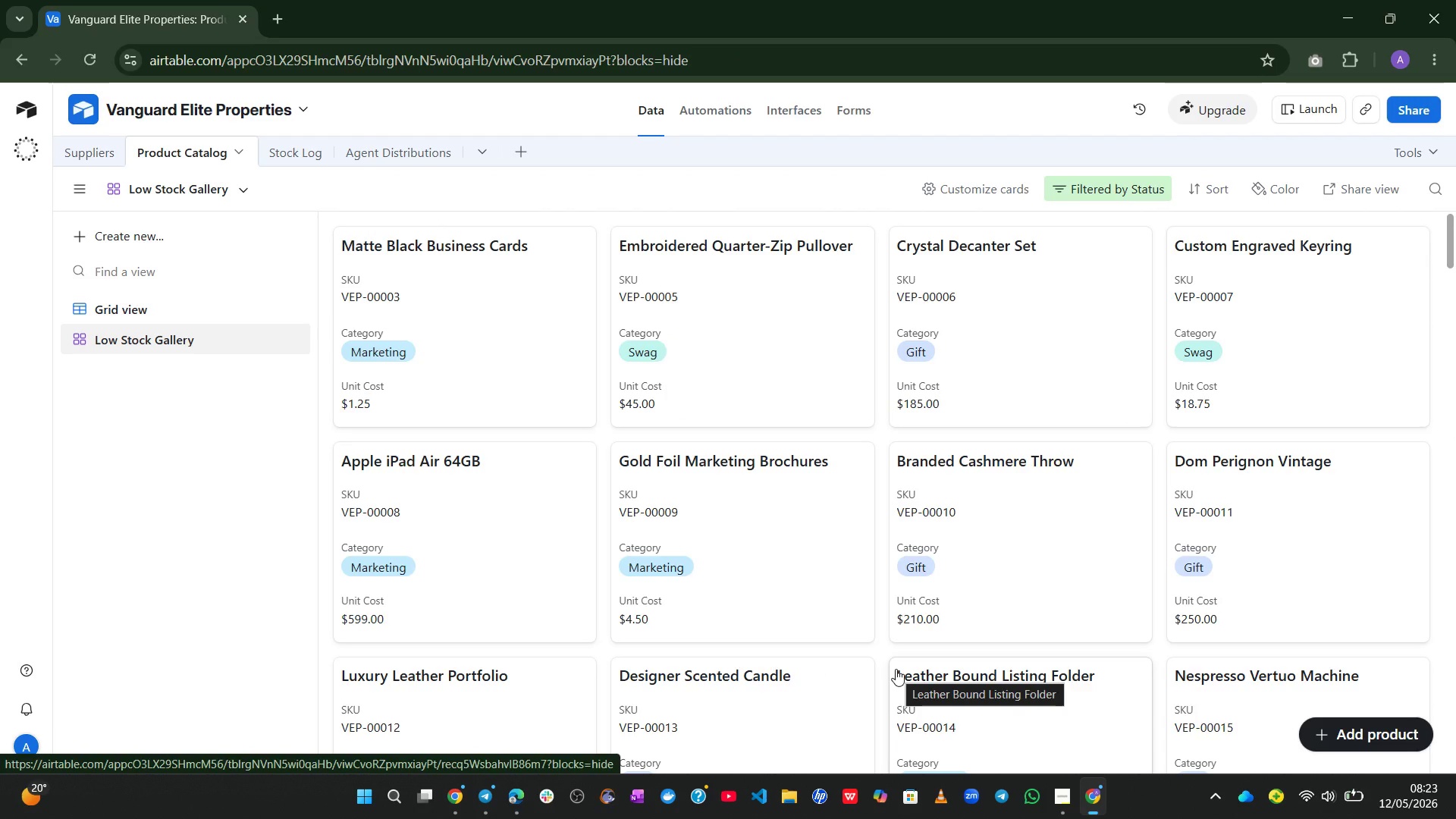 
wait(19.88)
 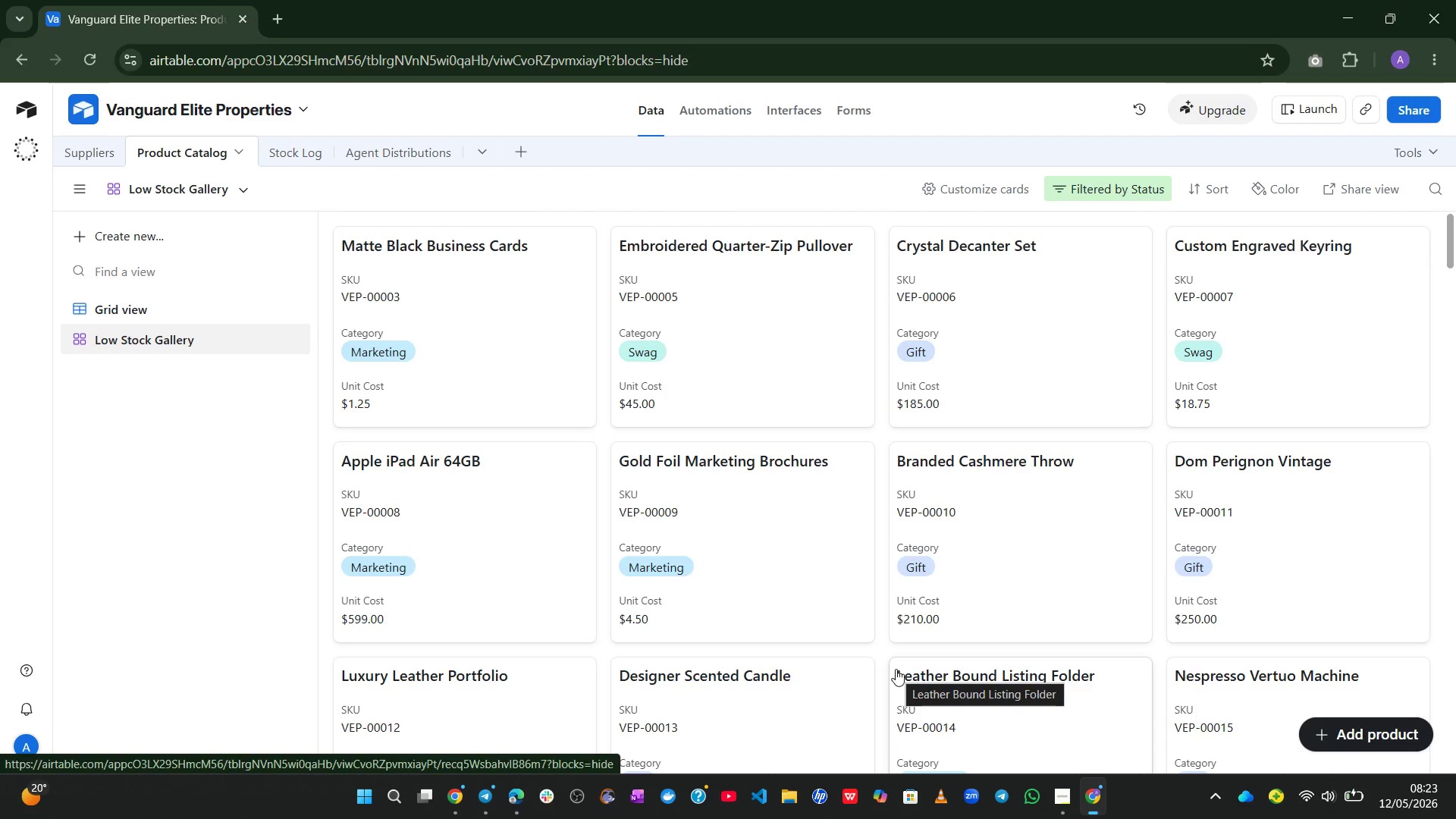 
left_click([973, 197])
 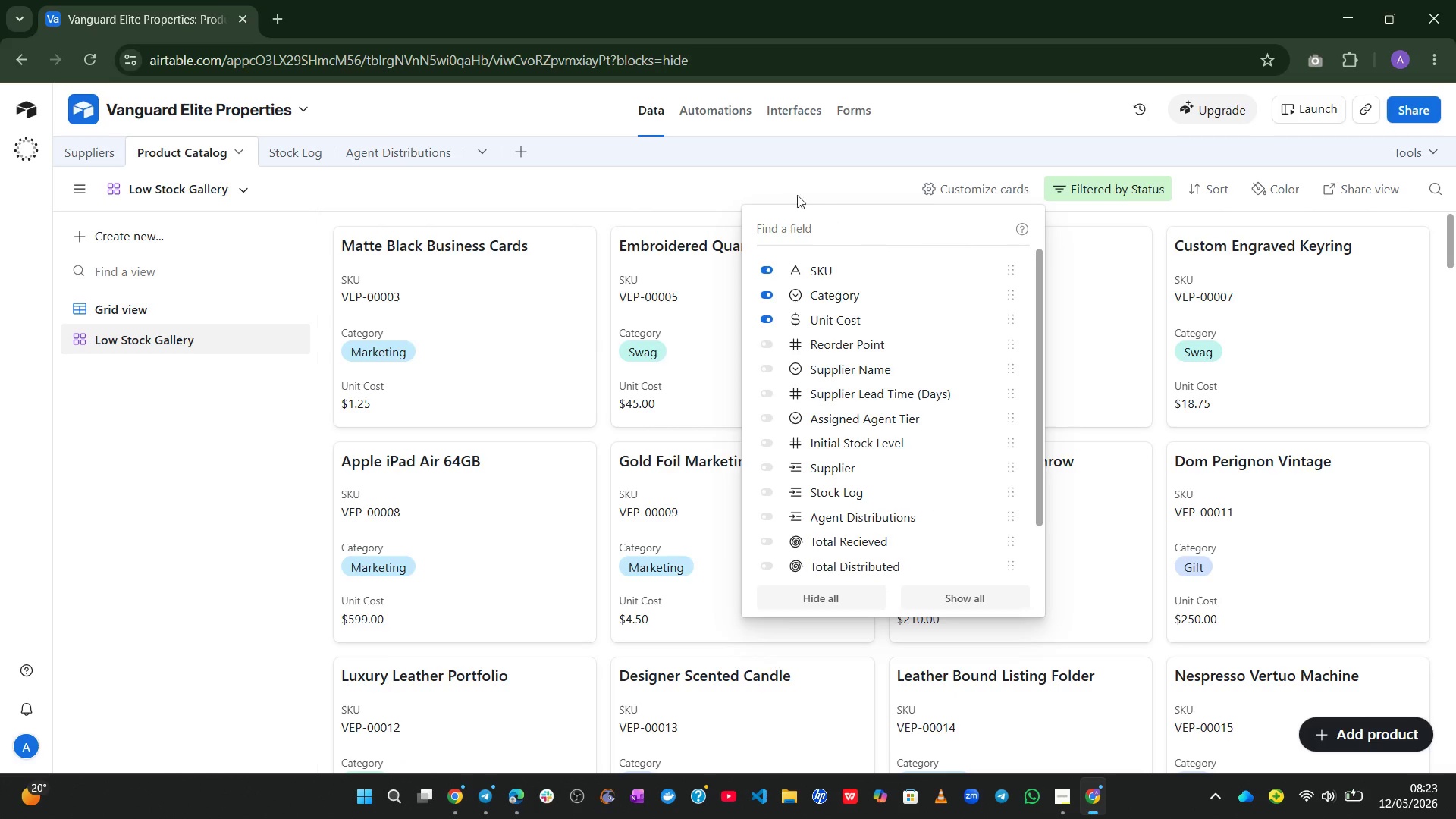 
left_click([767, 173])
 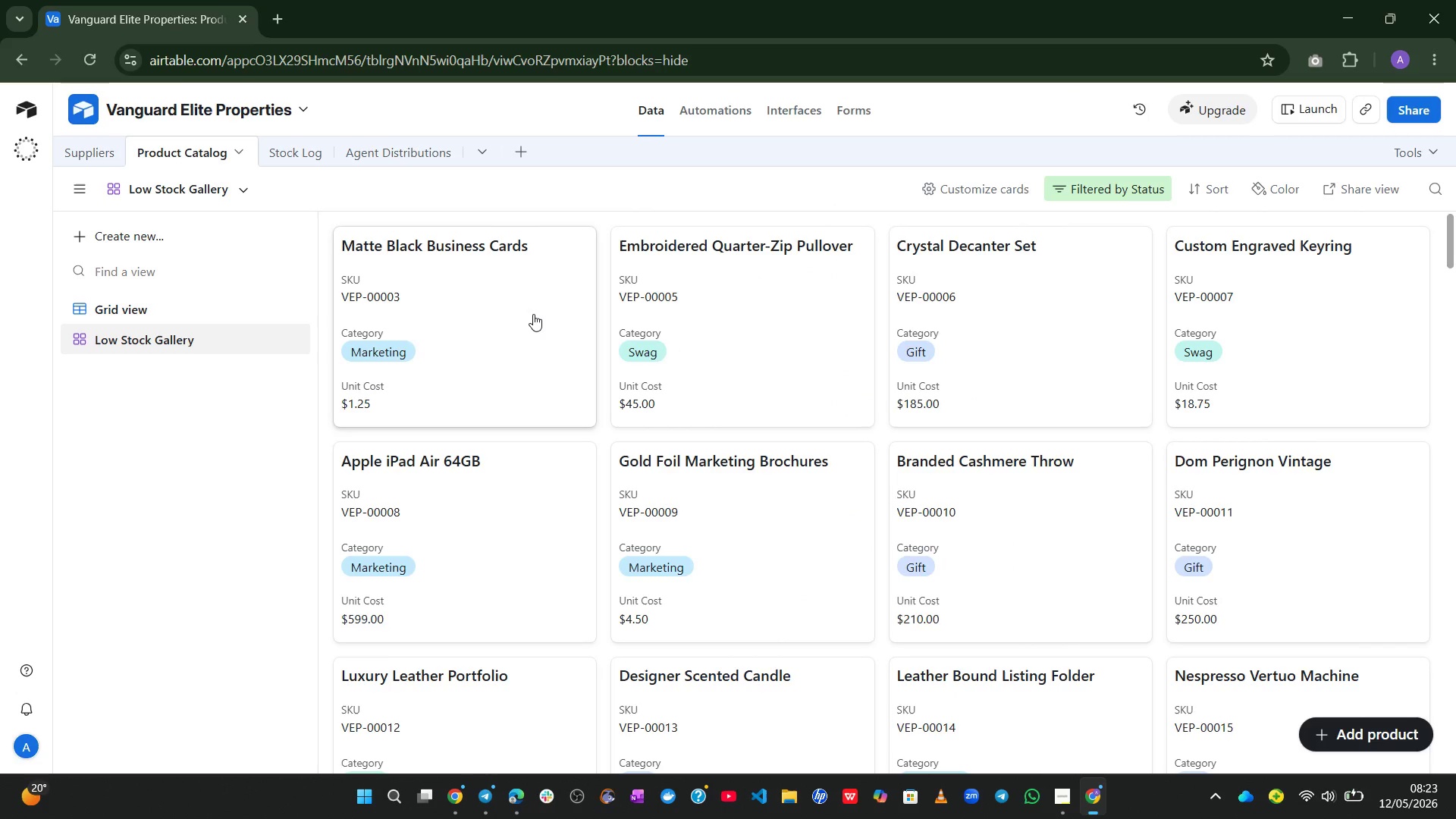 
left_click([533, 314])
 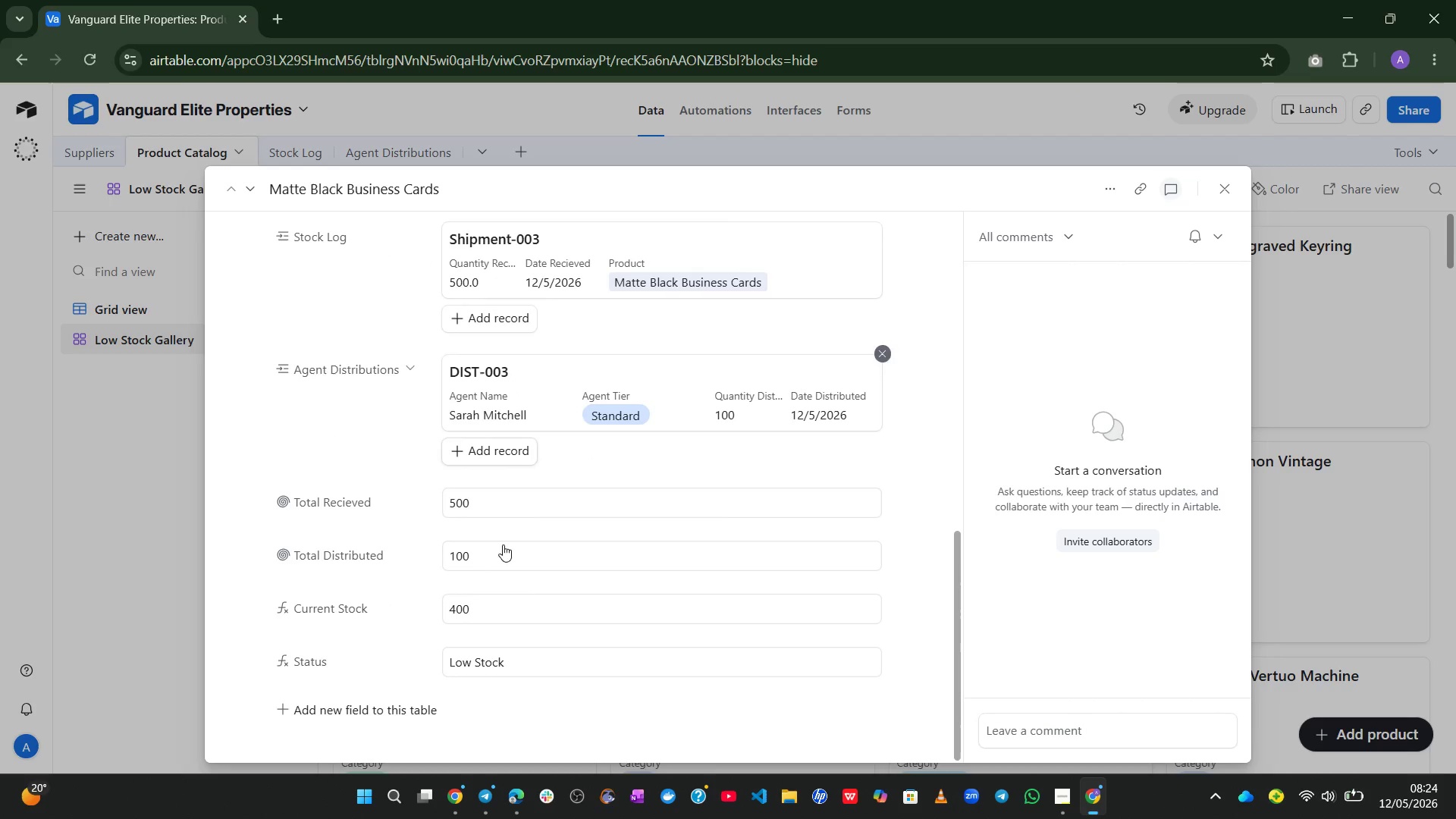 
wait(15.45)
 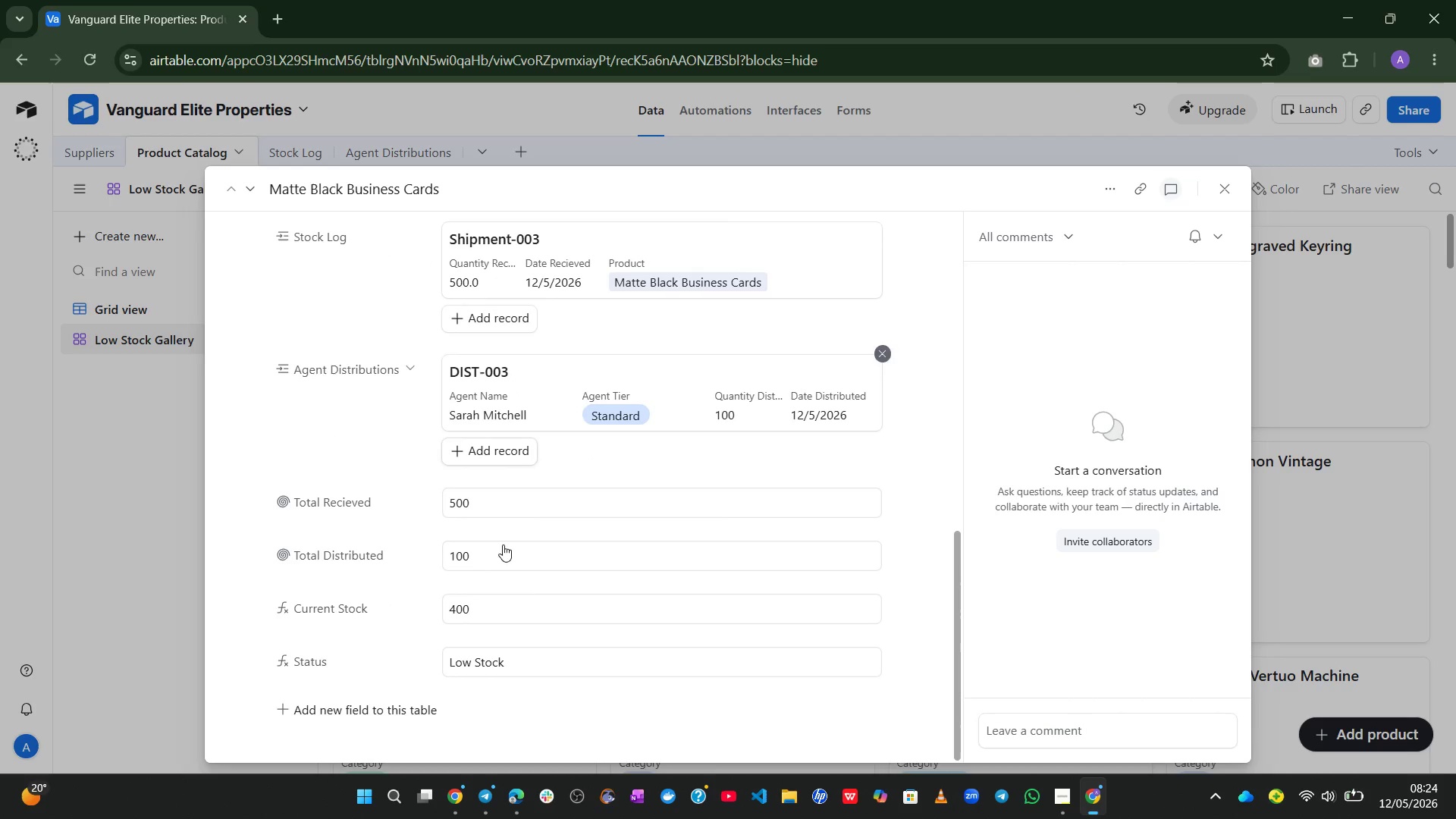 
left_click([1218, 191])
 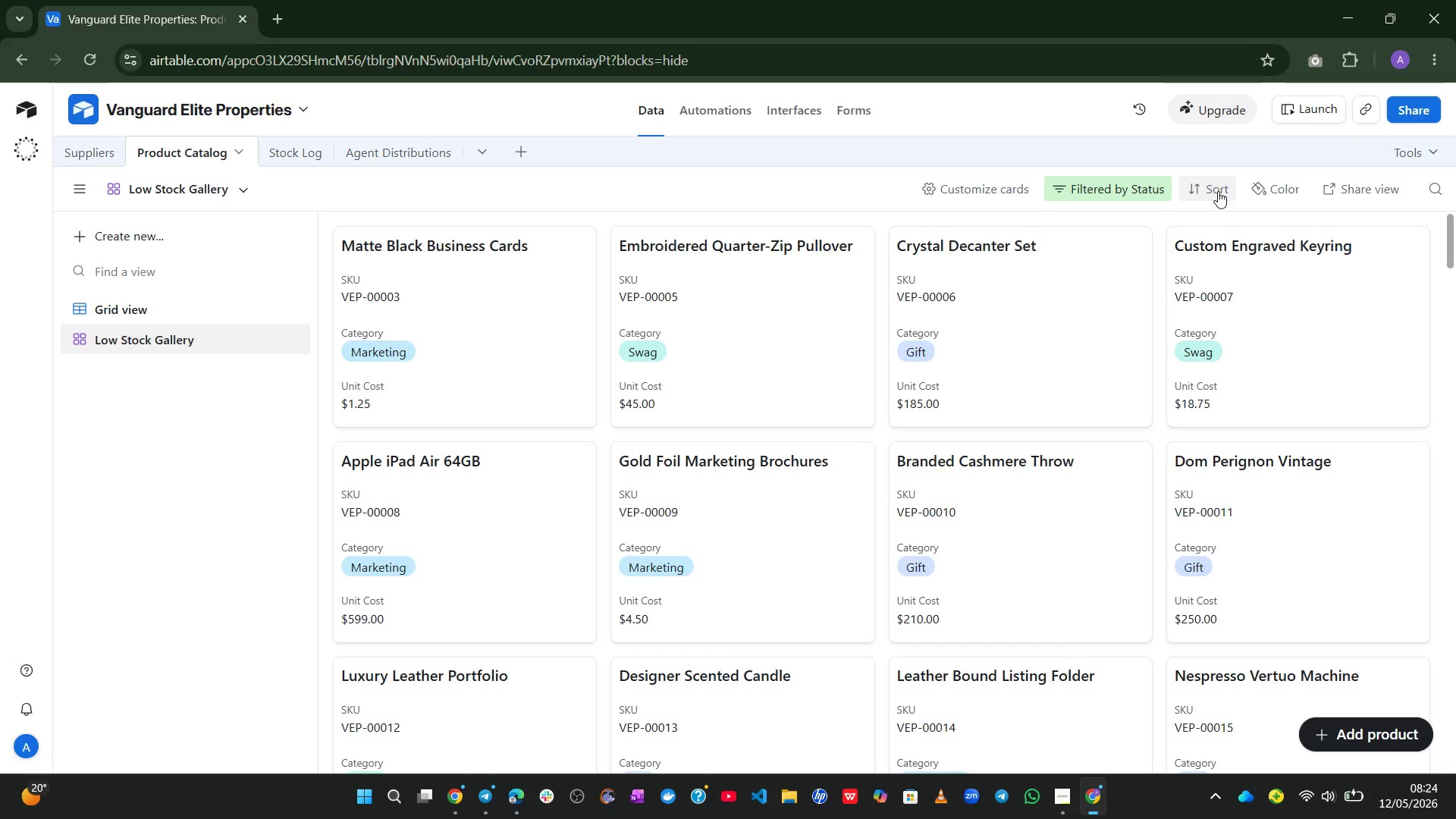 
wait(12.27)
 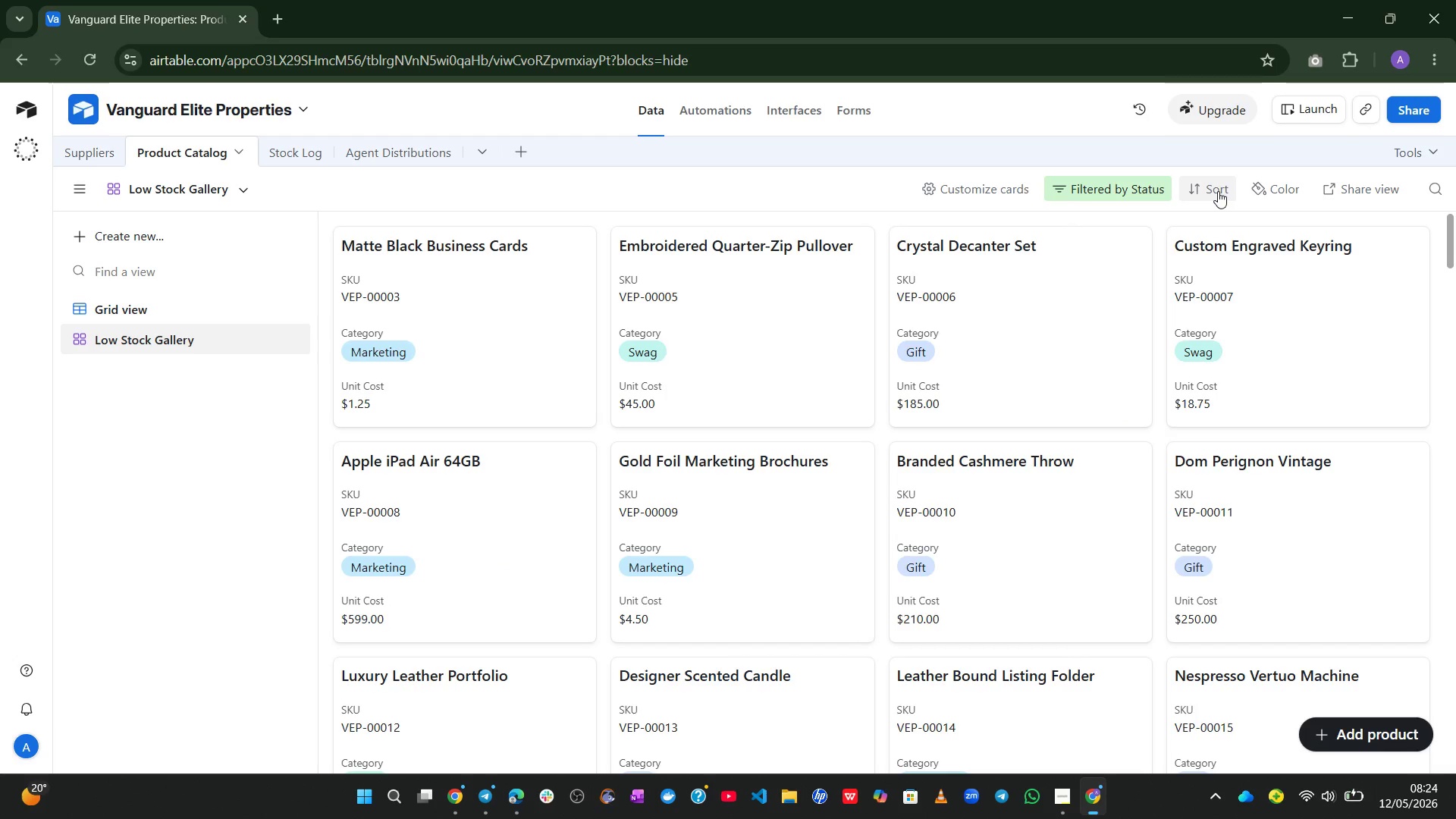 
left_click([122, 228])
 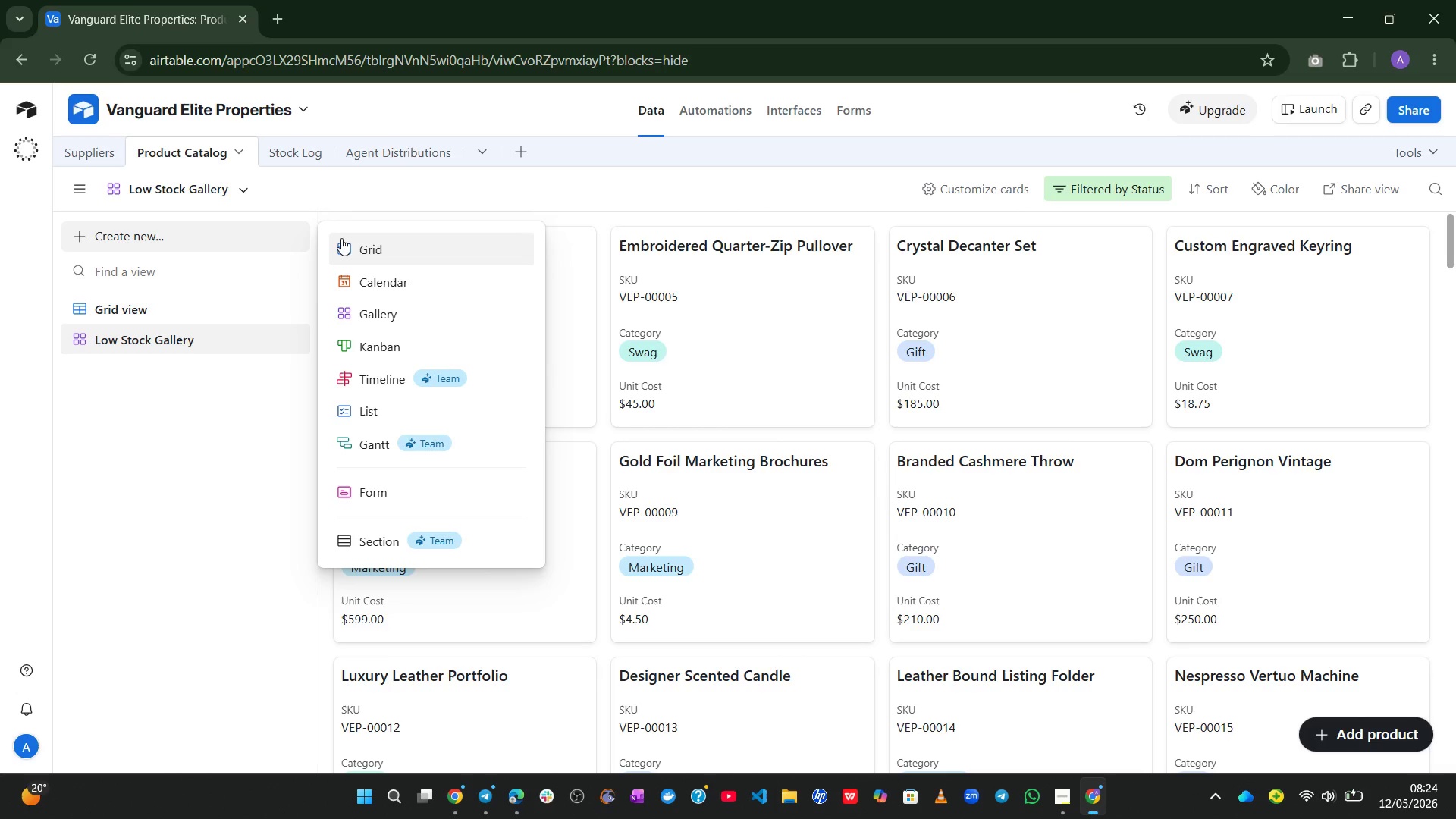 
left_click([341, 238])
 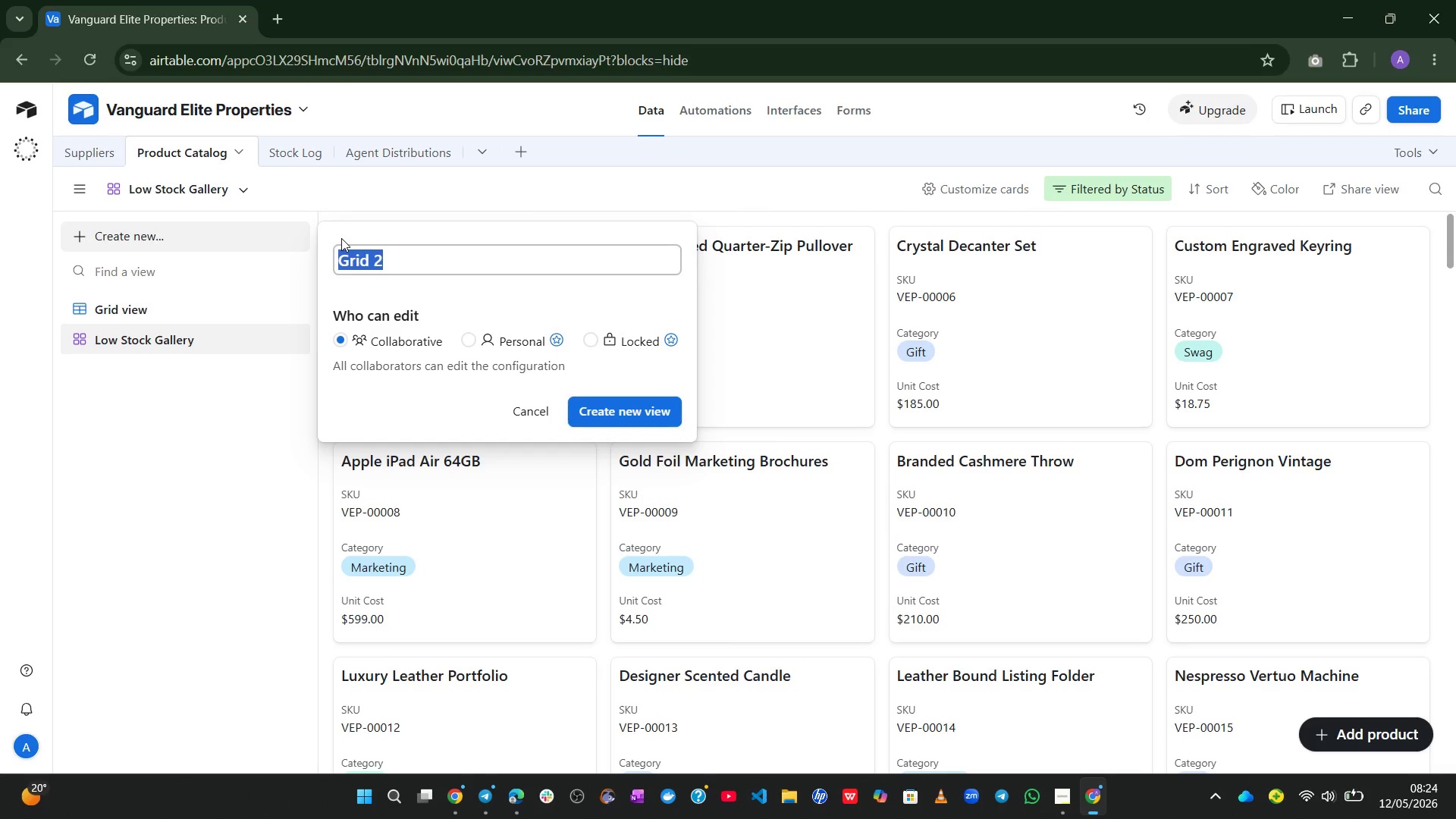 
type(Lxu)
key(Backspace)
key(Backspace)
type(uxury Tir Items)
 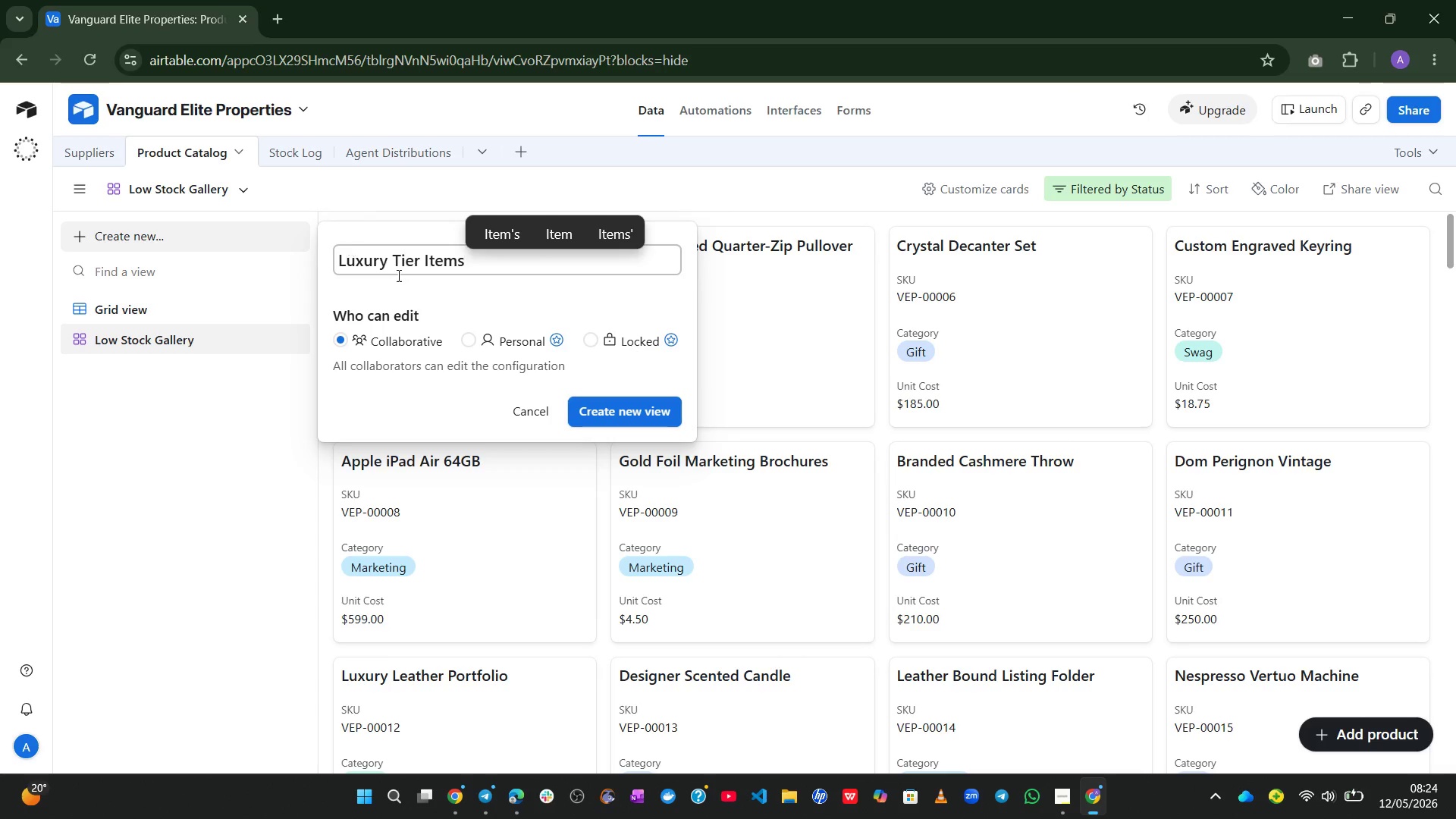 
left_click([608, 412])
 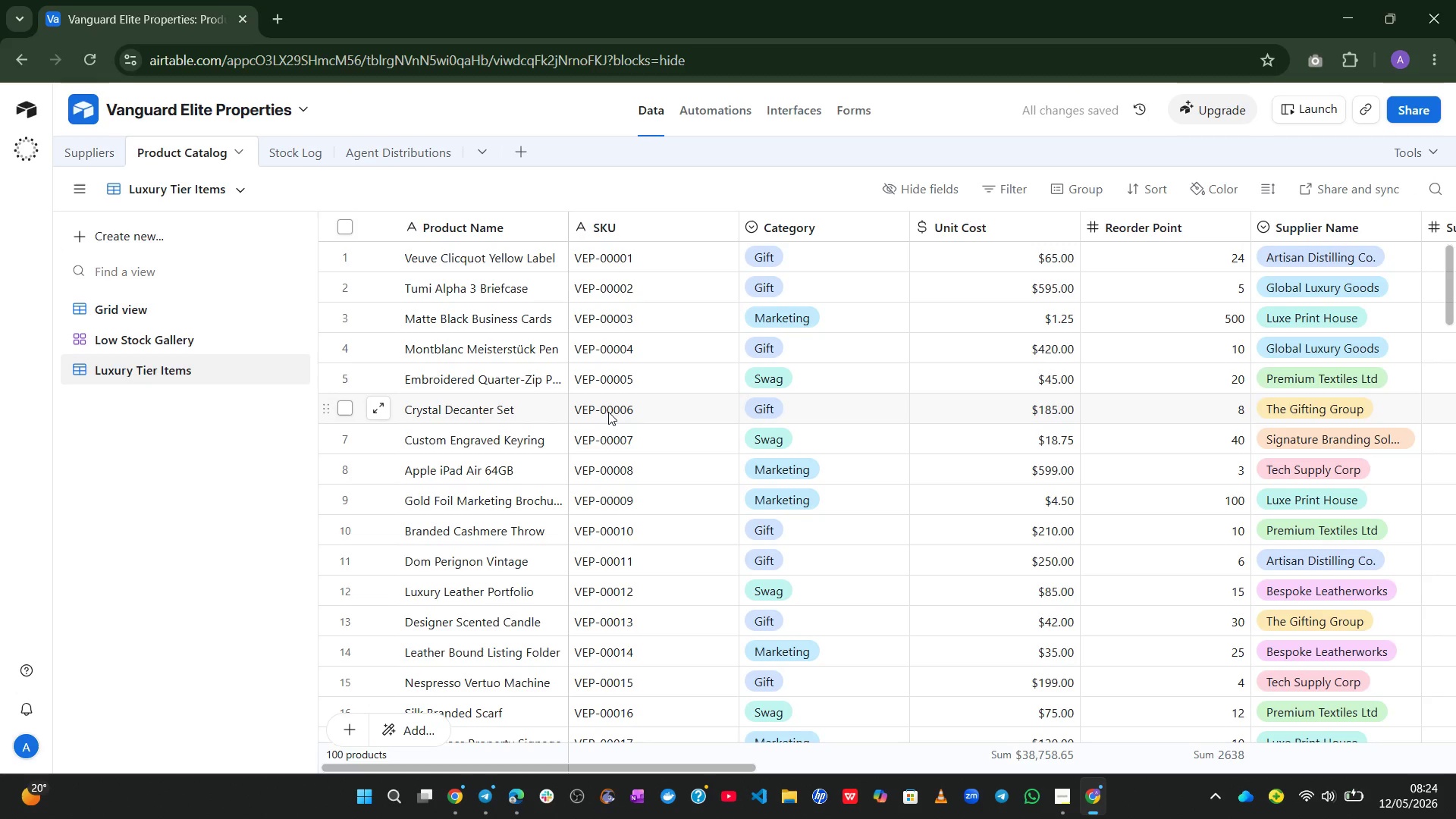 
wait(7.84)
 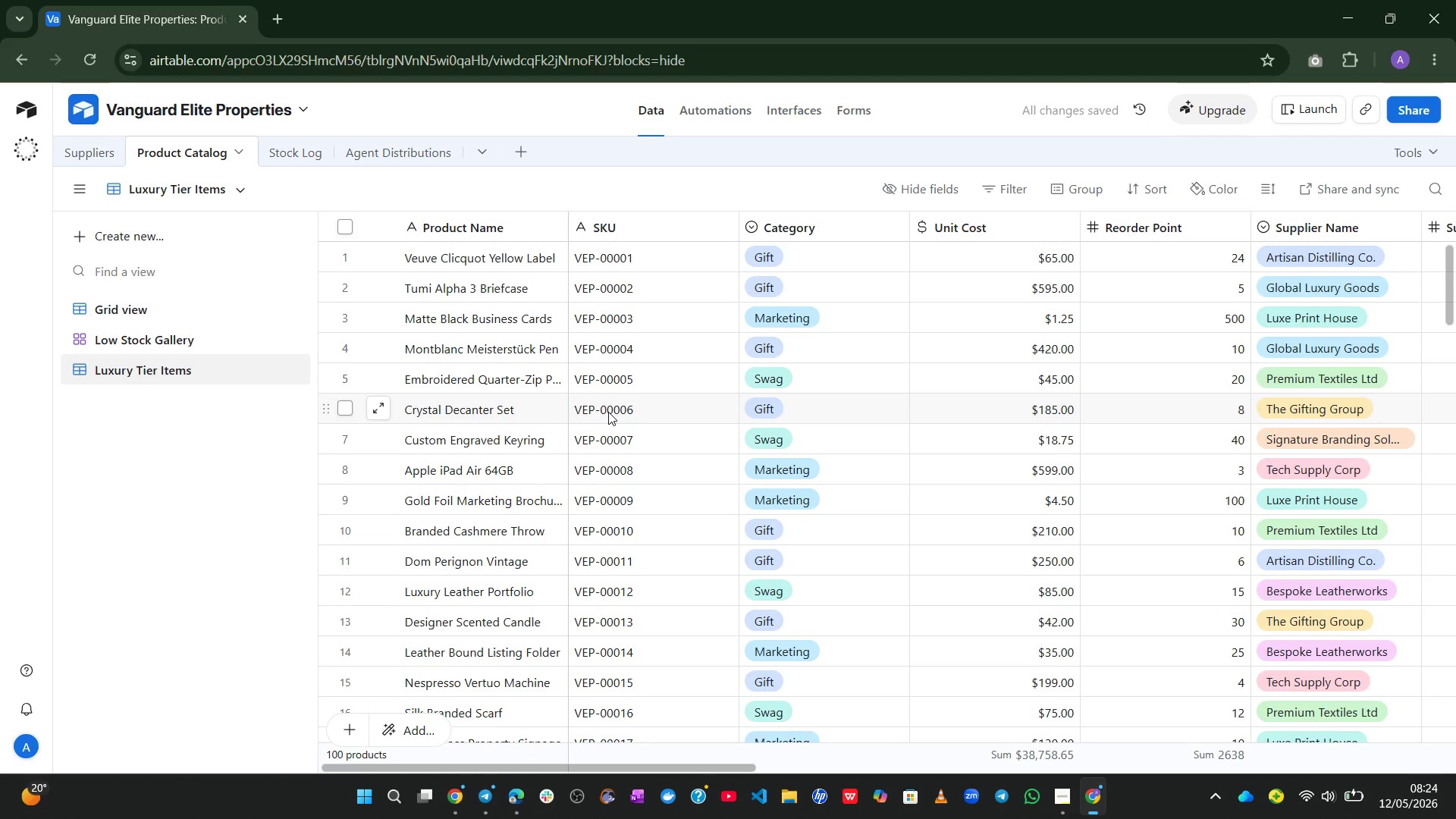 
left_click([988, 196])
 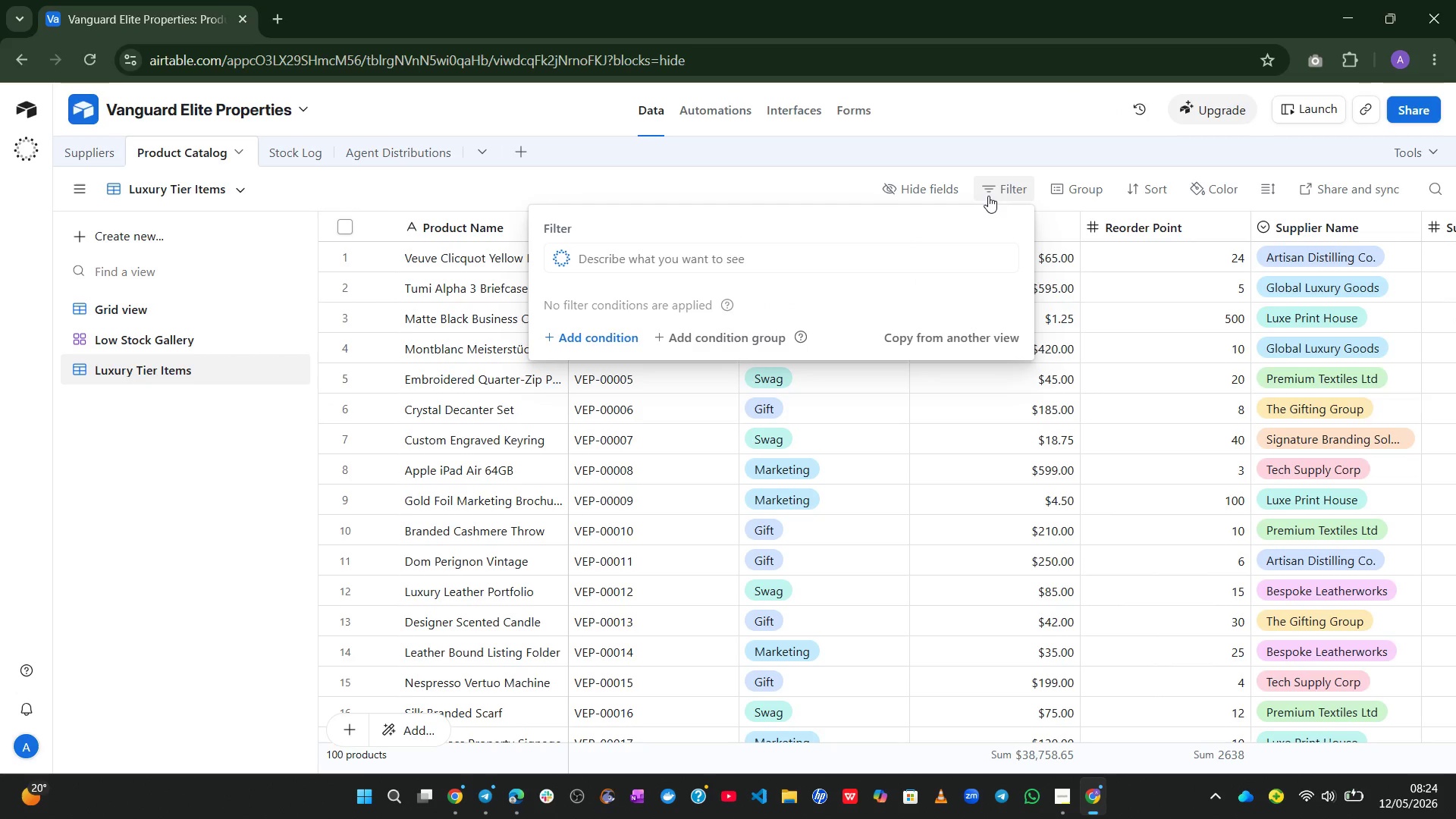 
wait(8.08)
 